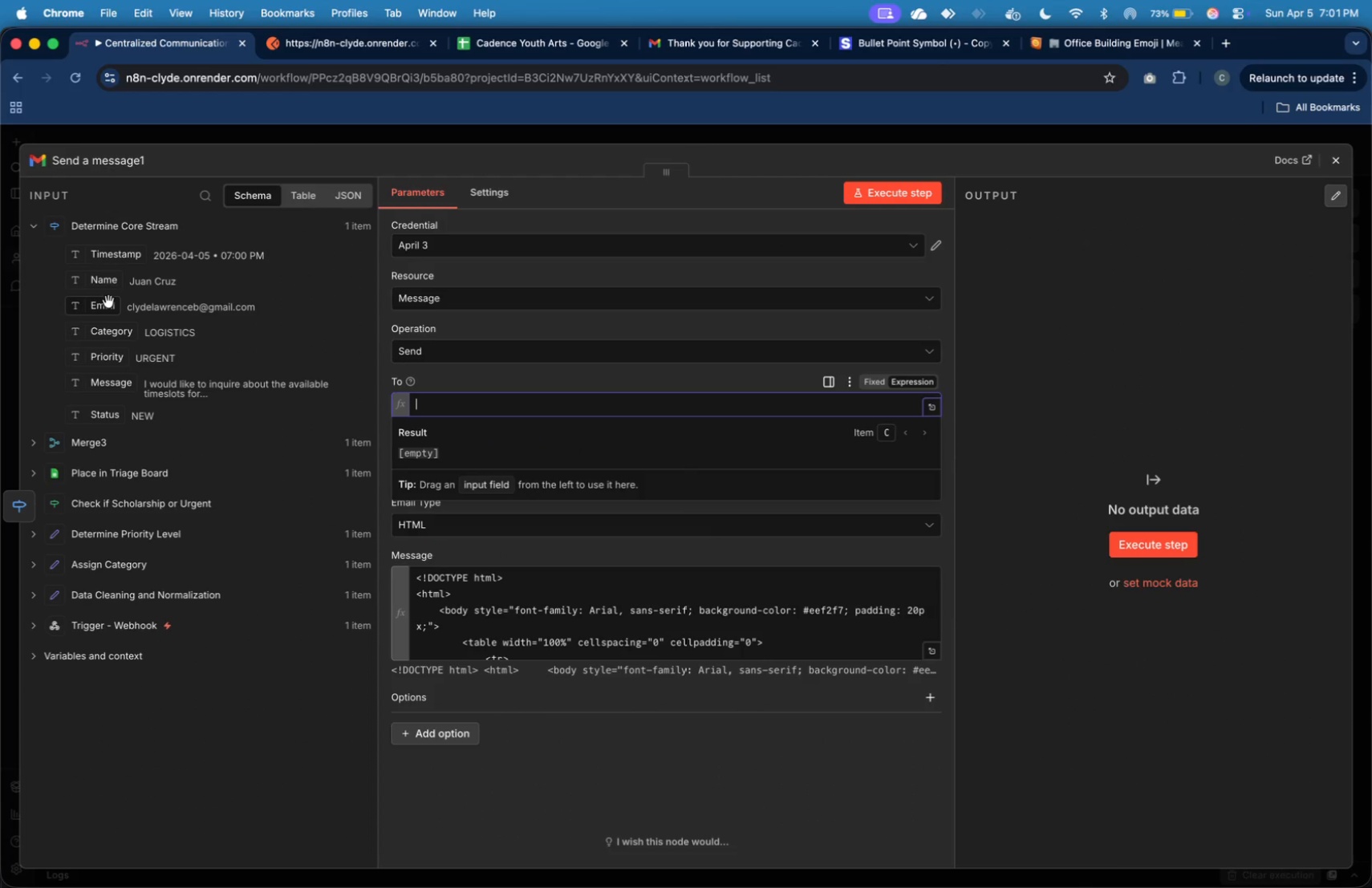 
left_click_drag(start_coordinate=[108, 306], to_coordinate=[420, 403])
 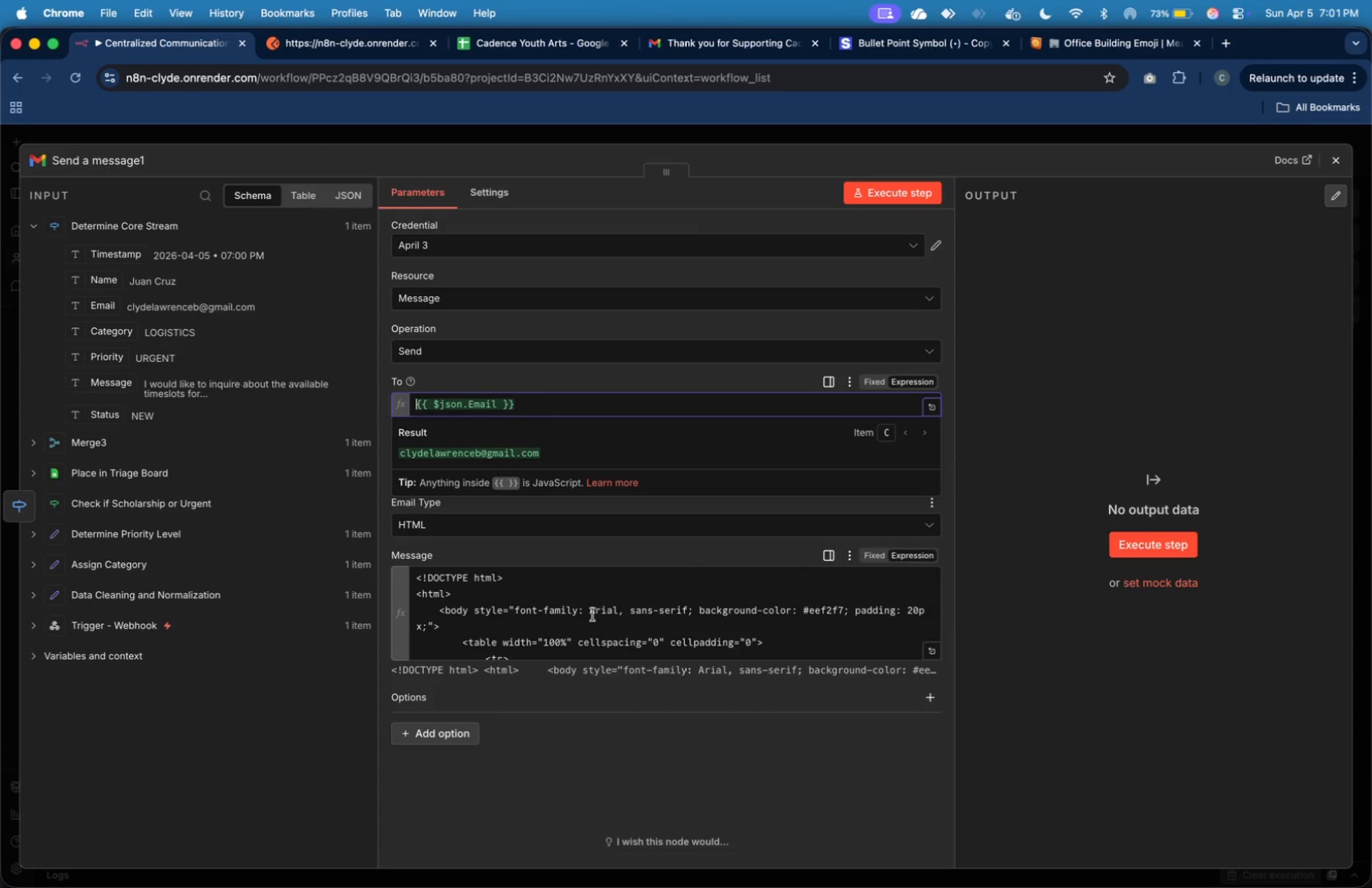 
left_click([594, 614])
 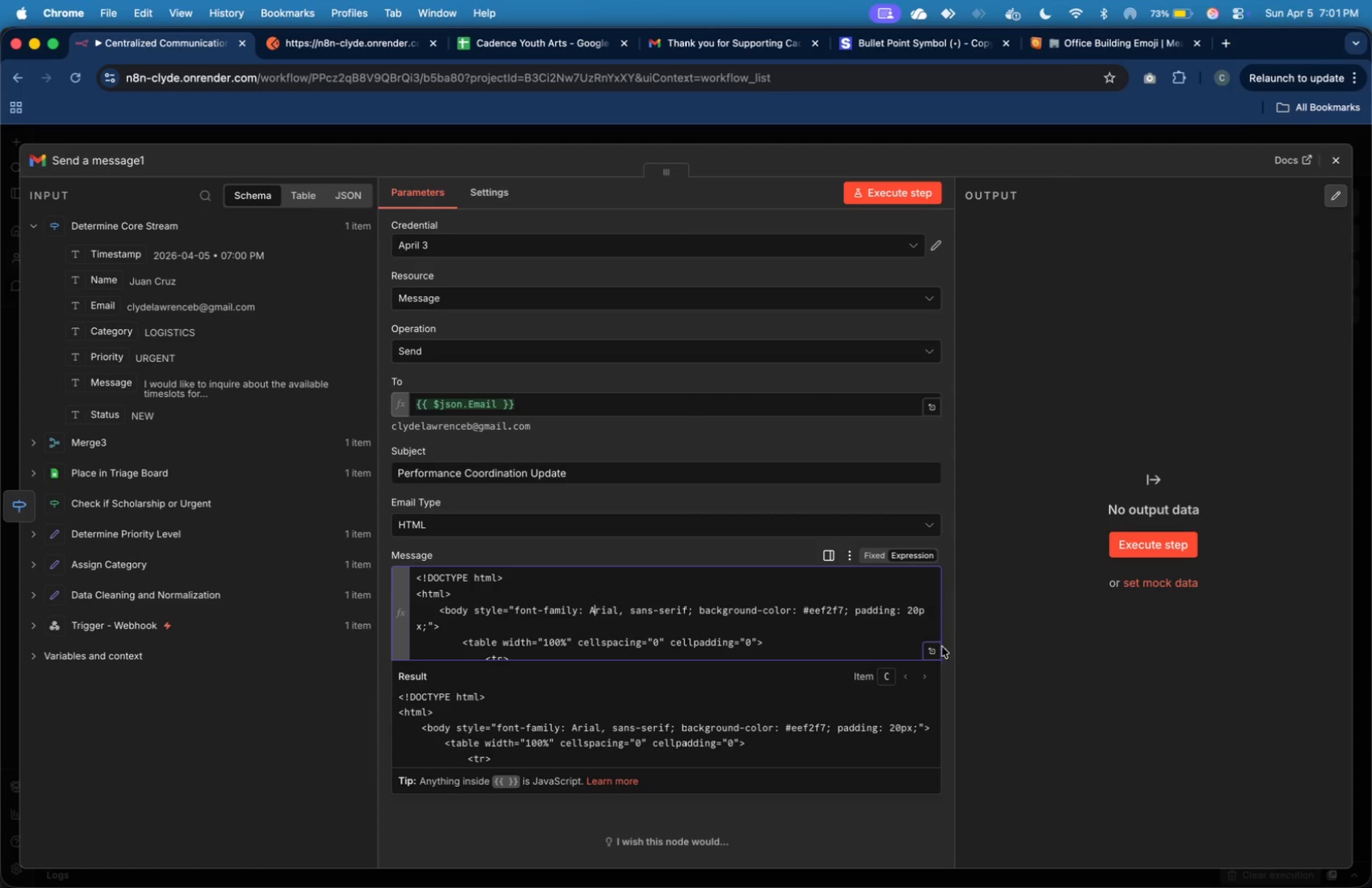 
left_click([939, 649])
 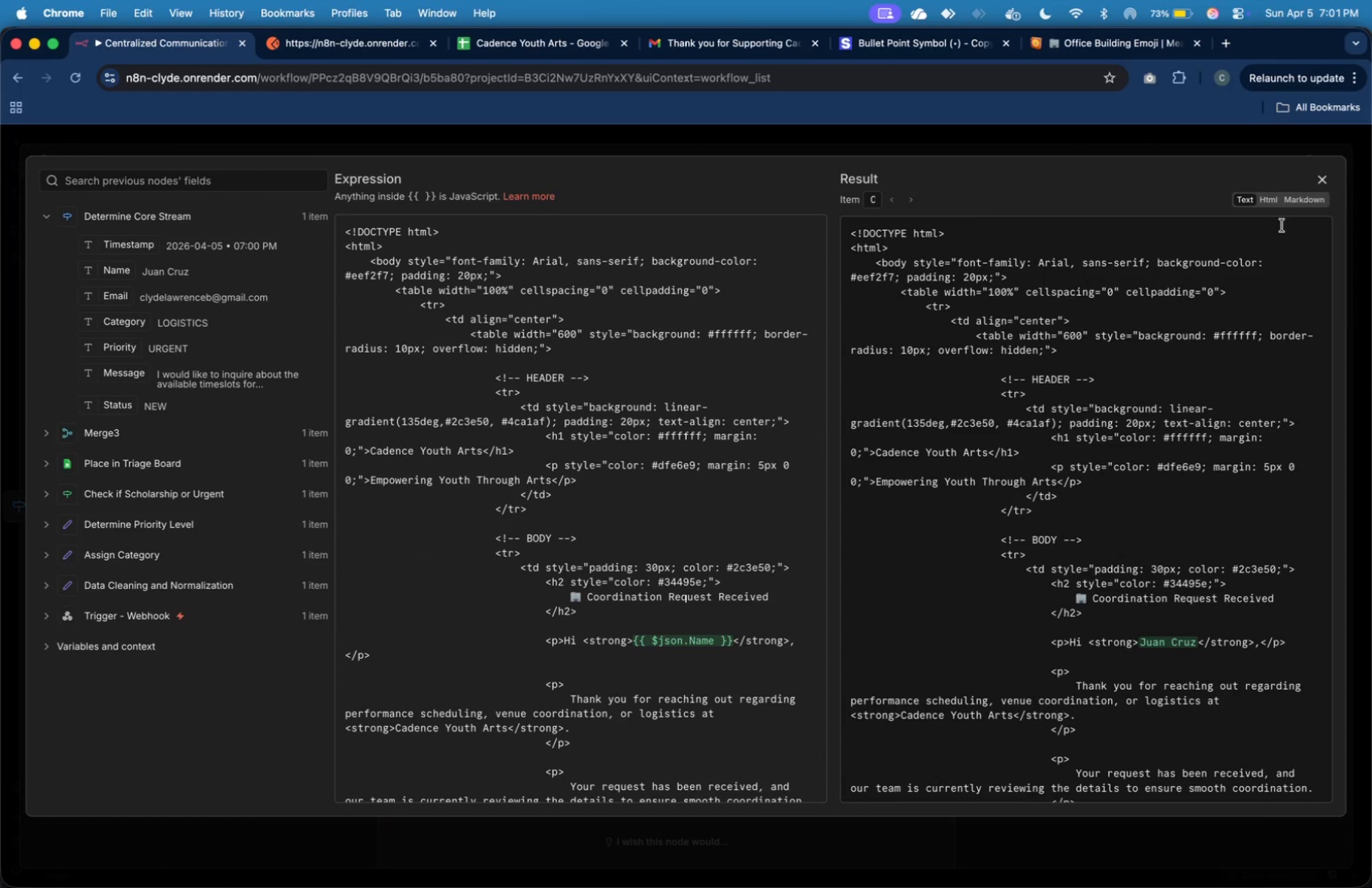 
left_click([1275, 205])
 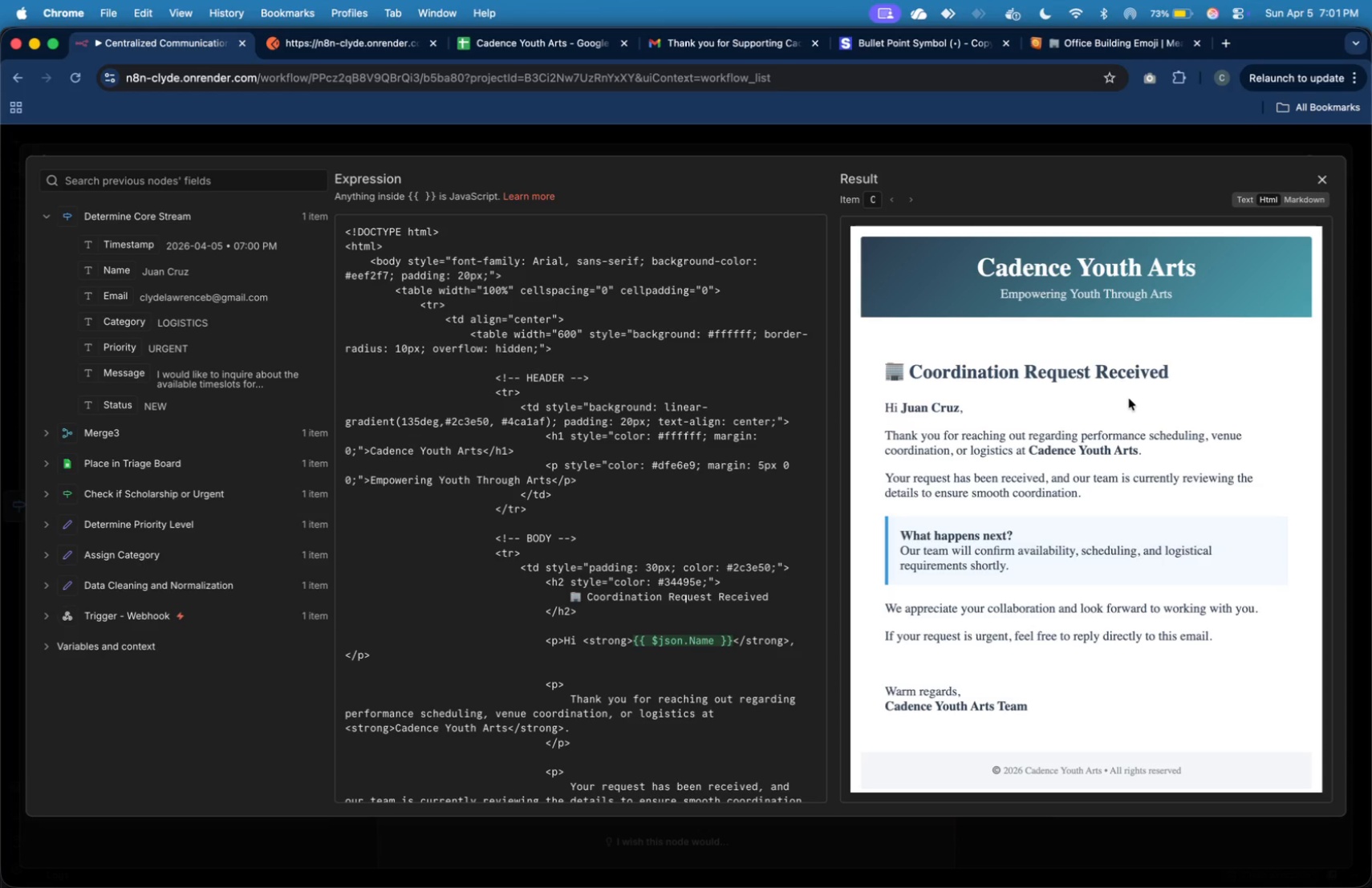 
wait(16.63)
 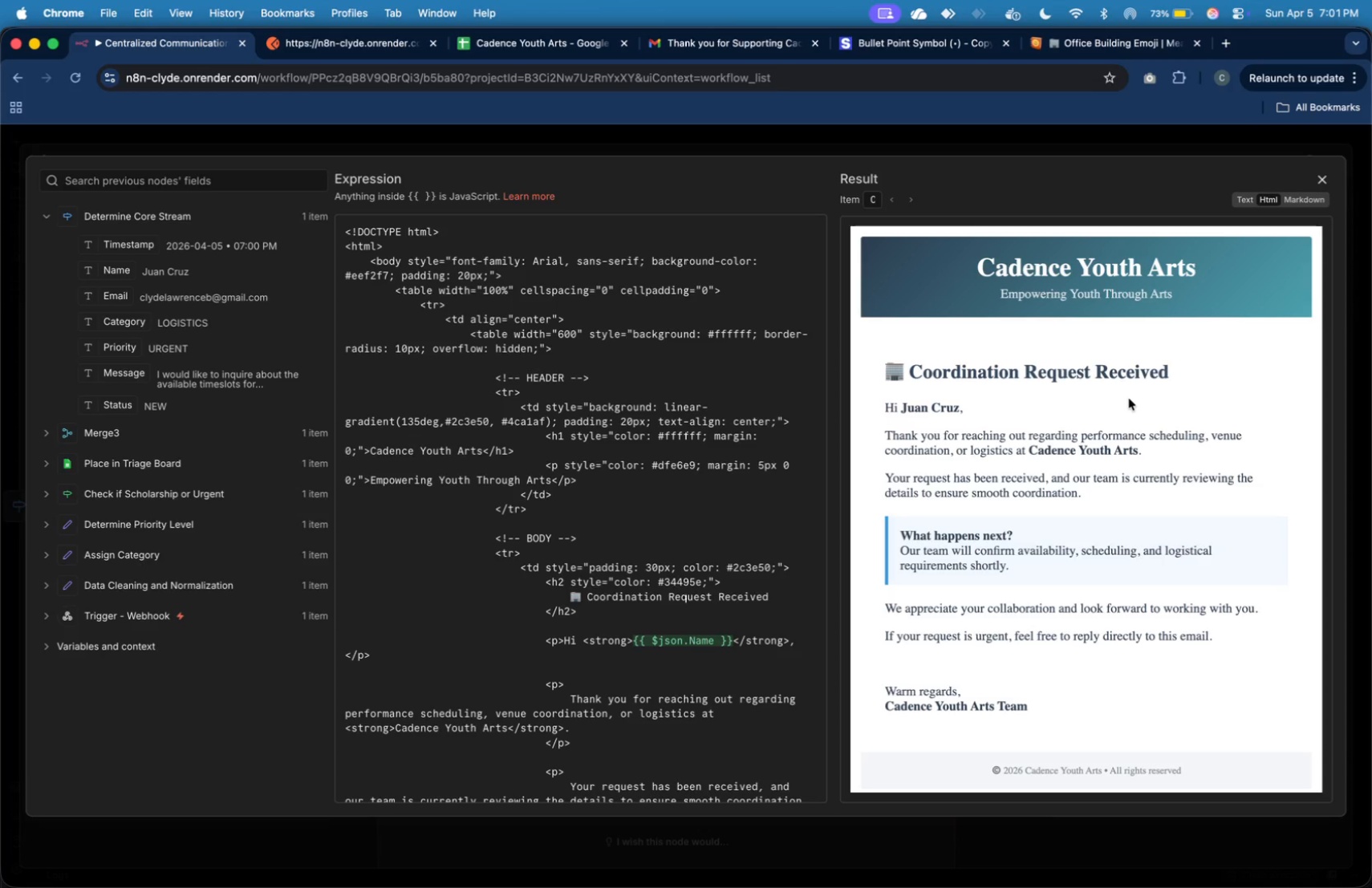 
scroll: coordinate [1126, 399], scroll_direction: down, amount: 1.0
 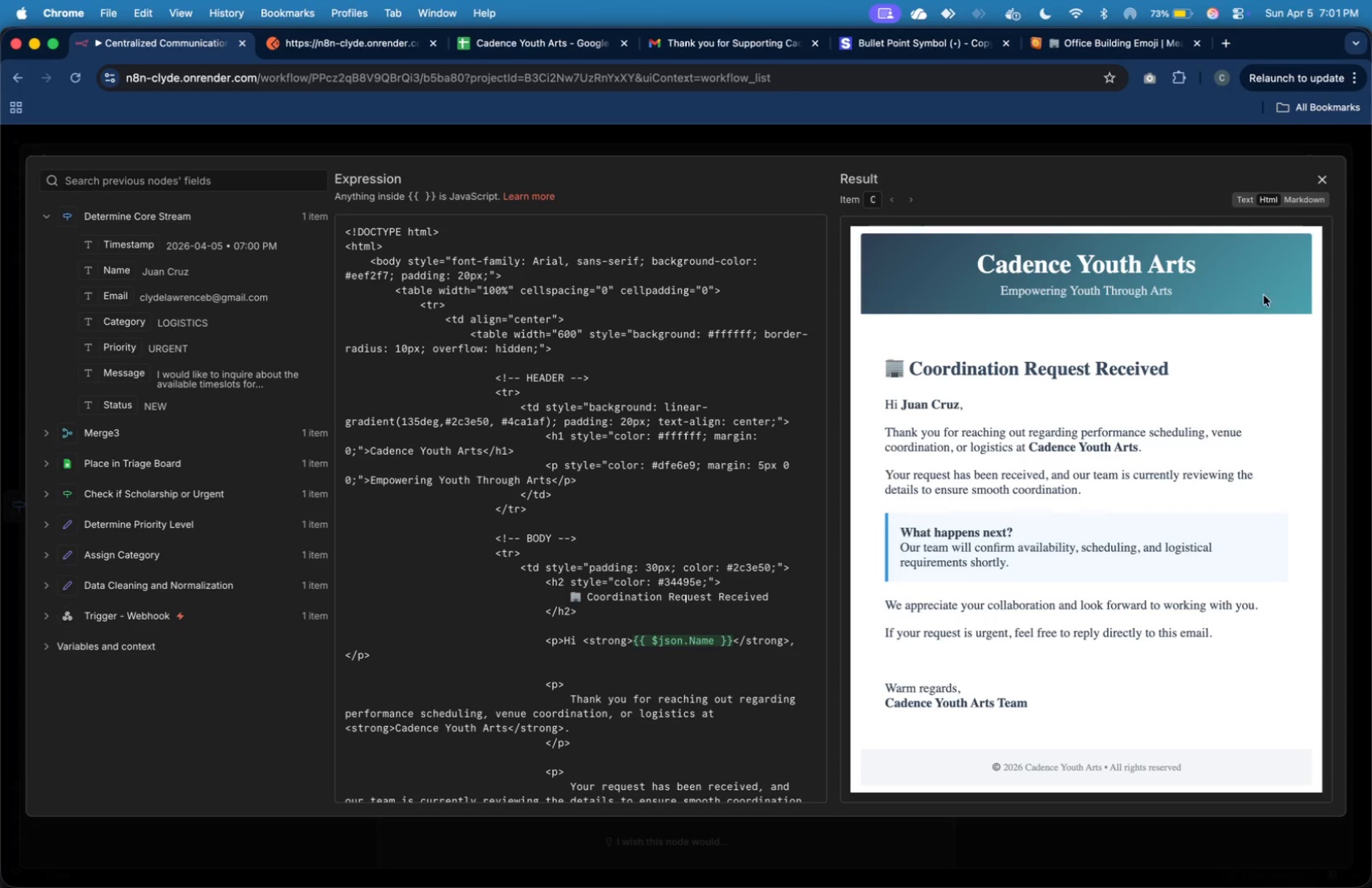 
scroll: coordinate [1215, 291], scroll_direction: up, amount: 16.0
 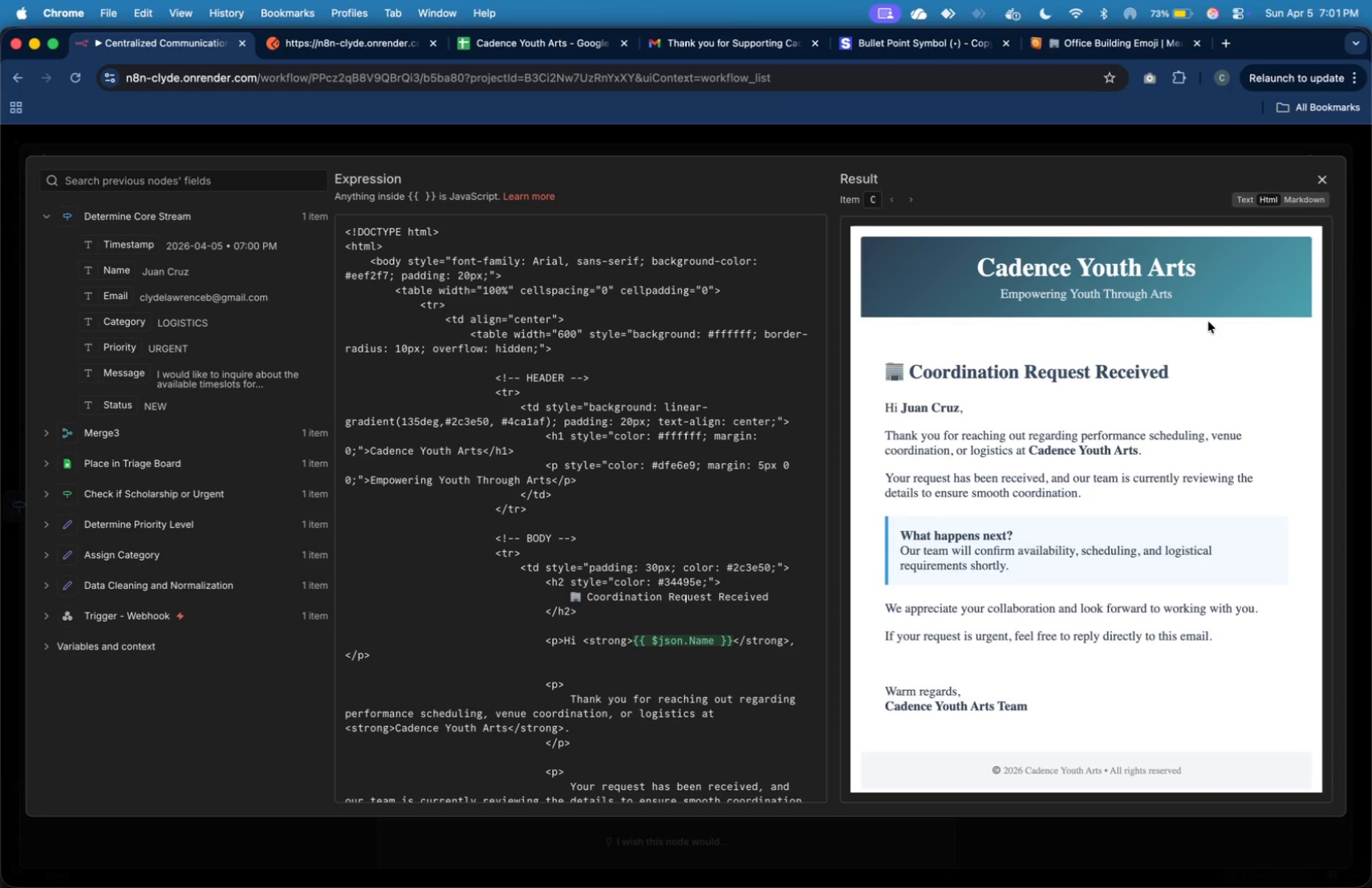 
wait(9.99)
 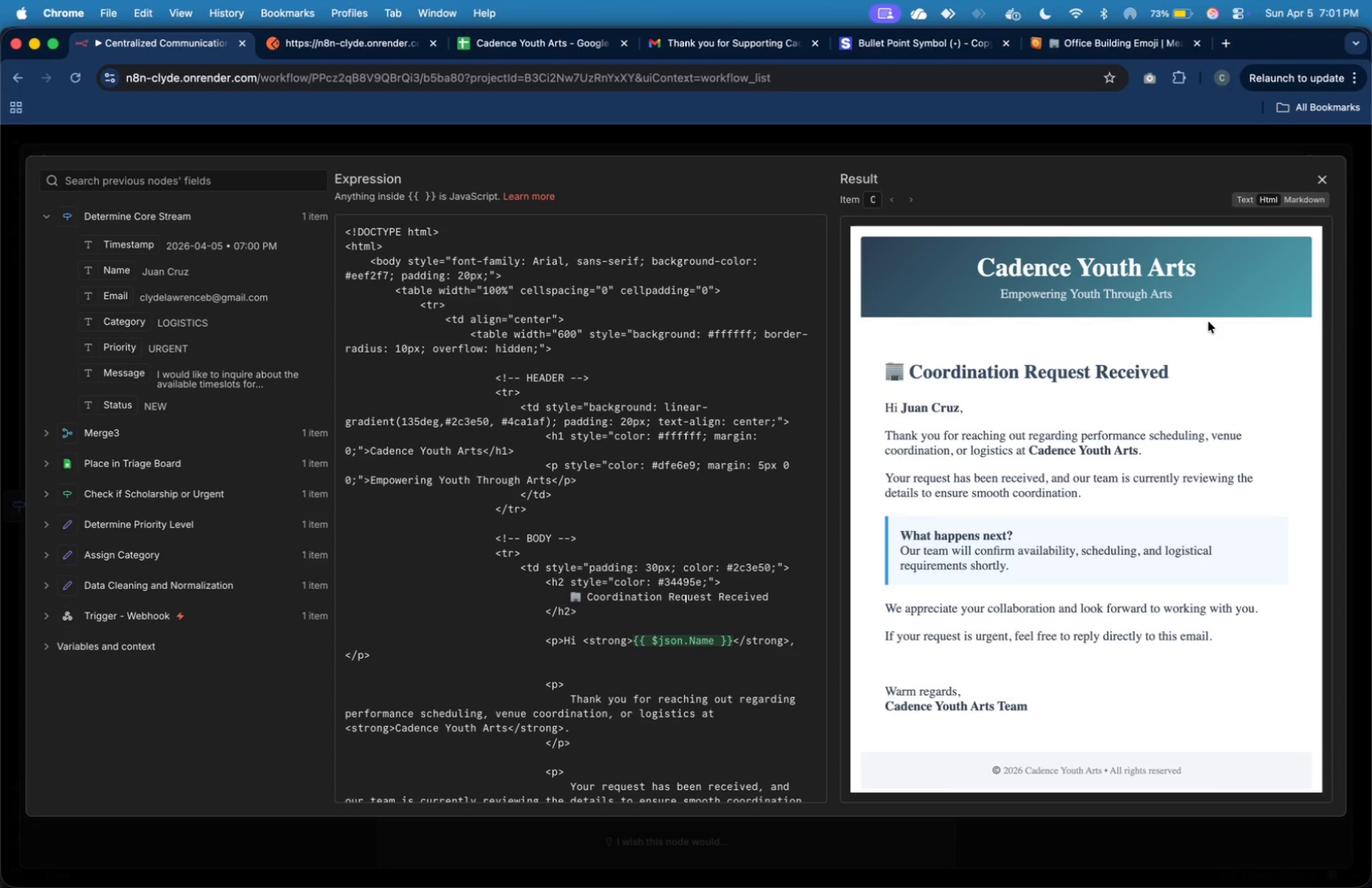 
left_click([1320, 178])
 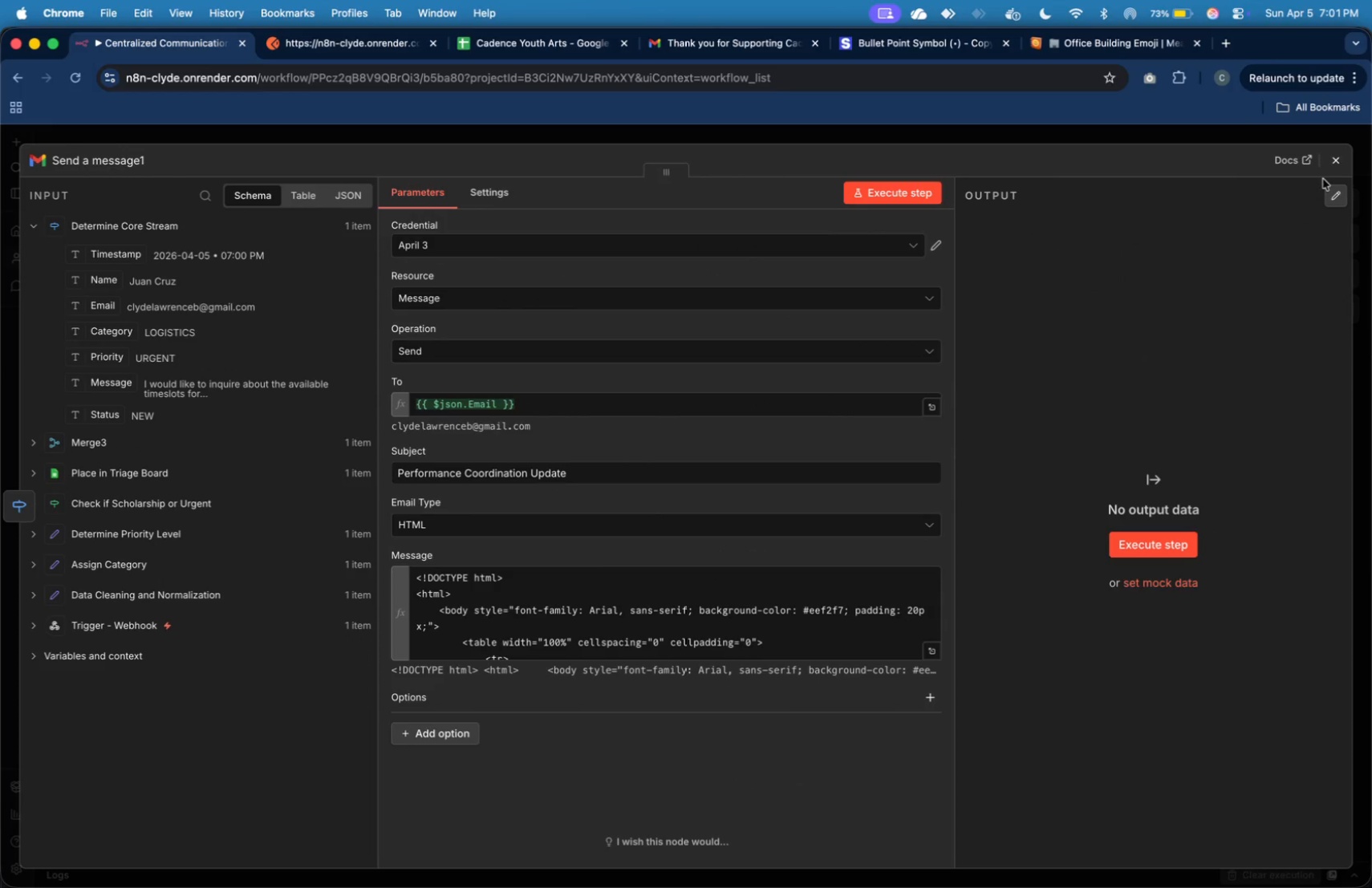 
left_click([1328, 168])
 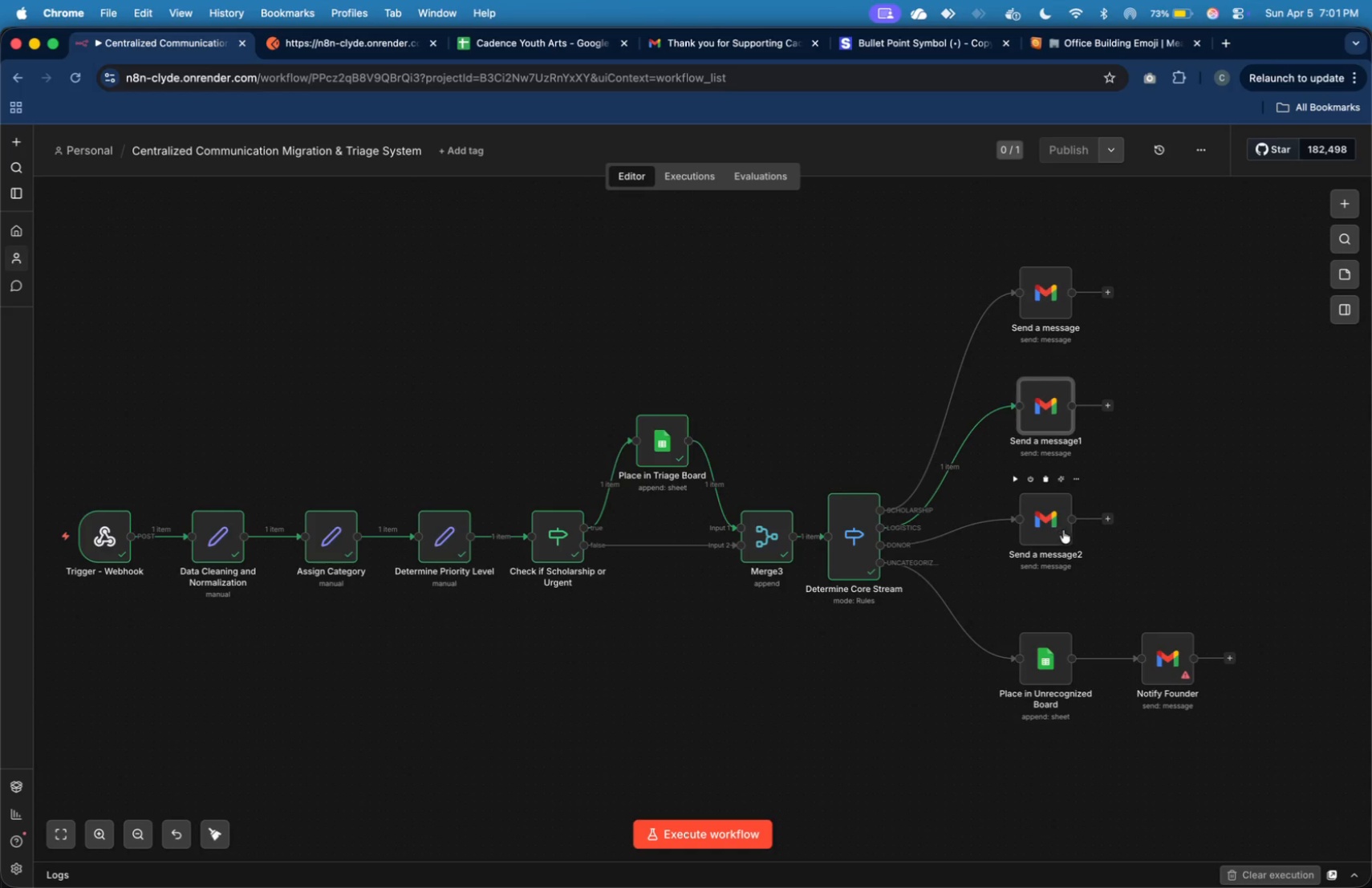 
key(Meta+Tab)
 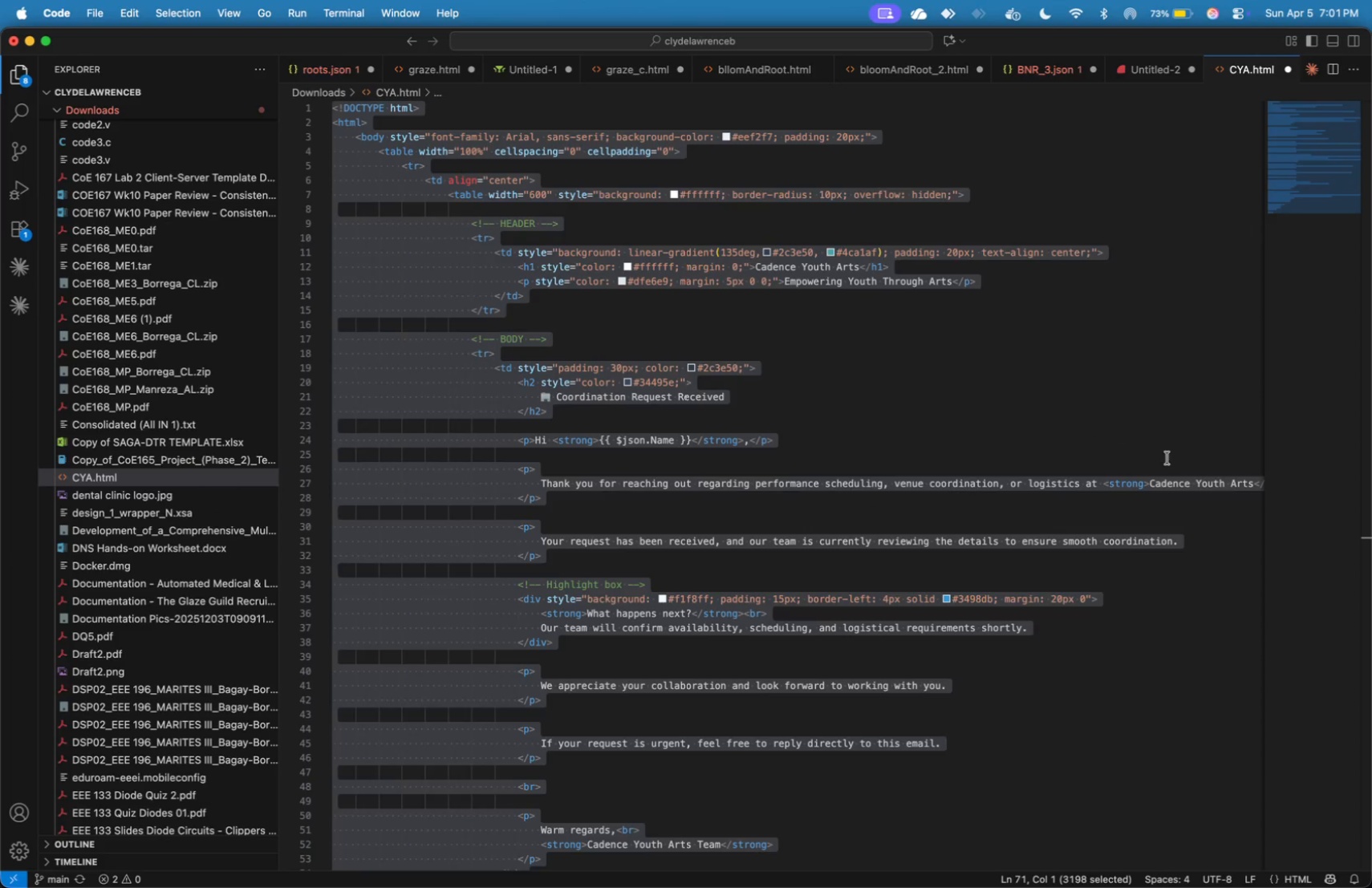 
left_click([1023, 474])
 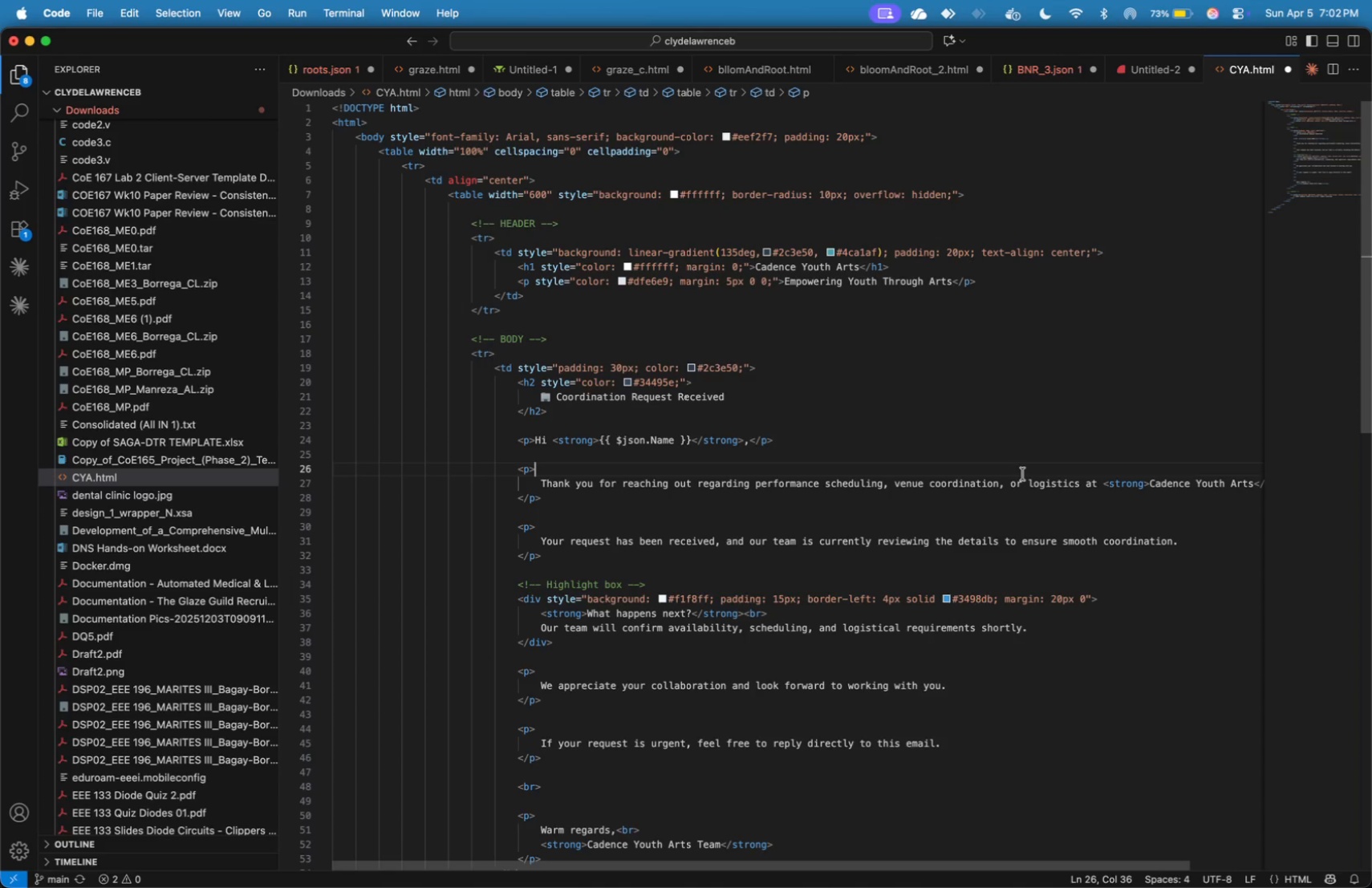 
wait(14.02)
 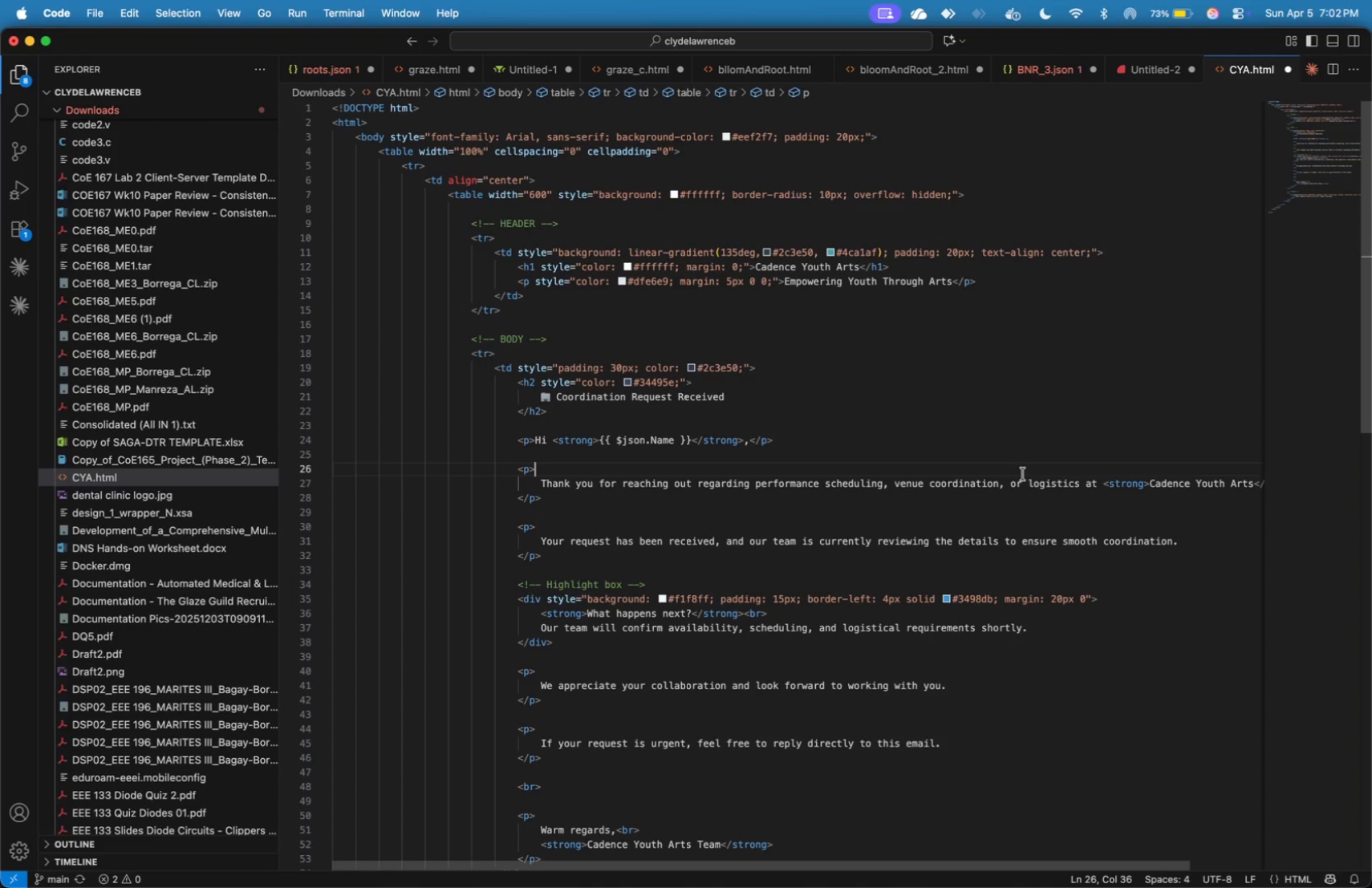 
key(Meta+CommandLeft)
 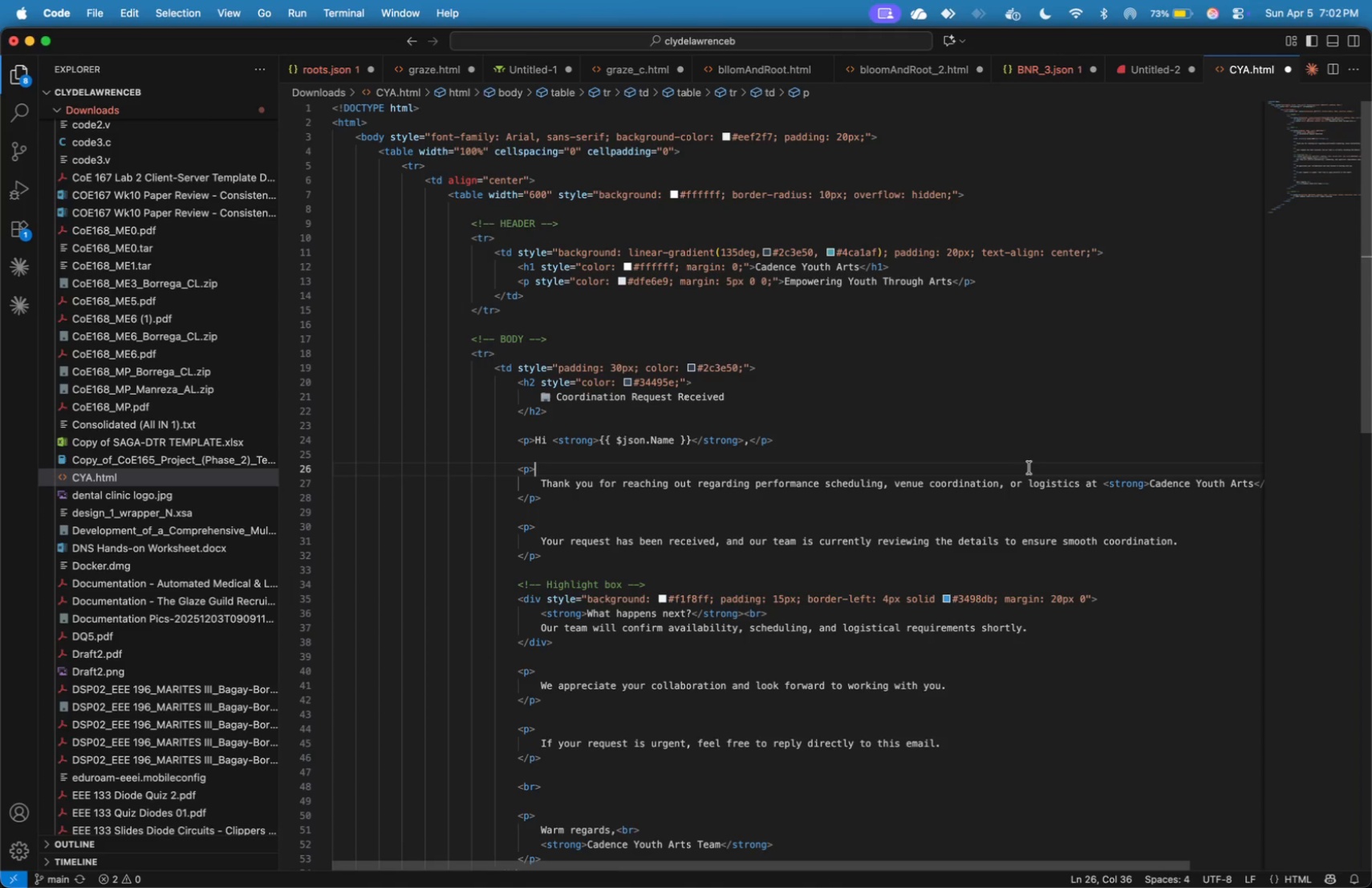 
key(Meta+Tab)
 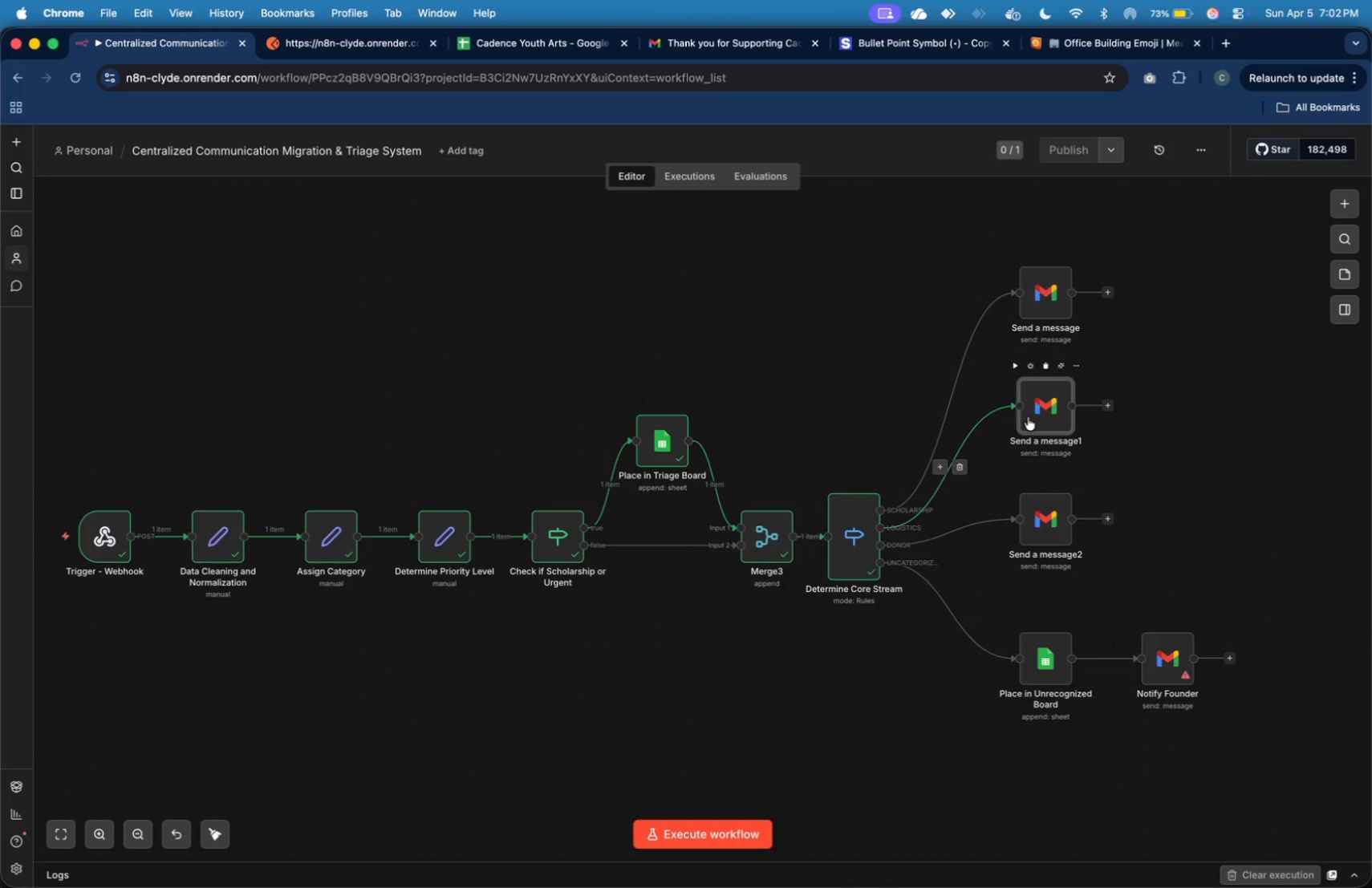 
double_click([1029, 417])
 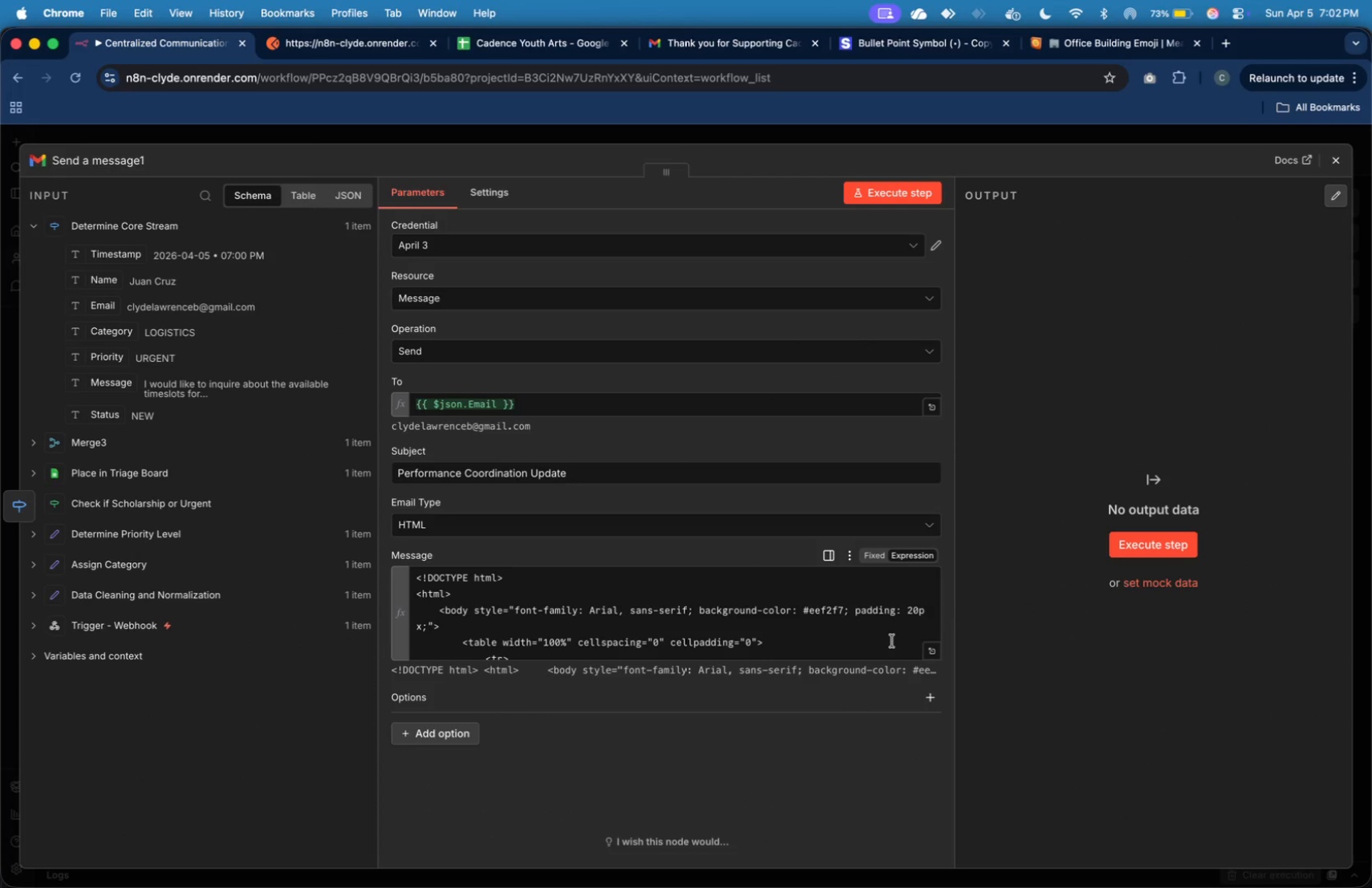 
left_click([928, 649])
 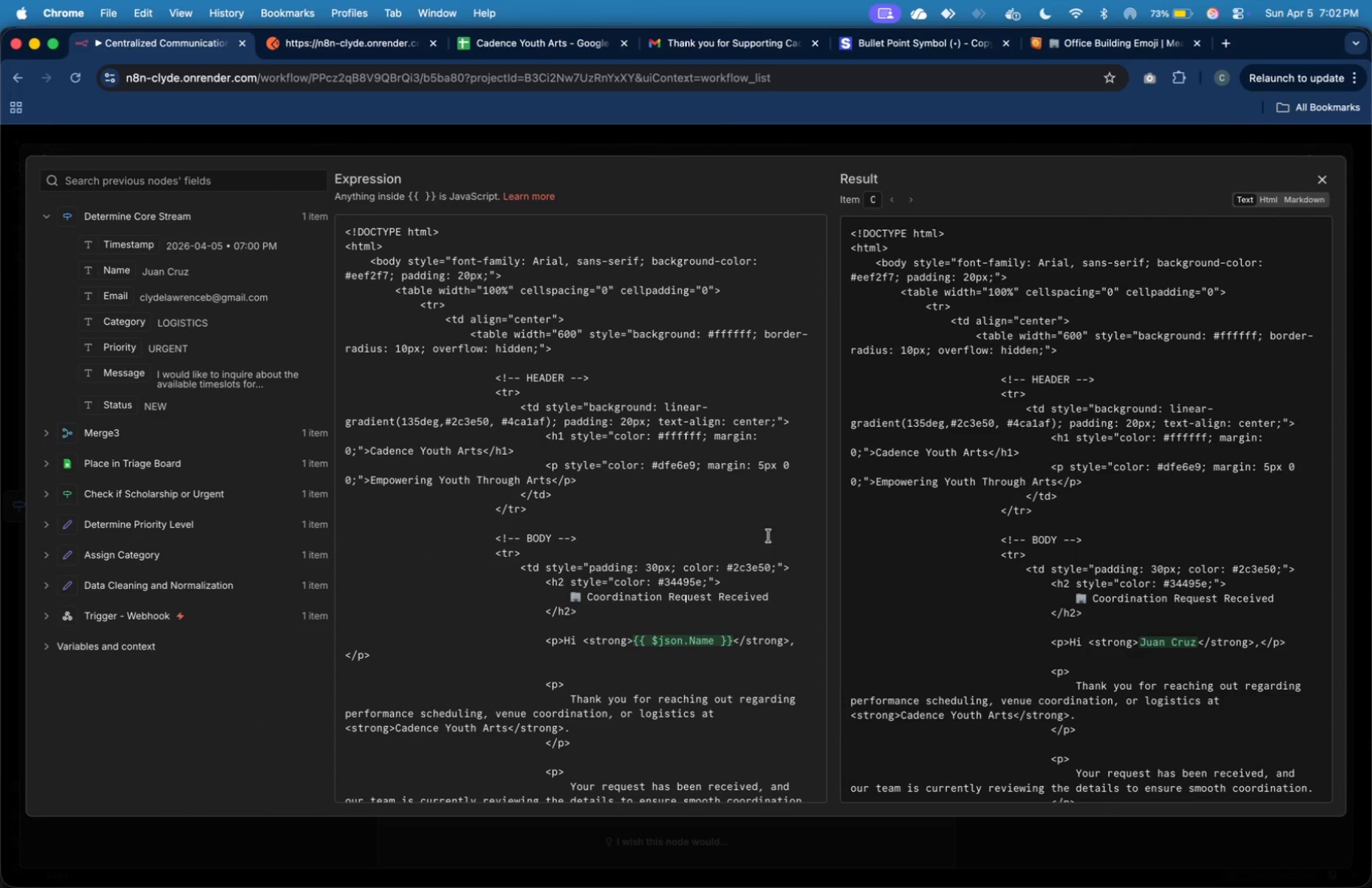 
left_click([701, 450])
 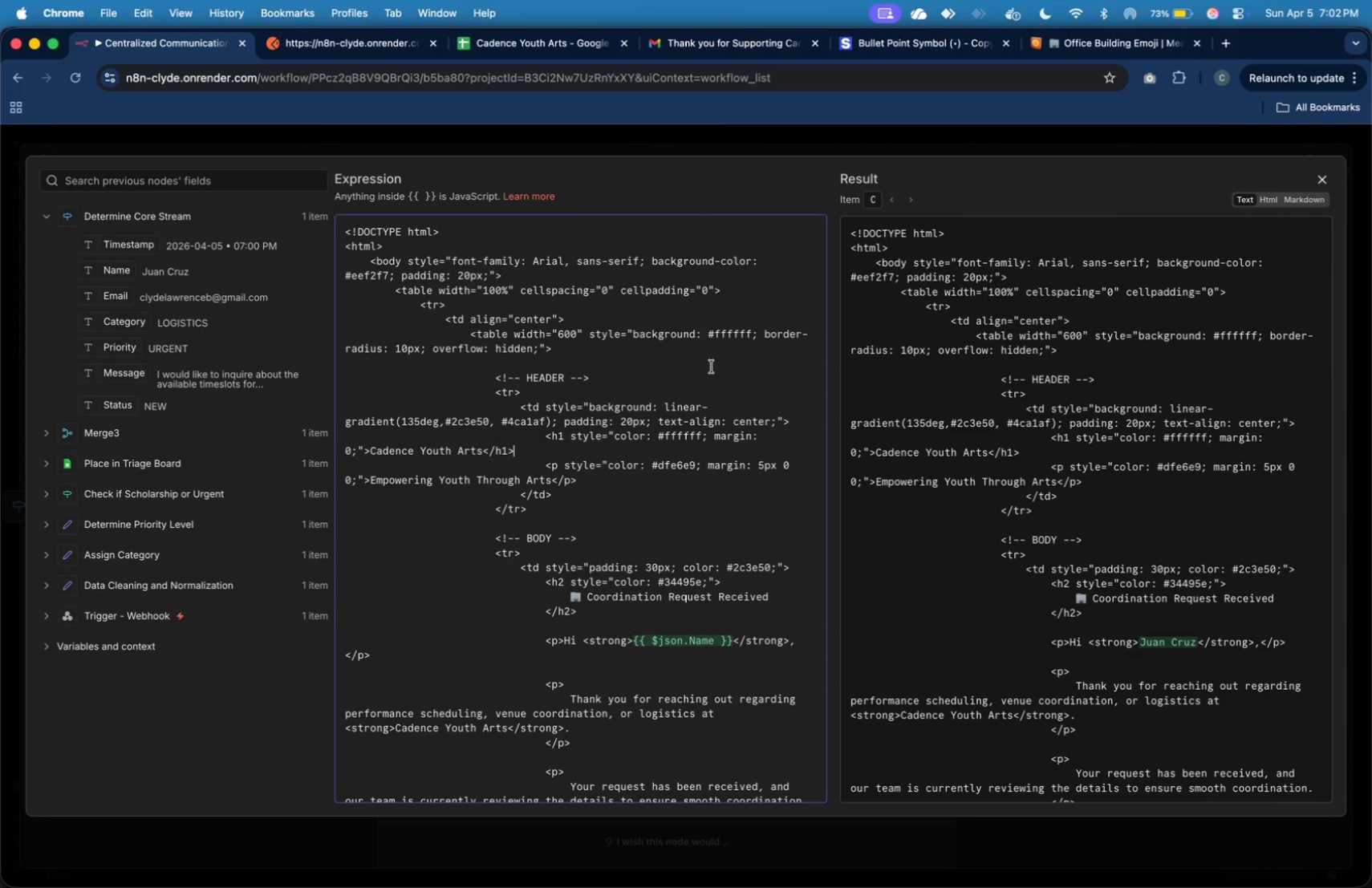 
left_click([712, 366])
 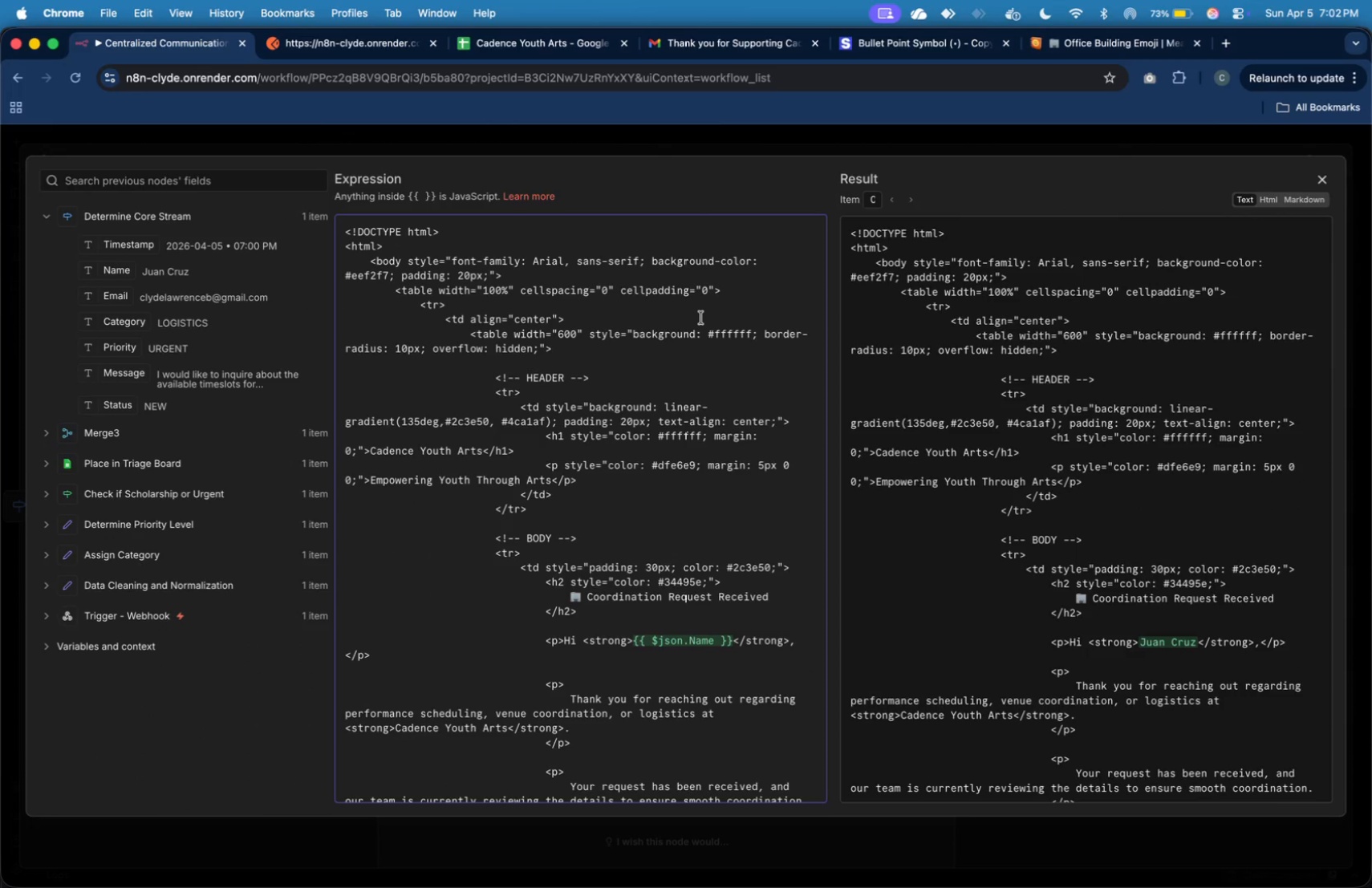 
left_click([704, 323])
 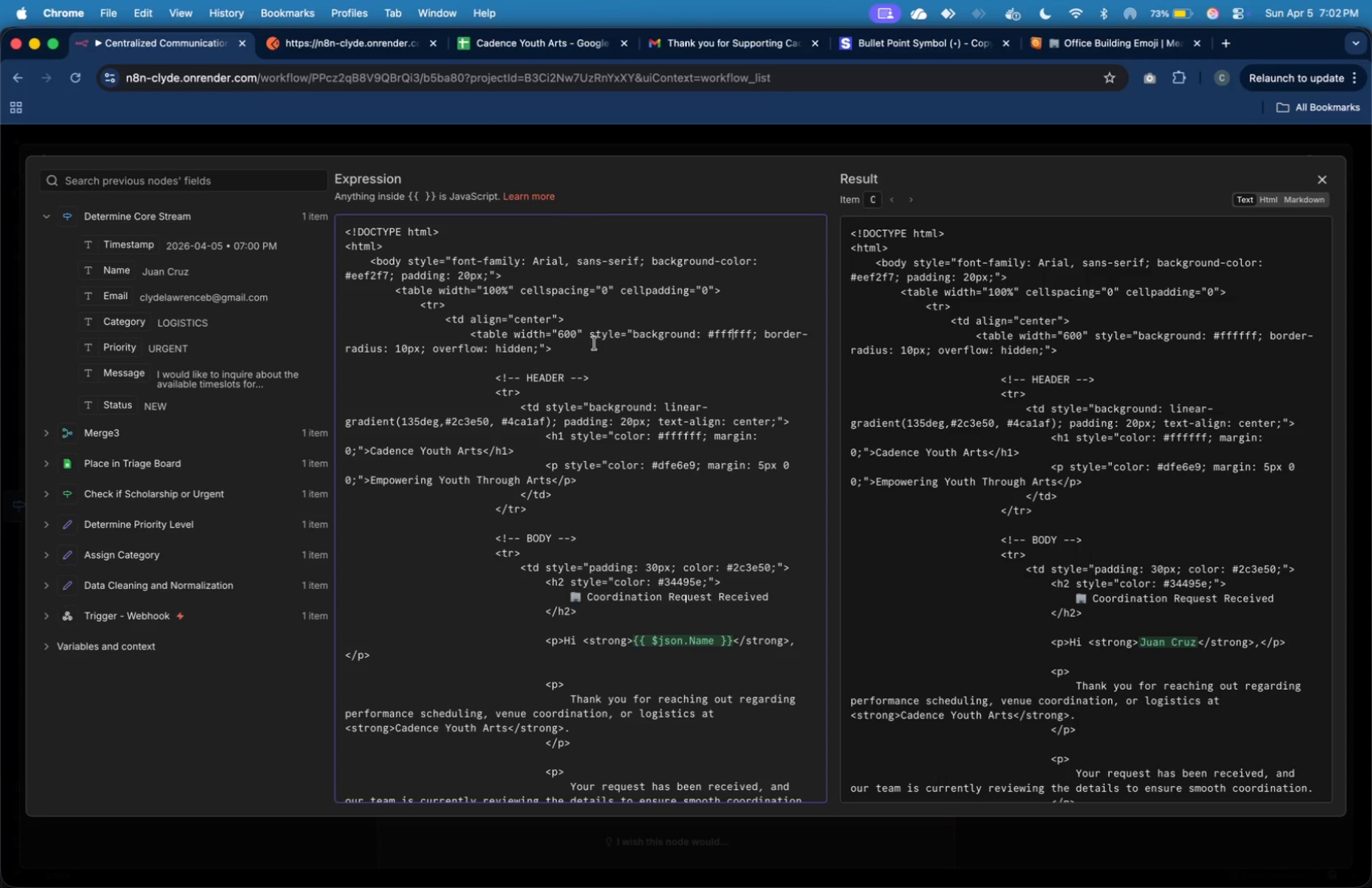 
left_click([630, 411])
 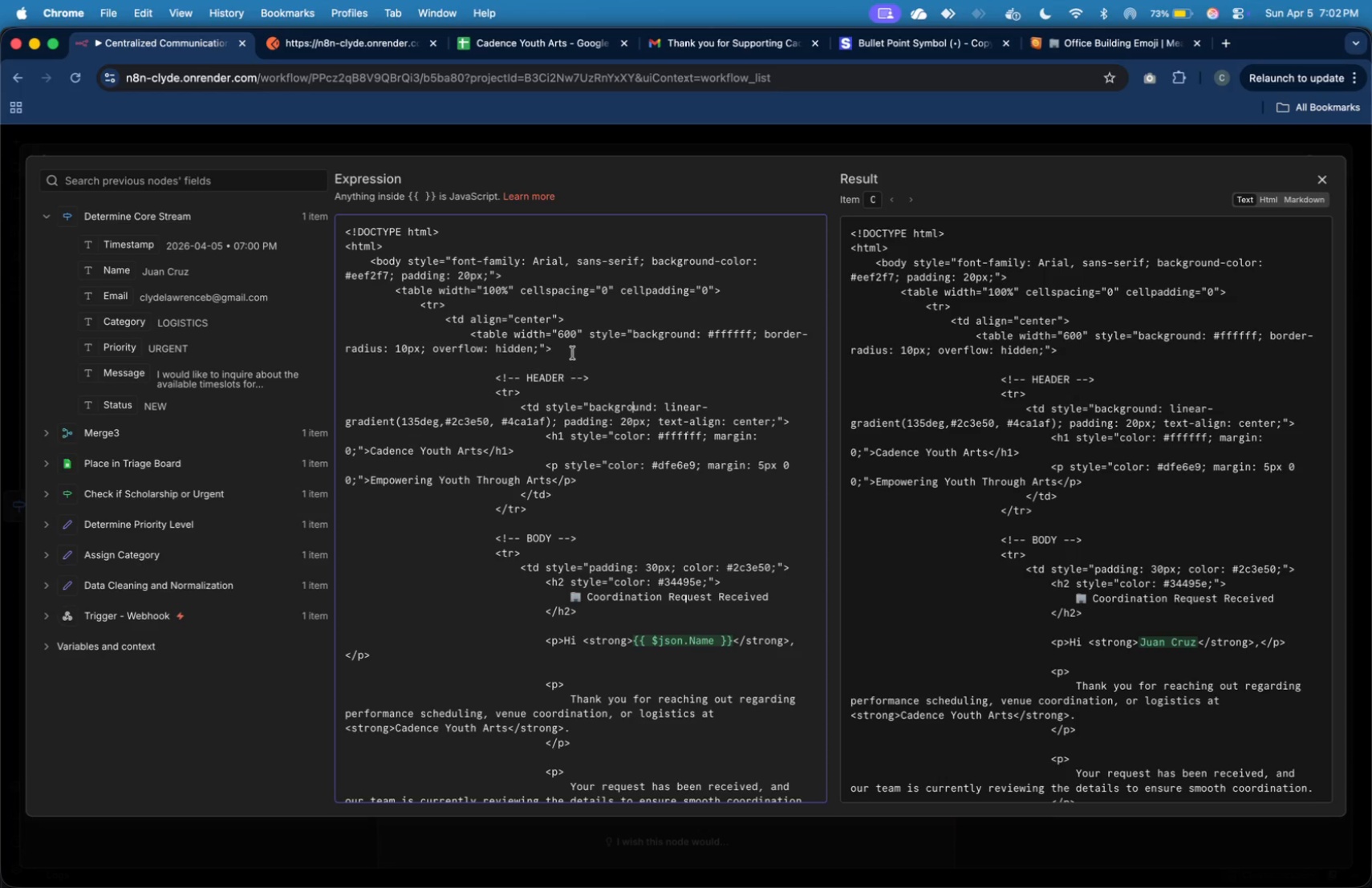 
wait(5.73)
 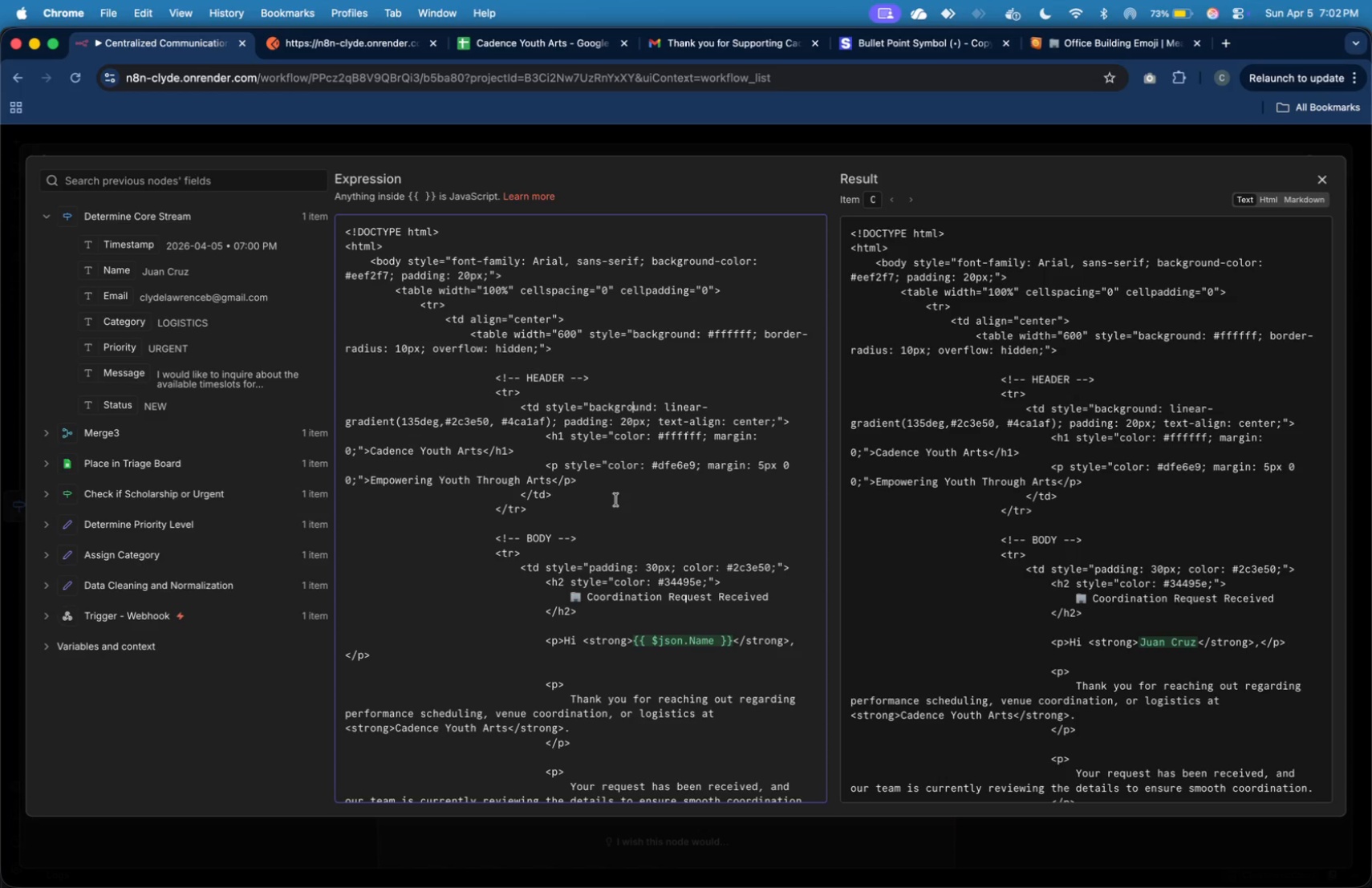 
left_click([646, 447])
 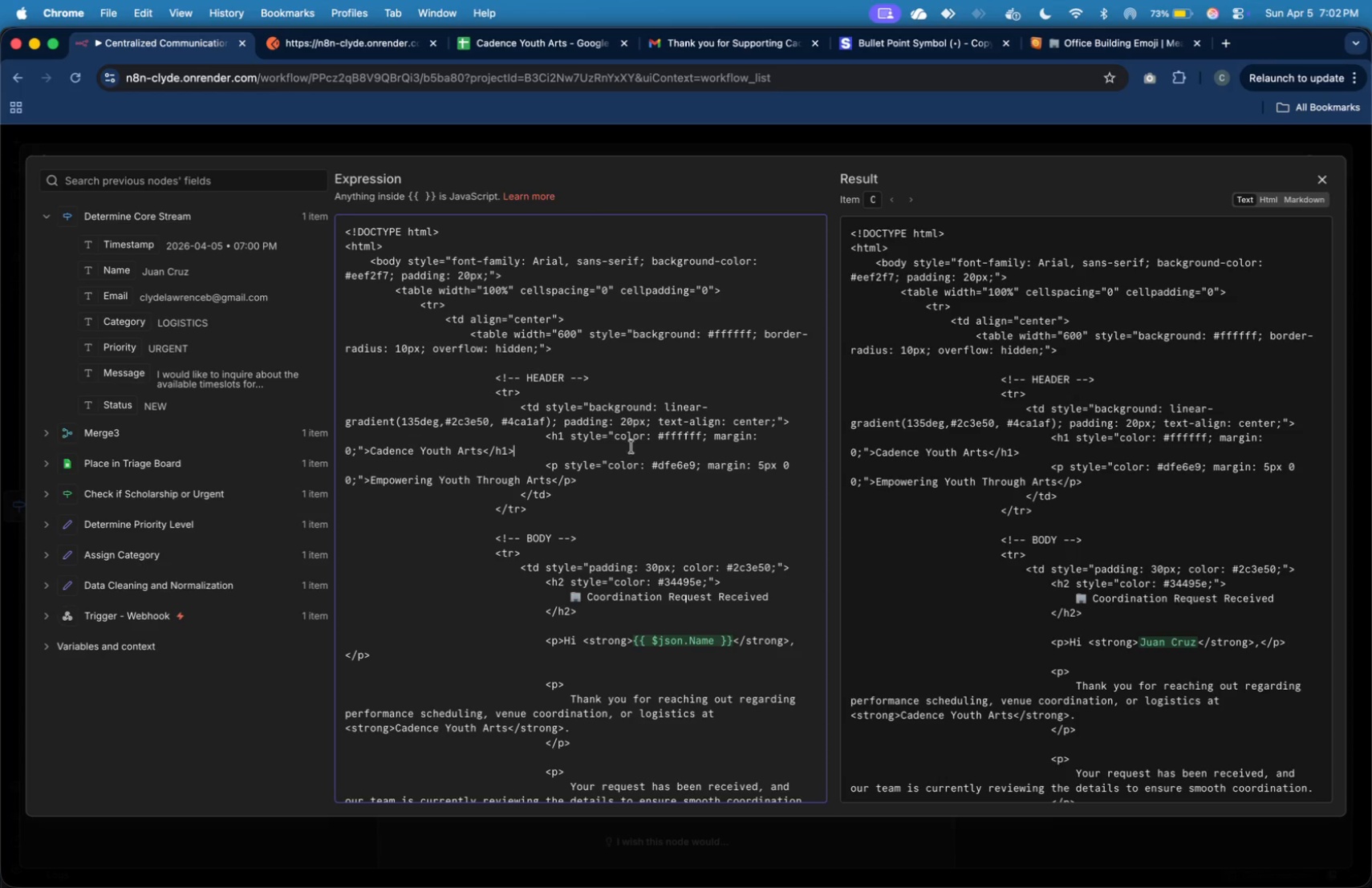 
left_click([595, 290])
 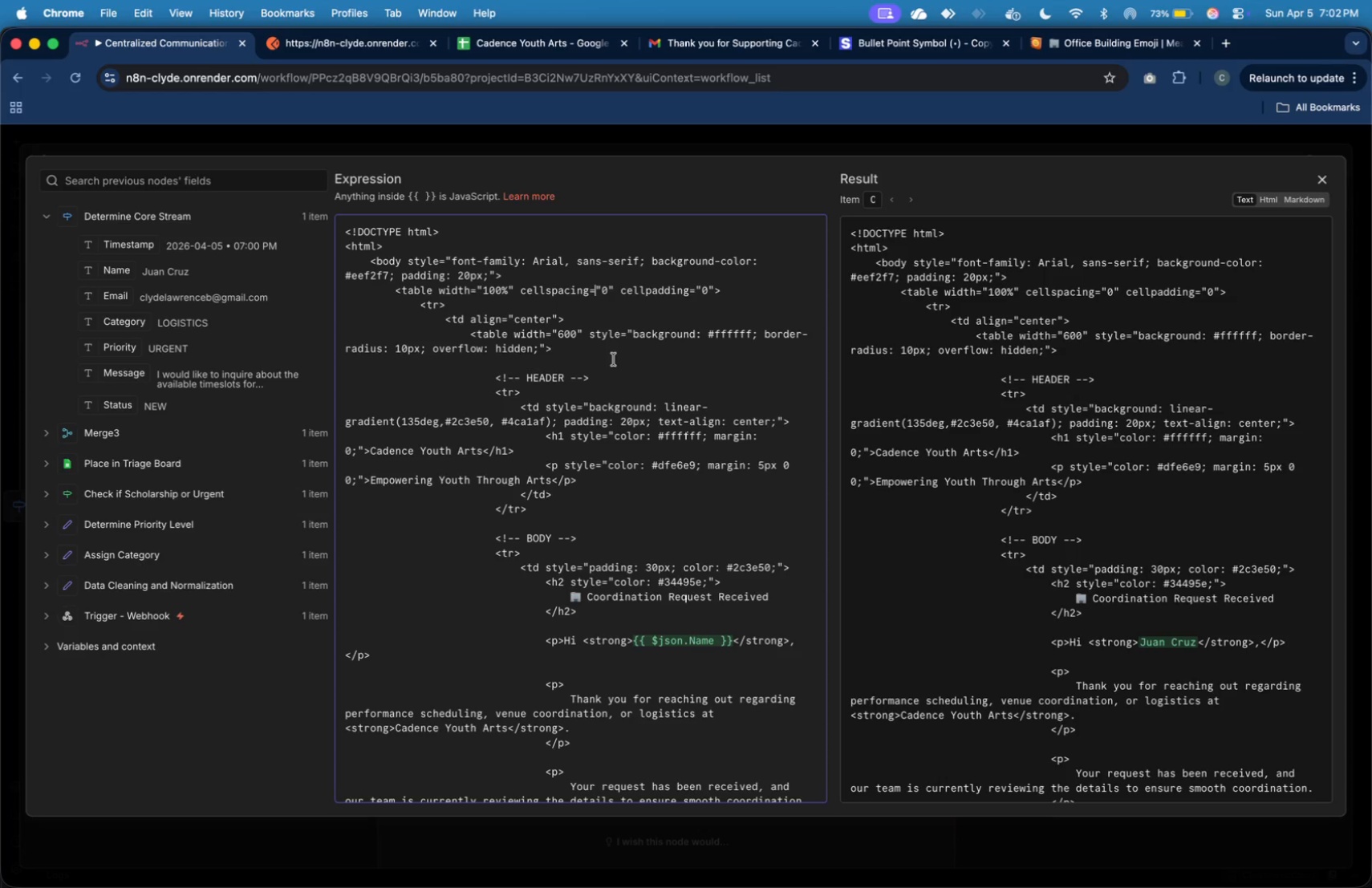 
key(Meta+Tab)
 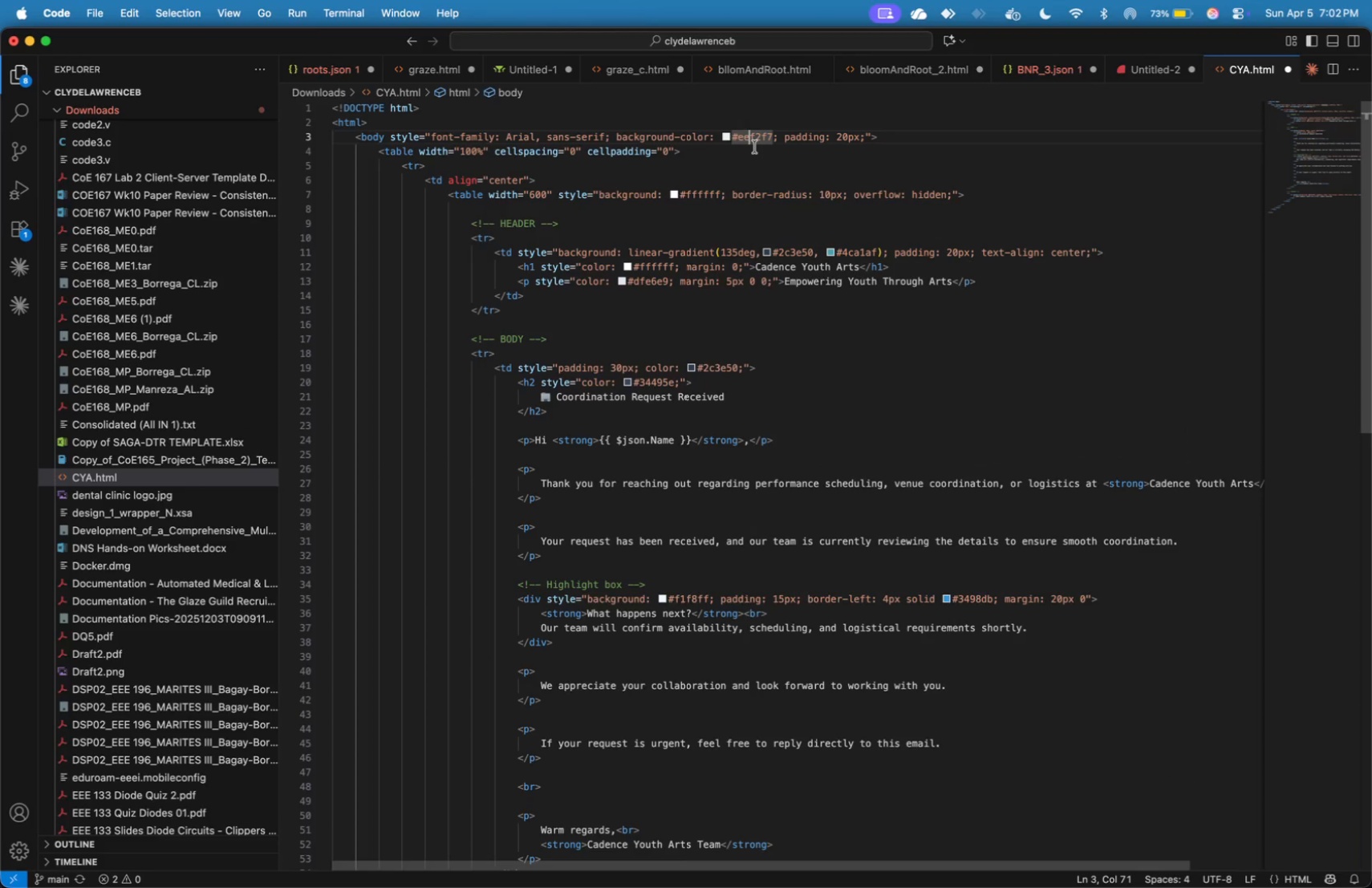 
wait(8.44)
 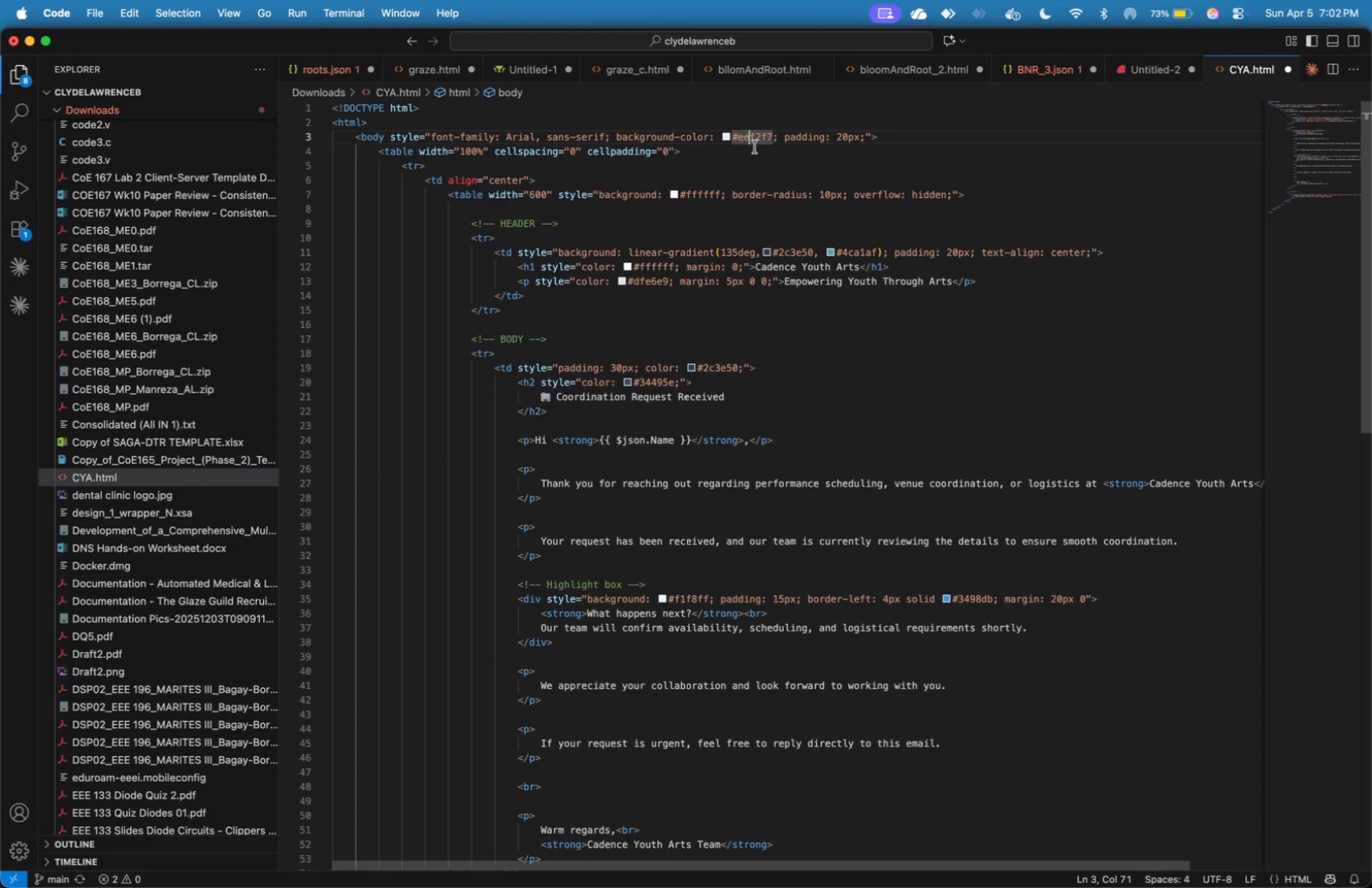 
left_click([715, 259])
 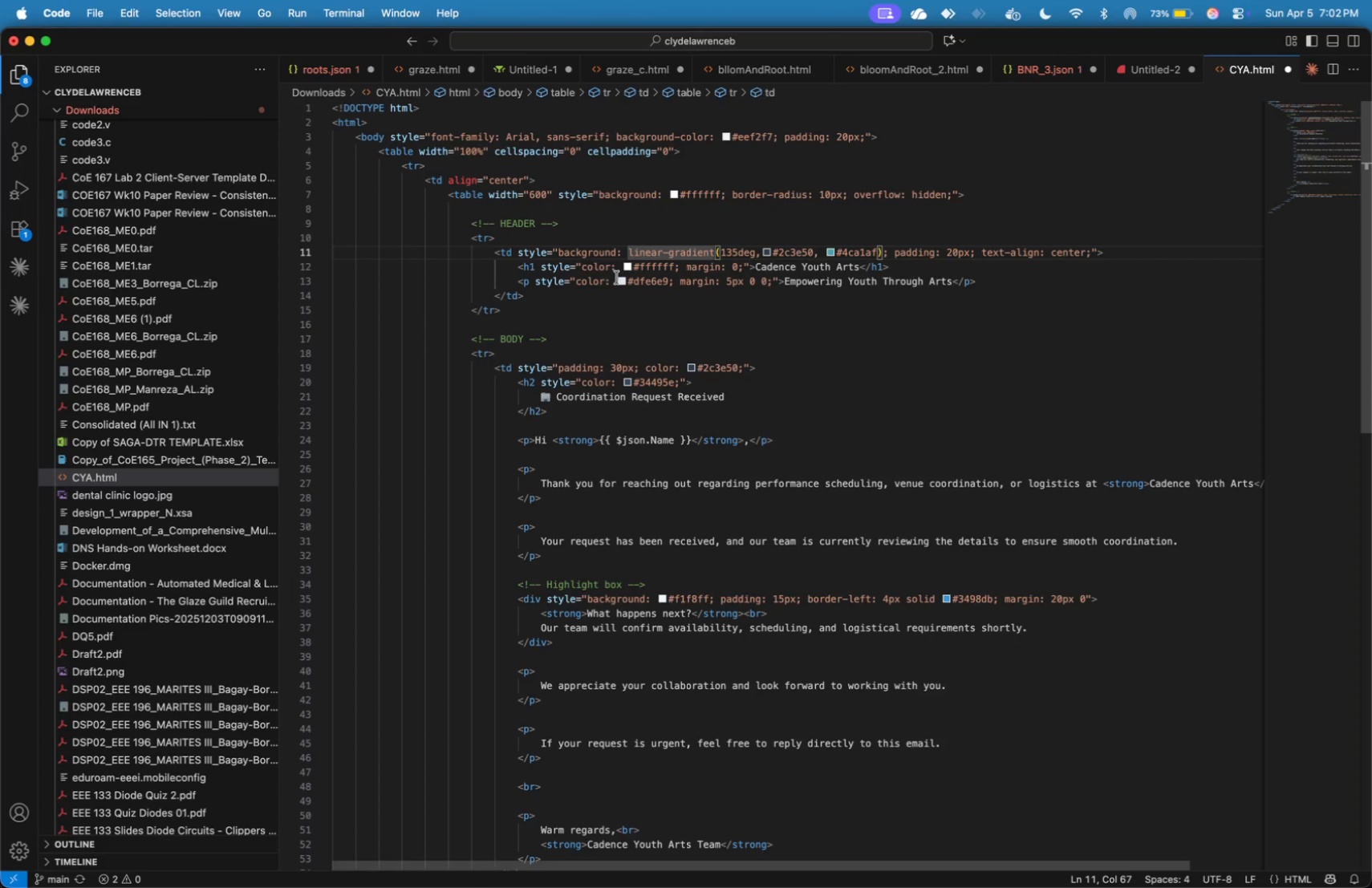 
mouse_move([678, 207])
 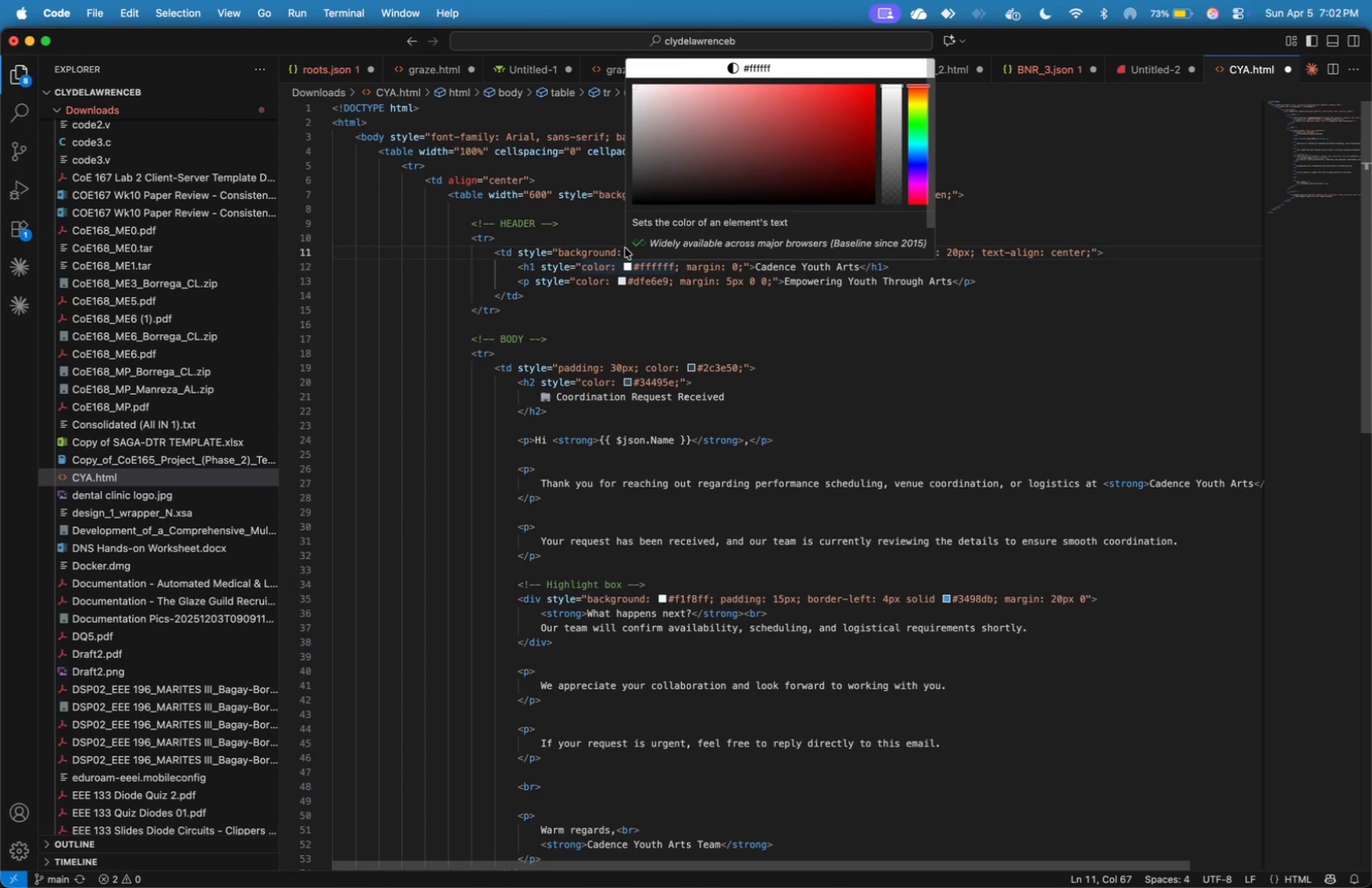 
left_click([610, 245])
 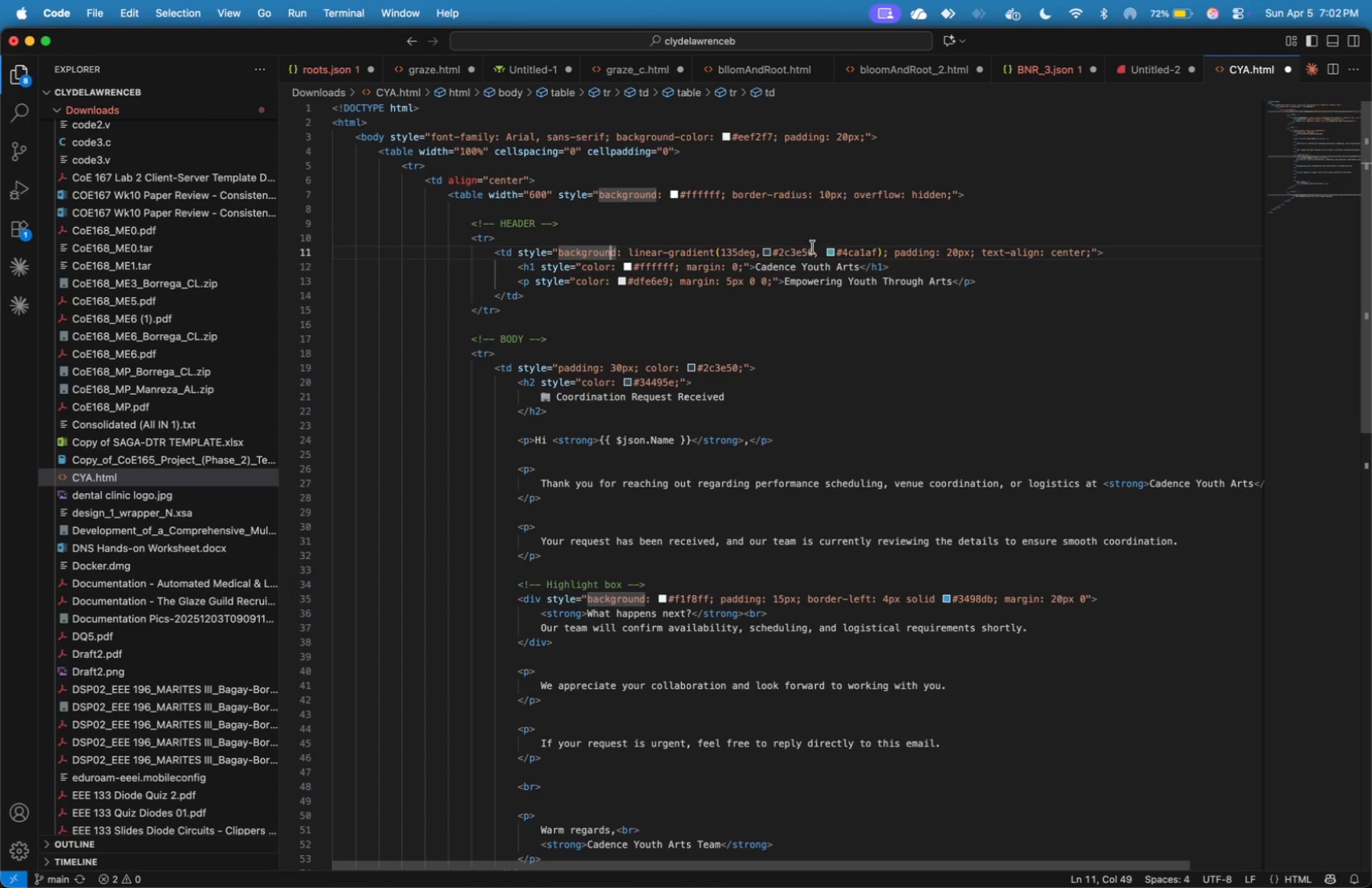 
left_click([814, 248])
 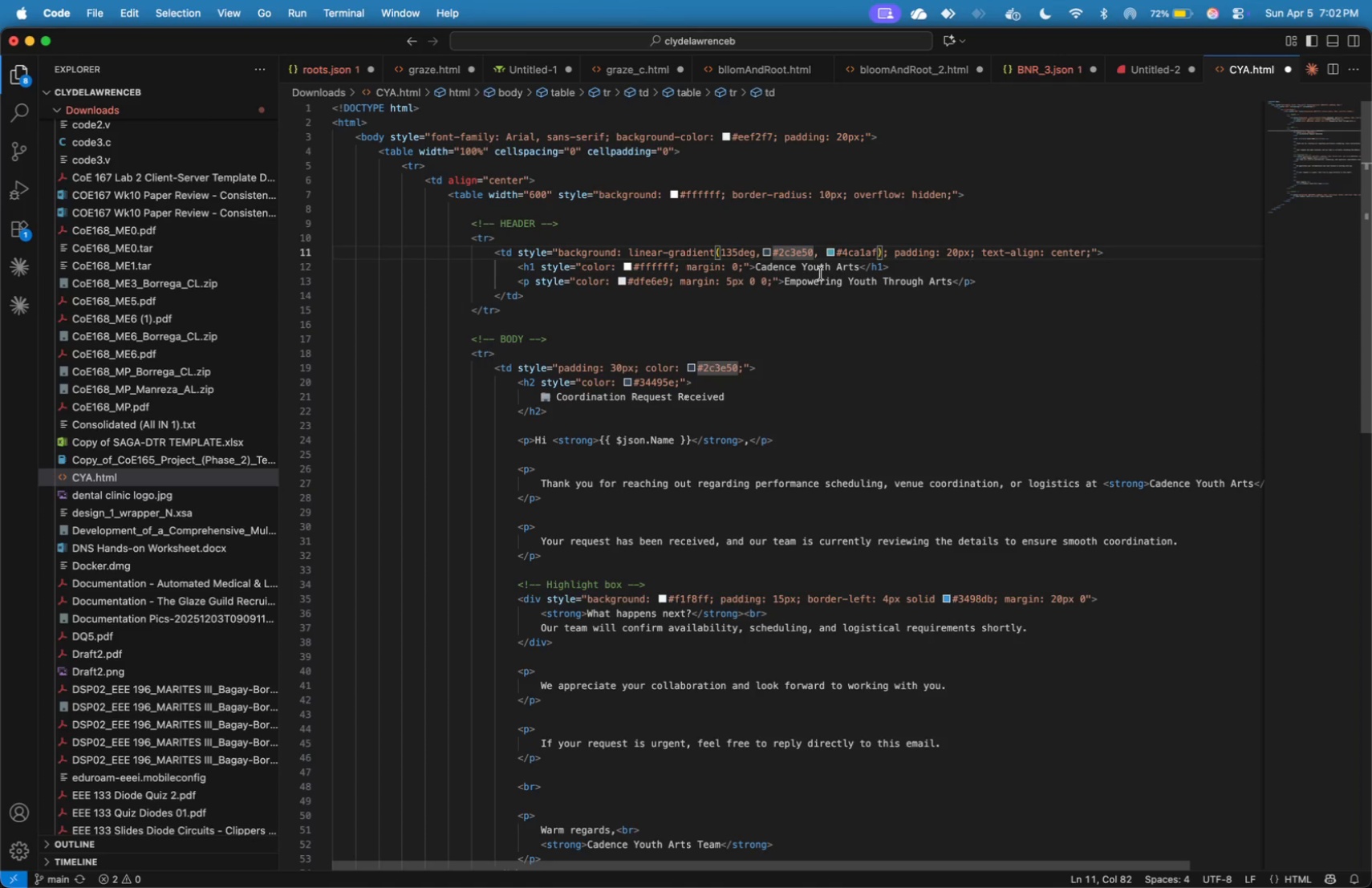 
key(Backspace)
 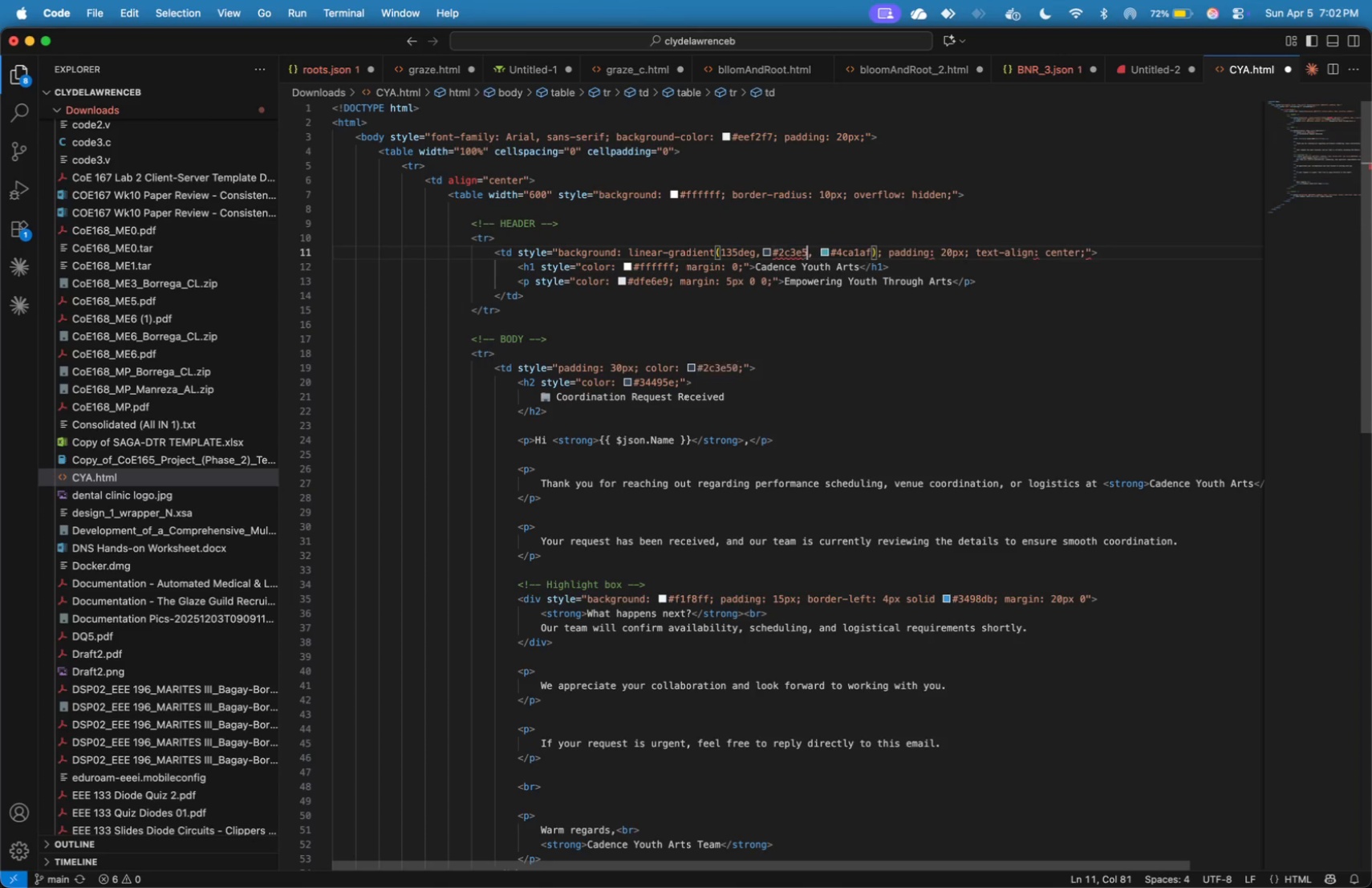 
key(Backspace)
 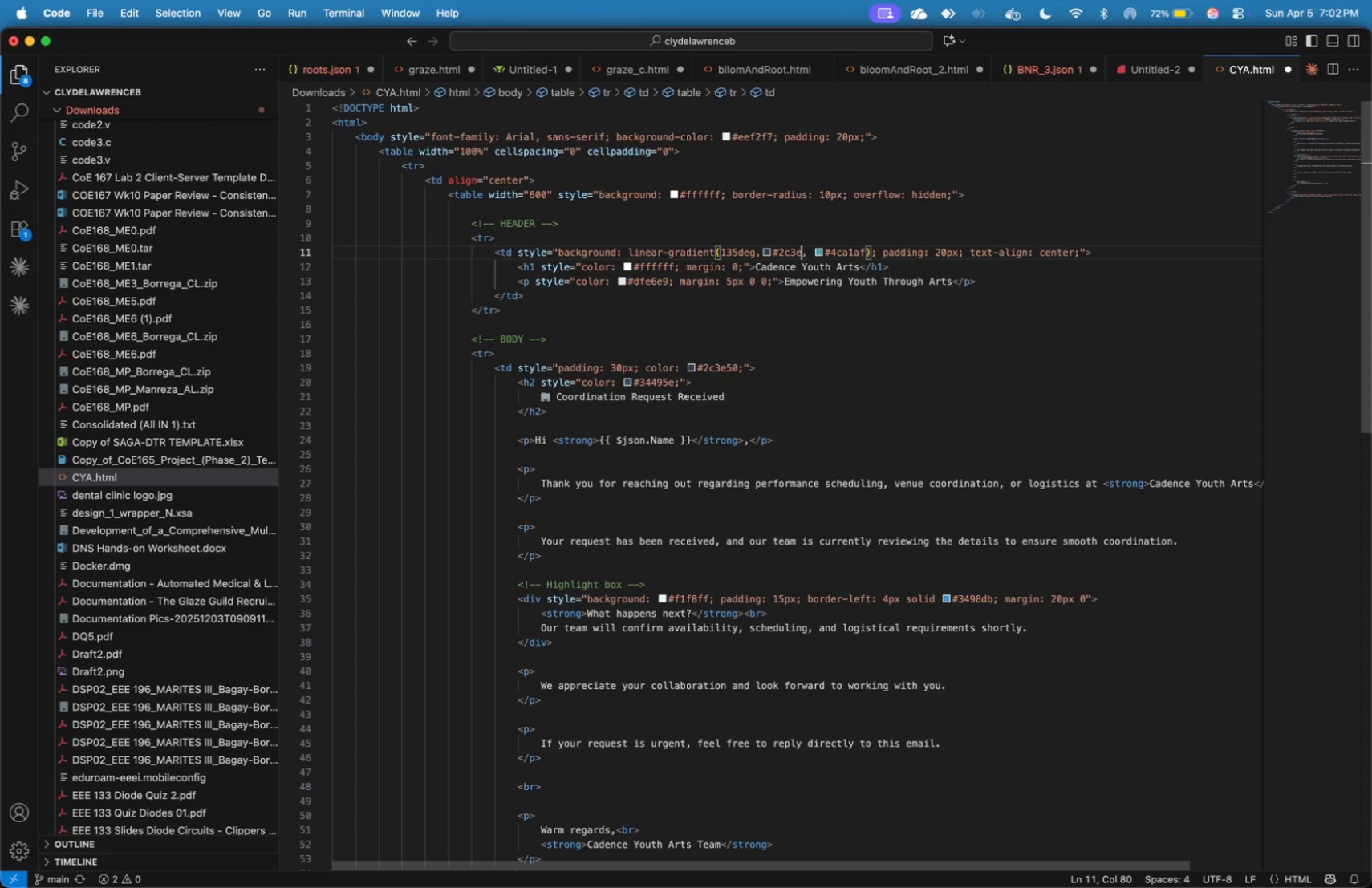 
key(Backspace)
 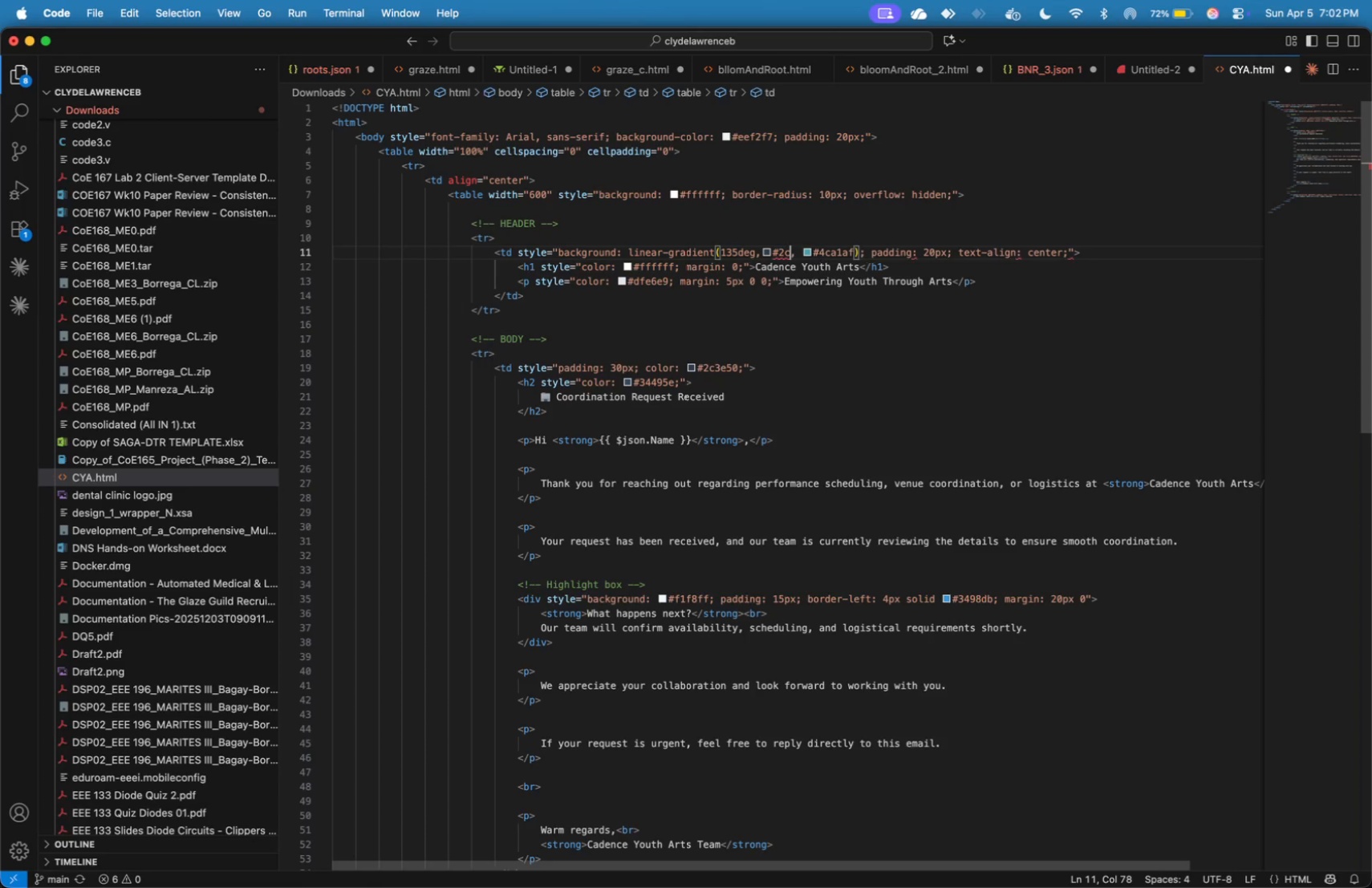 
key(Backspace)
 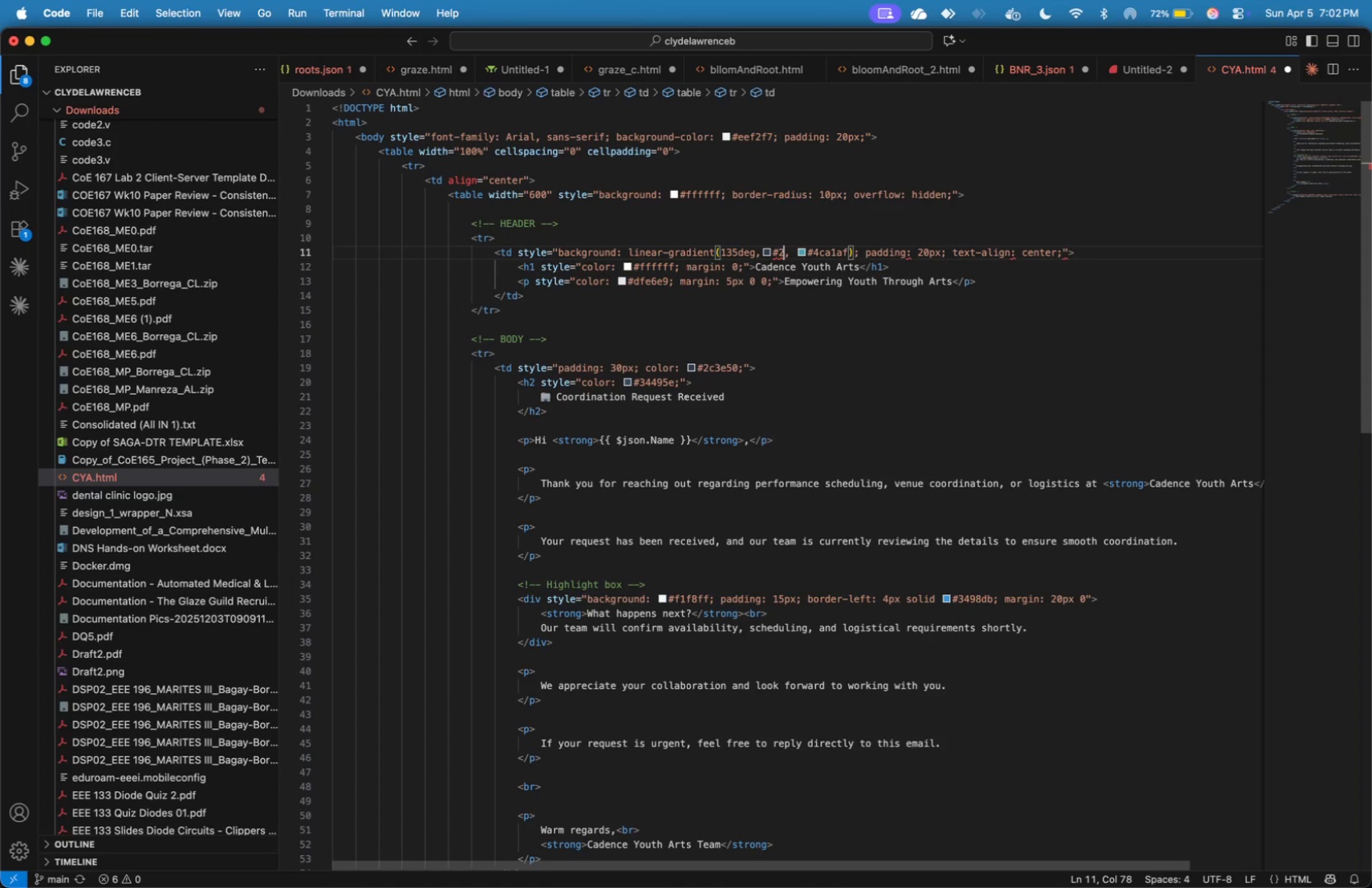 
key(Backspace)
 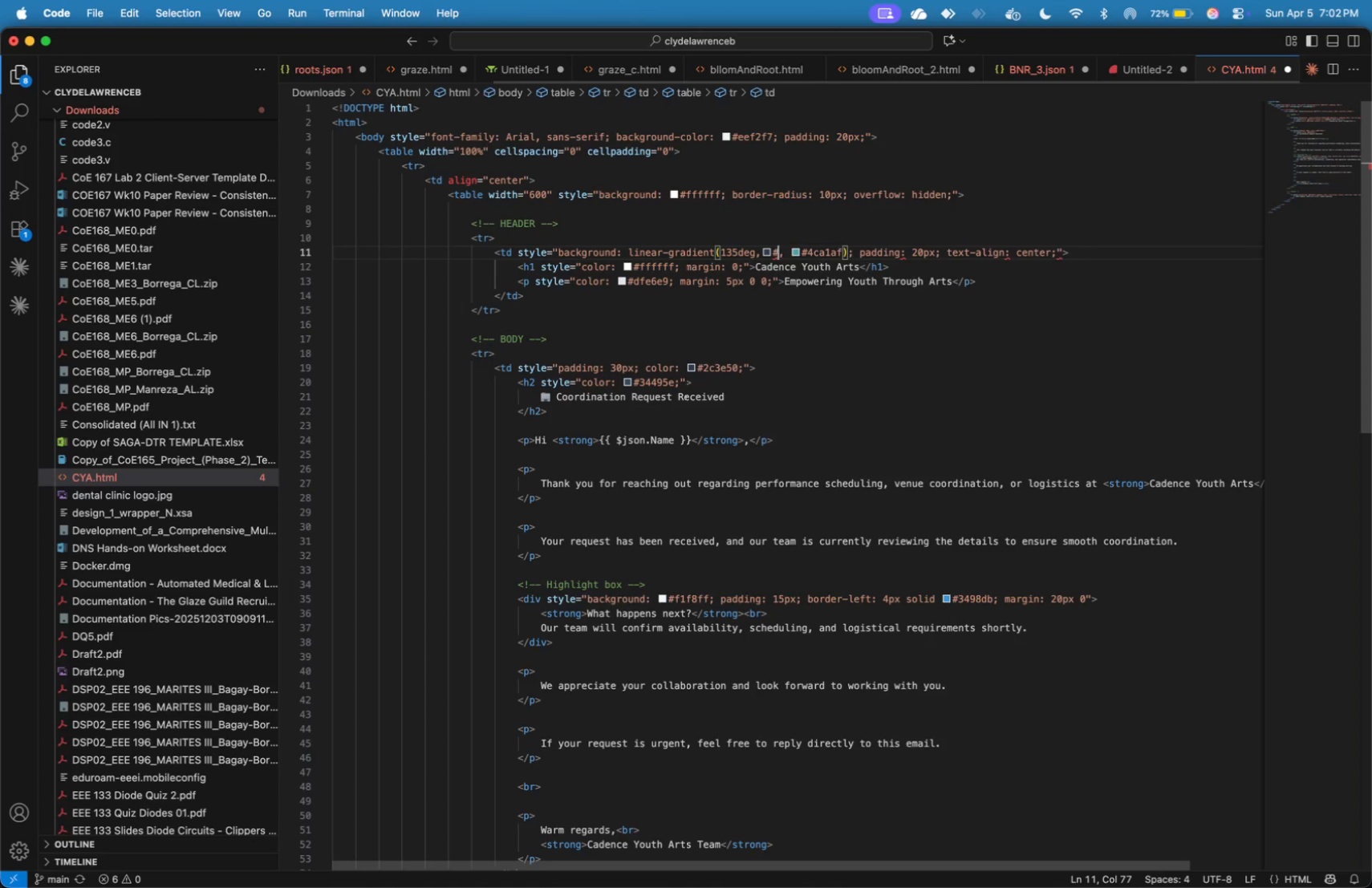 
key(Backspace)
 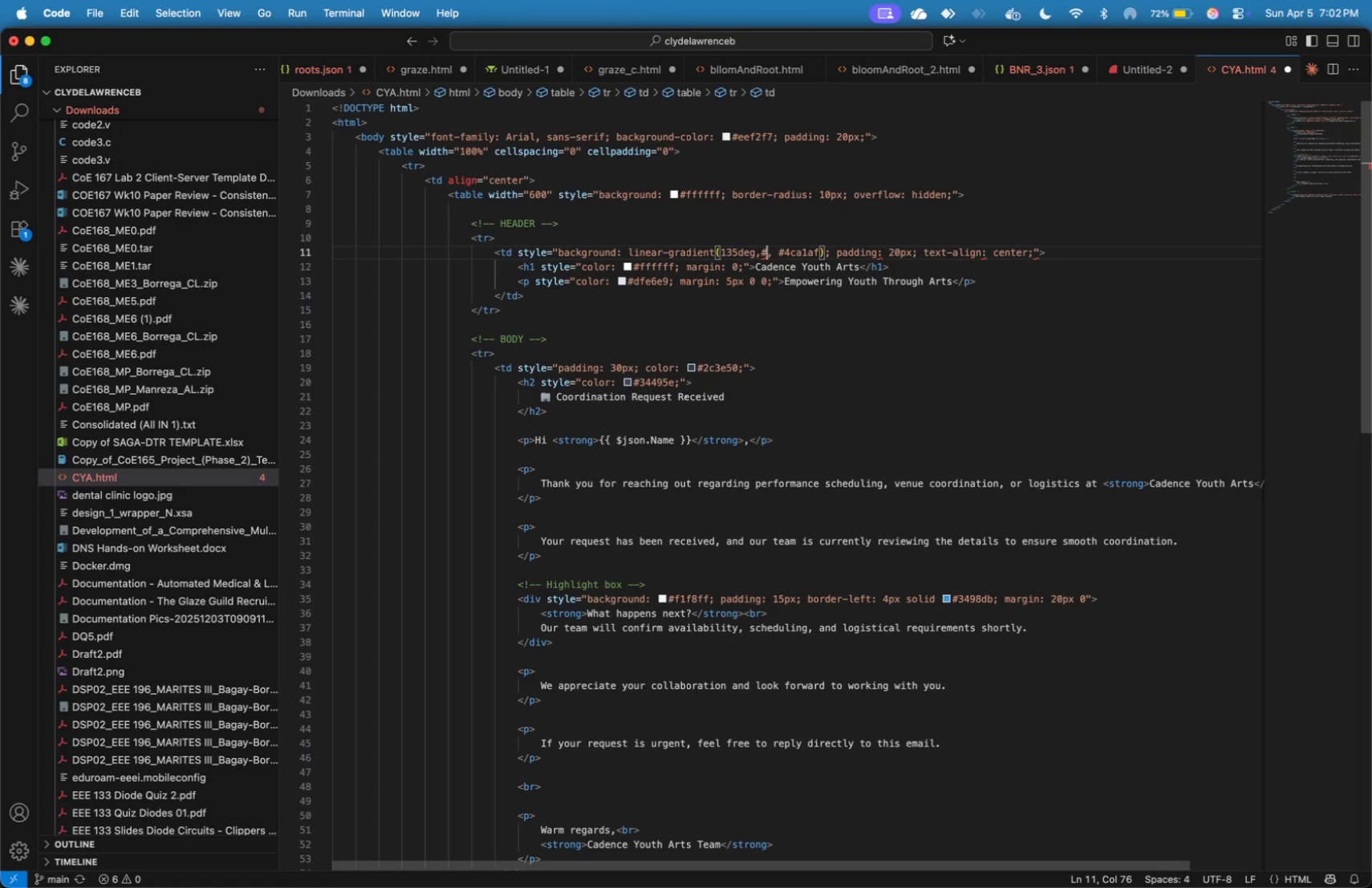 
type(5f2c82)
 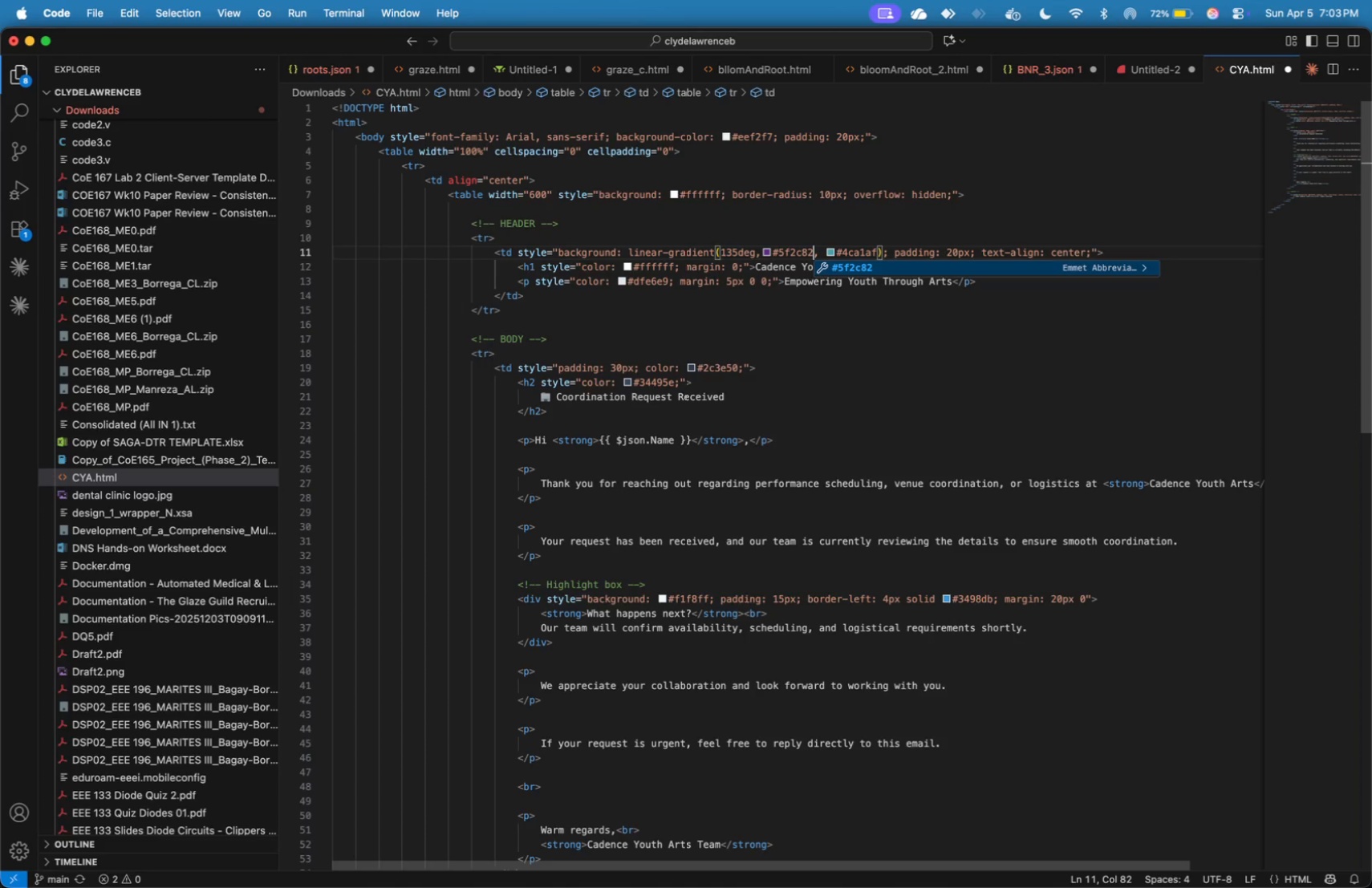 
key(ArrowRight)
 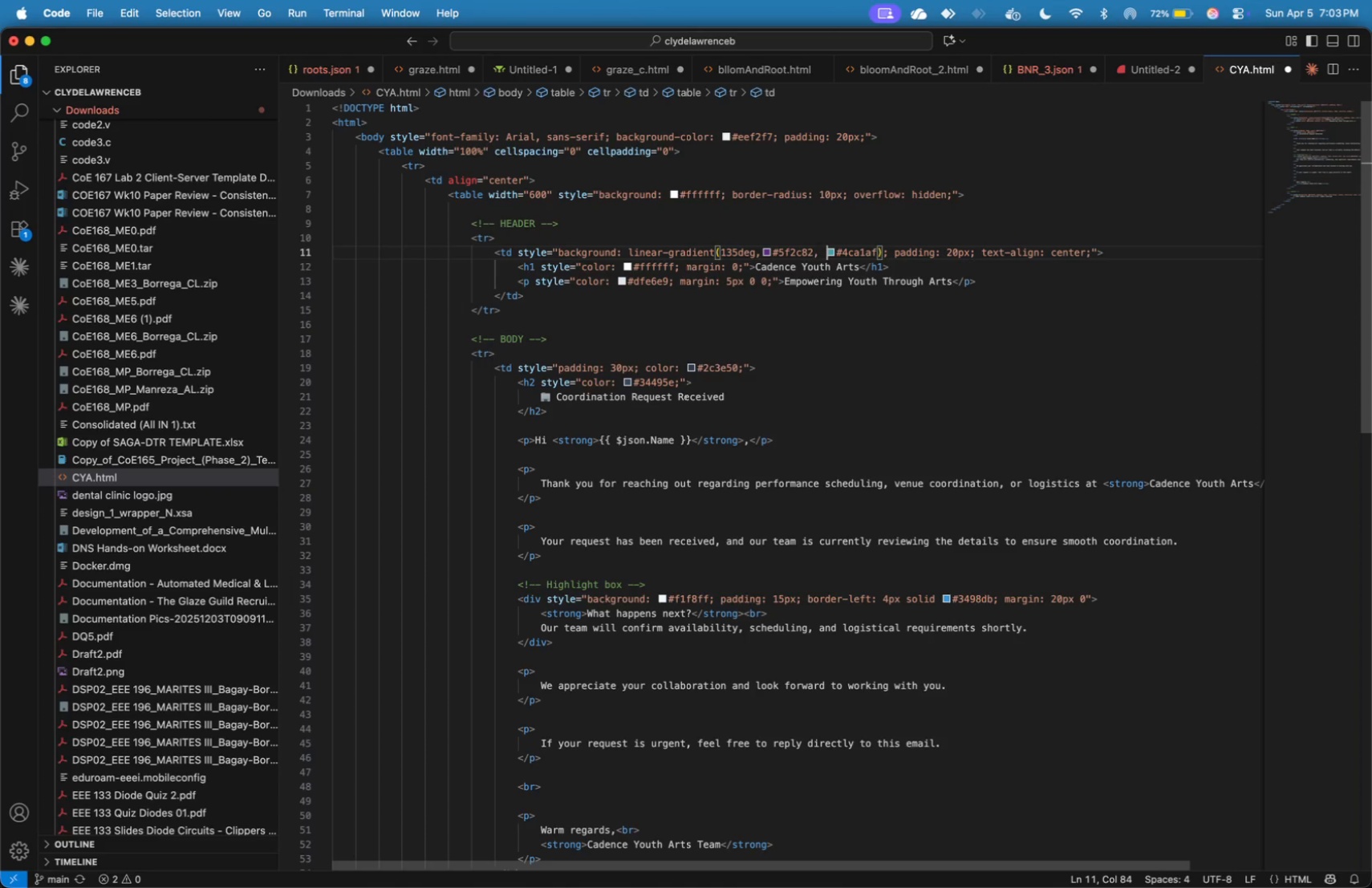 
key(ArrowRight)
 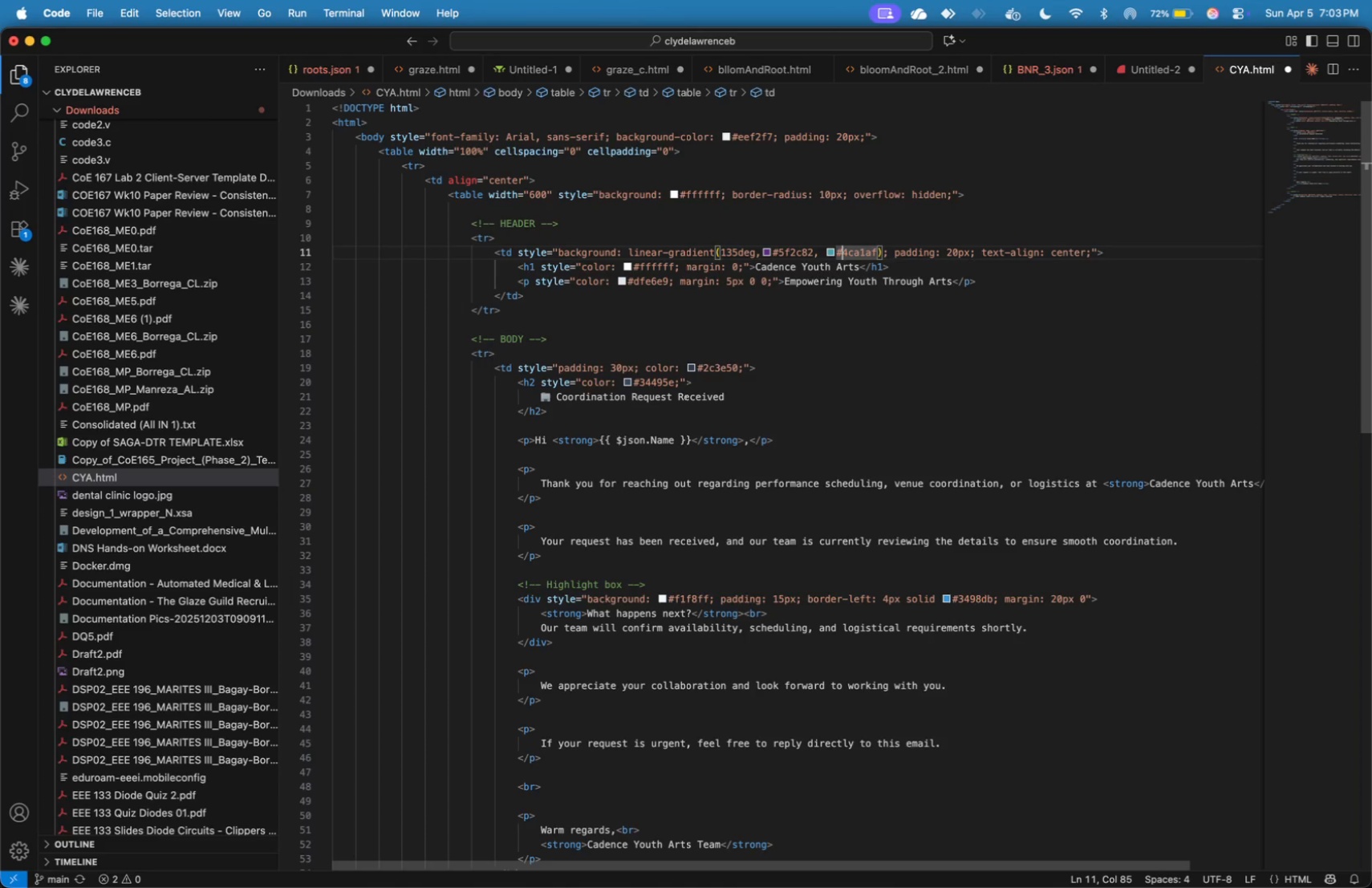 
key(ArrowRight)
 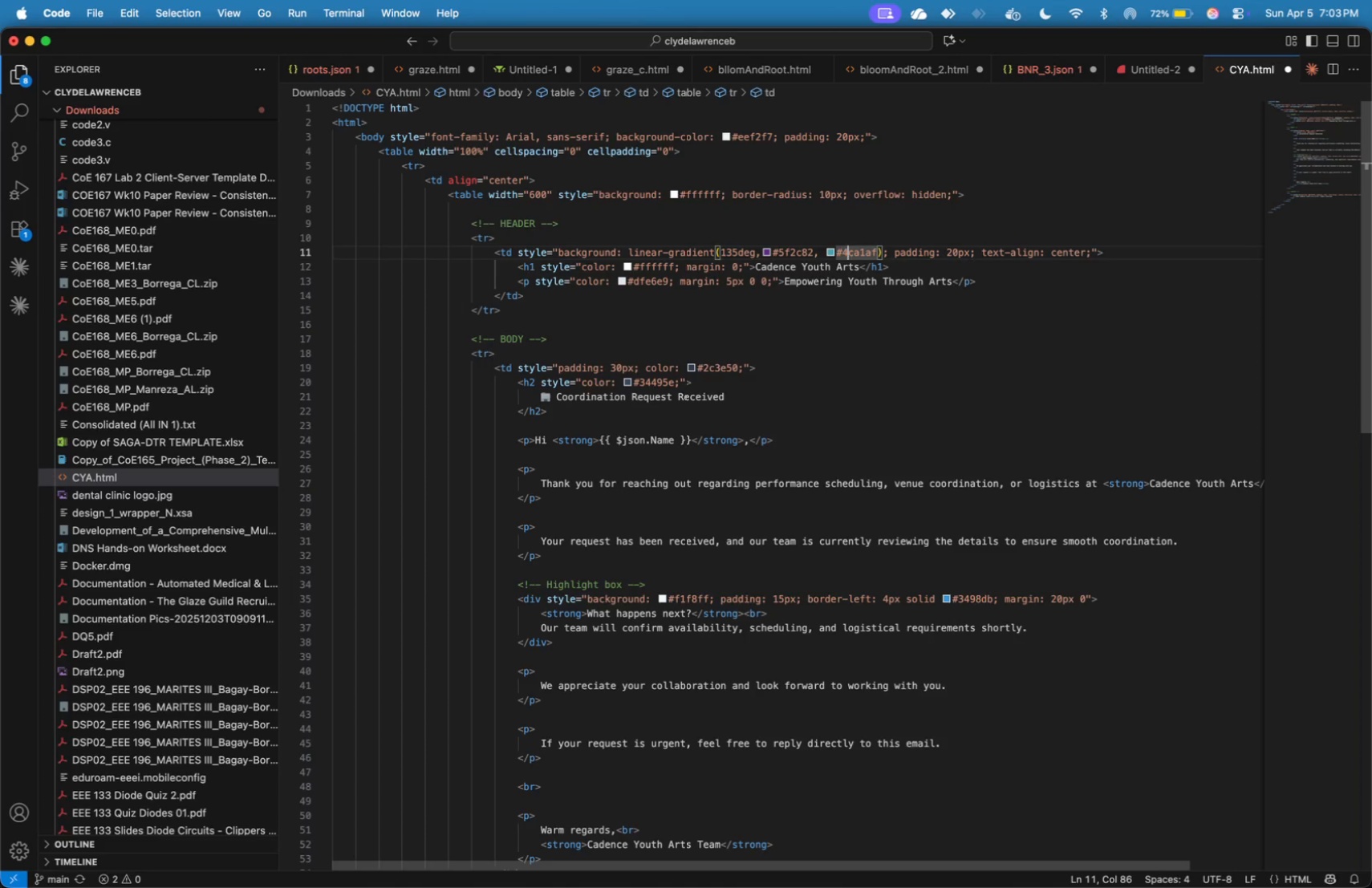 
key(ArrowRight)
 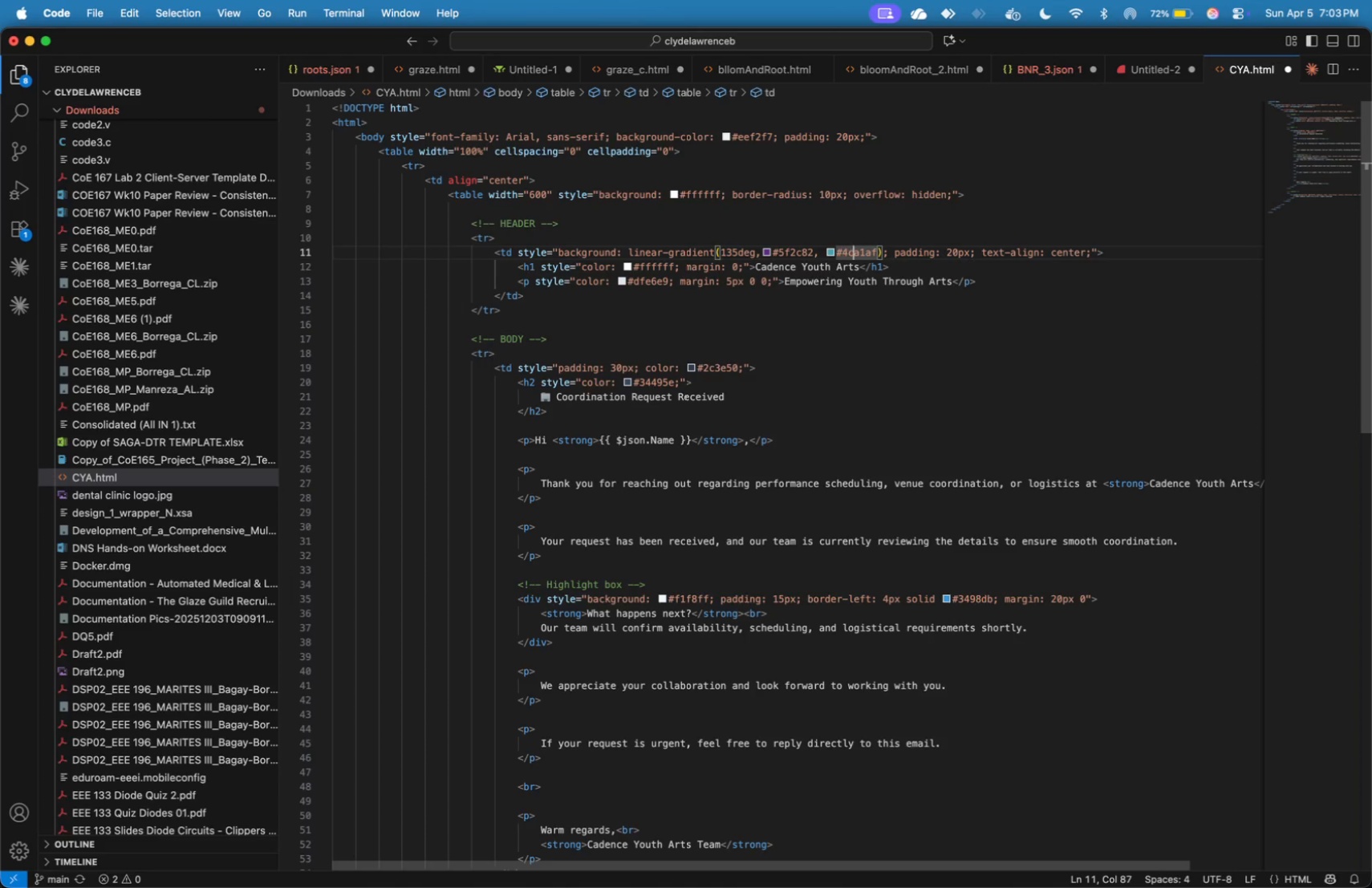 
key(ArrowRight)
 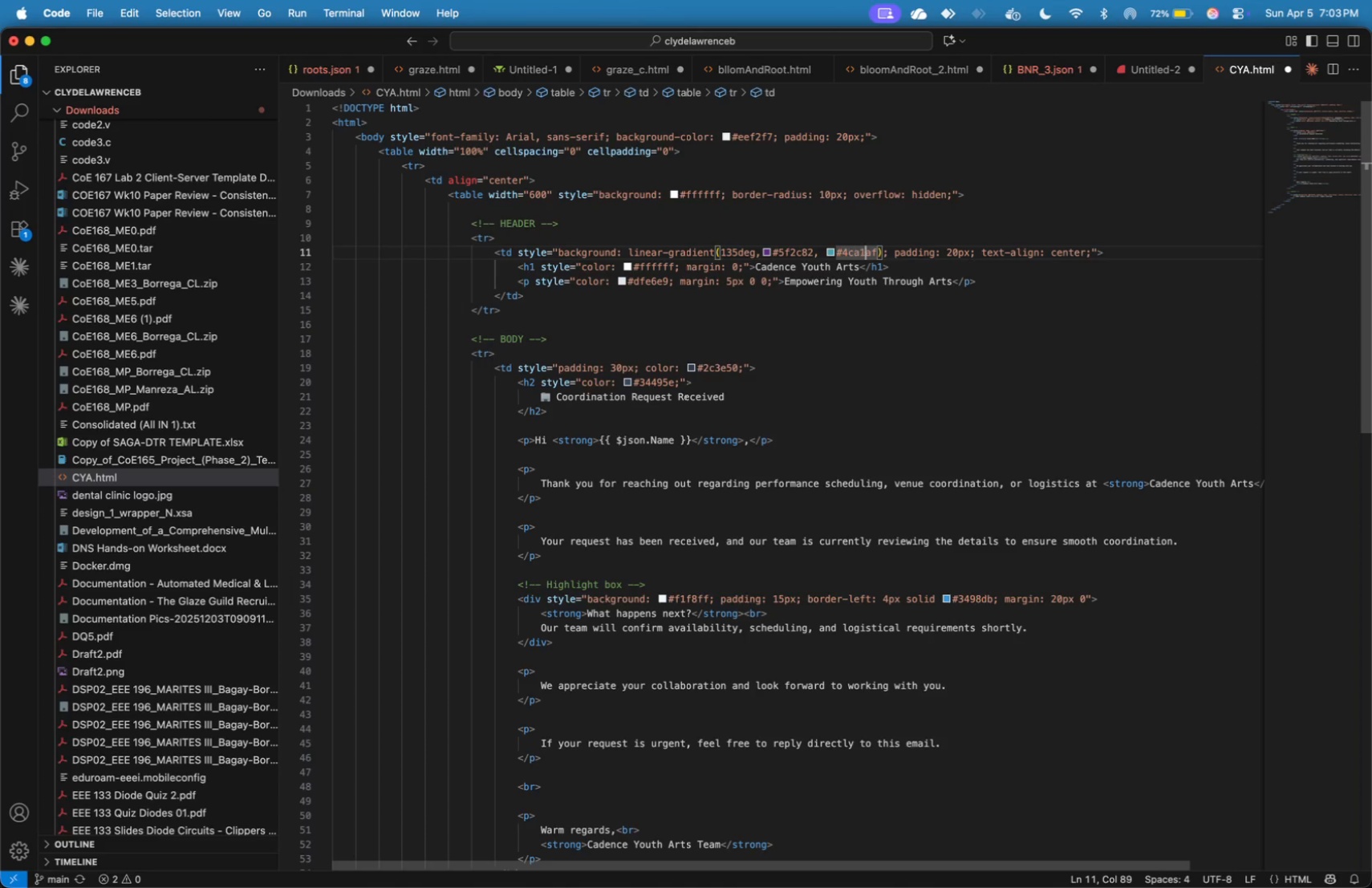 
key(ArrowRight)
 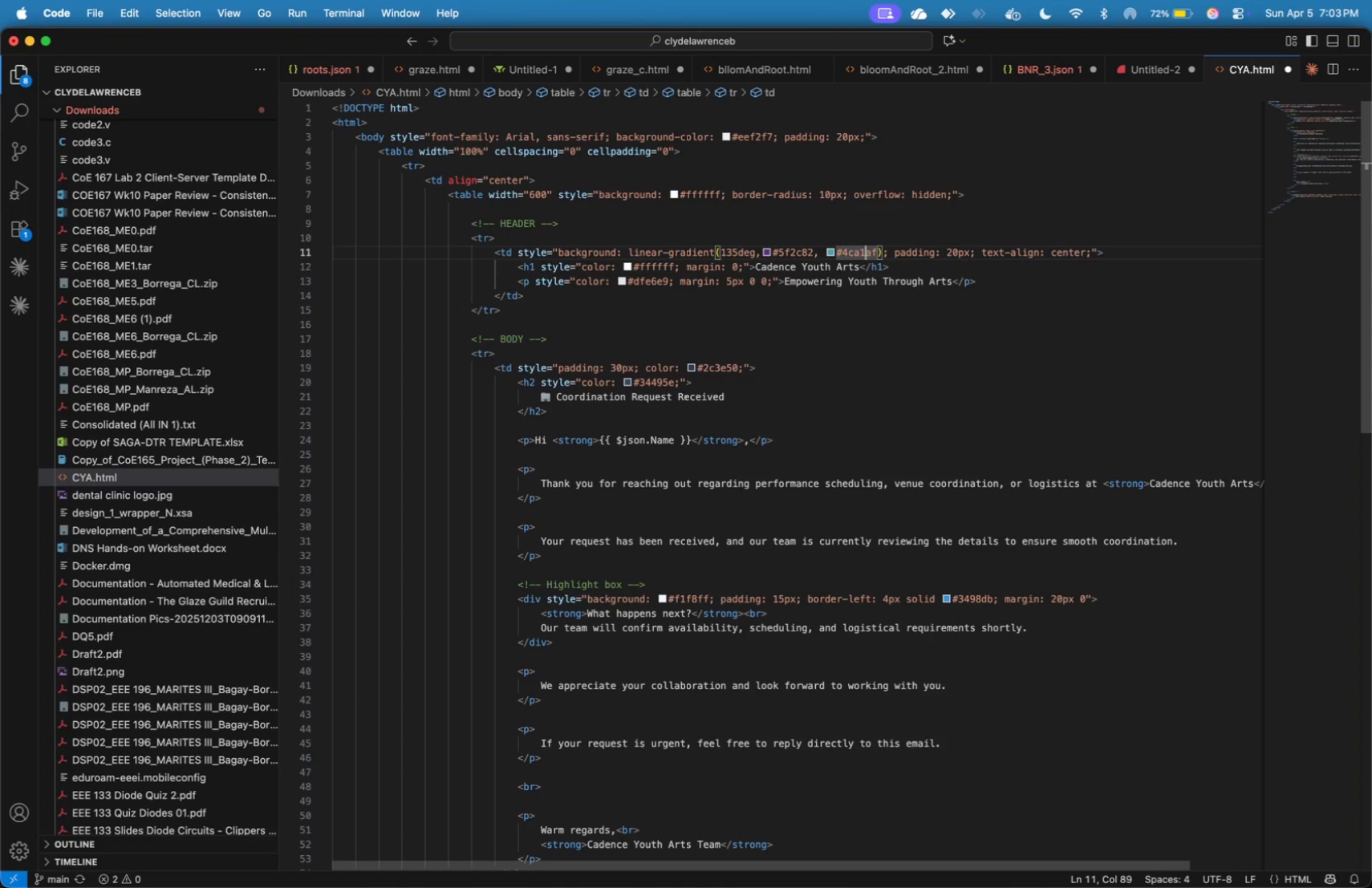 
key(ArrowRight)
 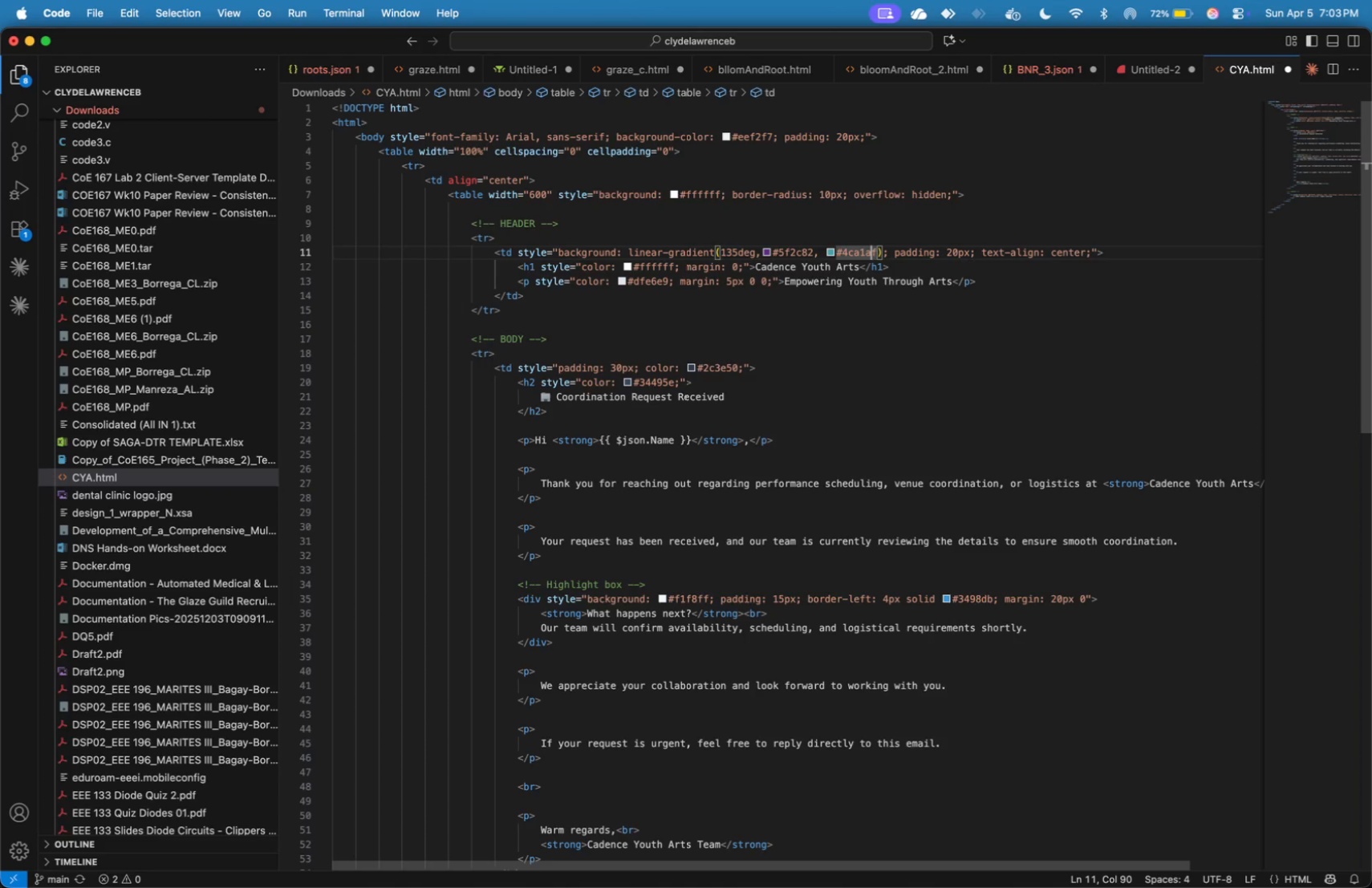 
key(ArrowRight)
 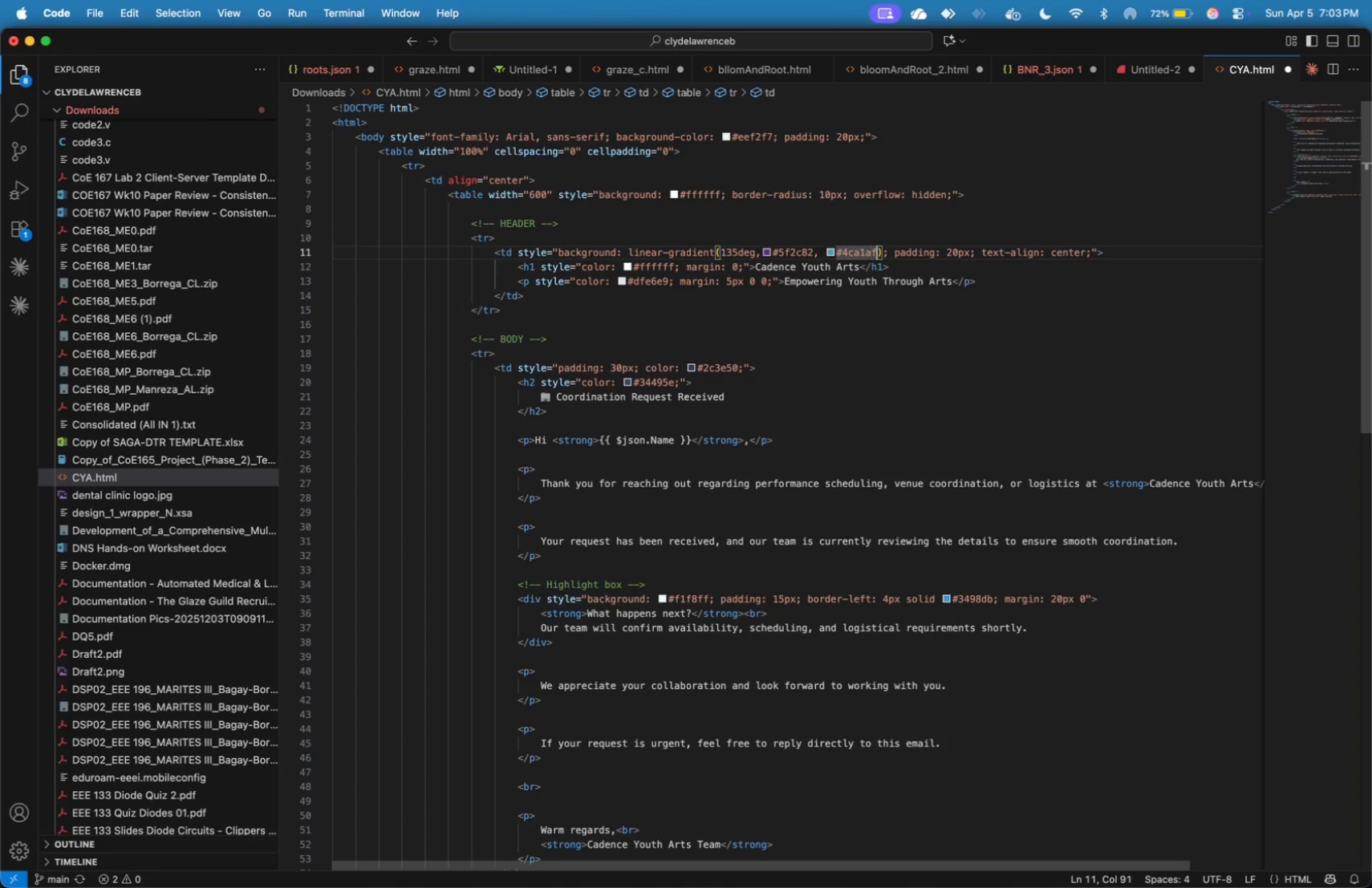 
key(ArrowRight)
 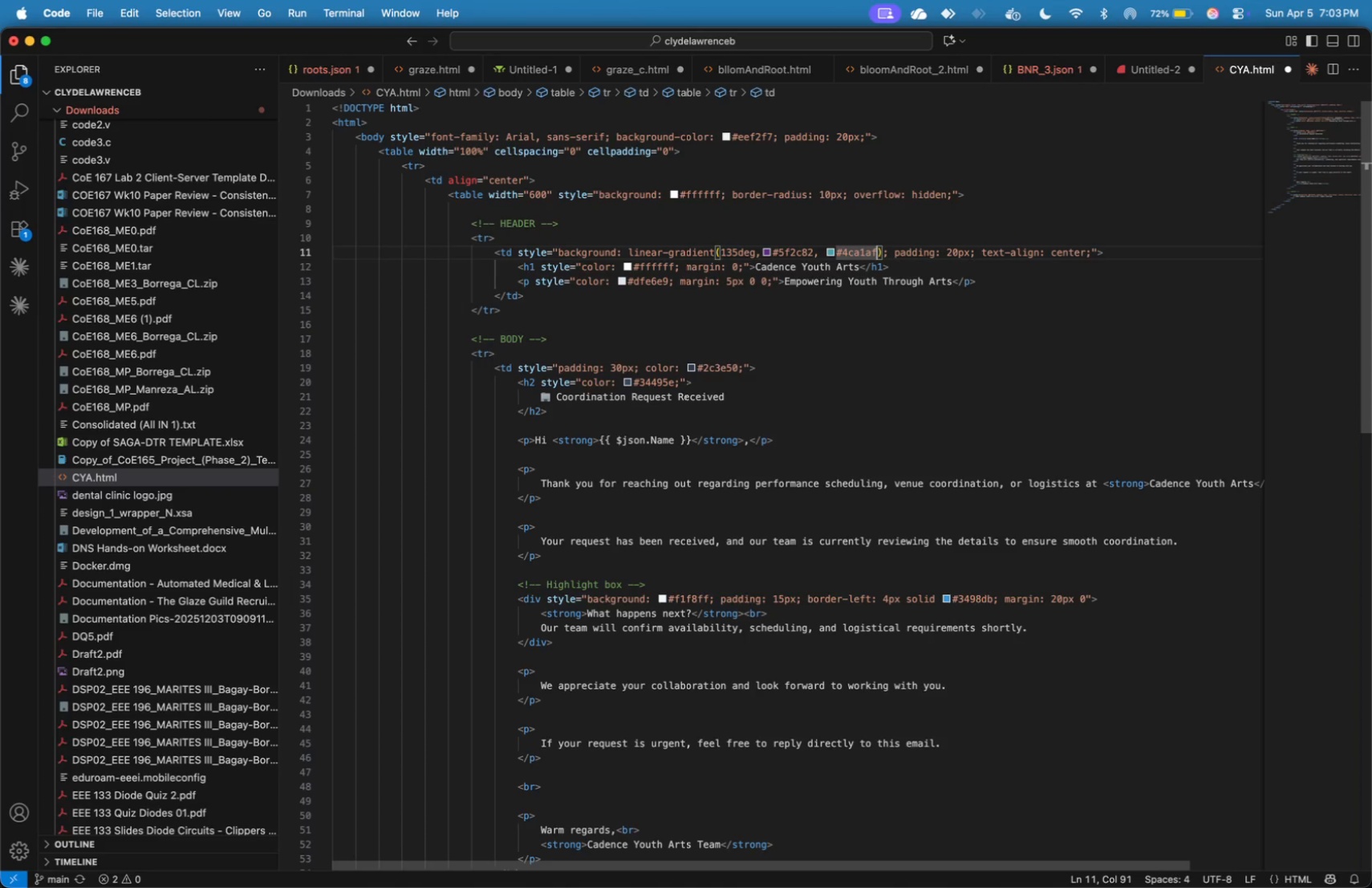 
key(Backspace)
 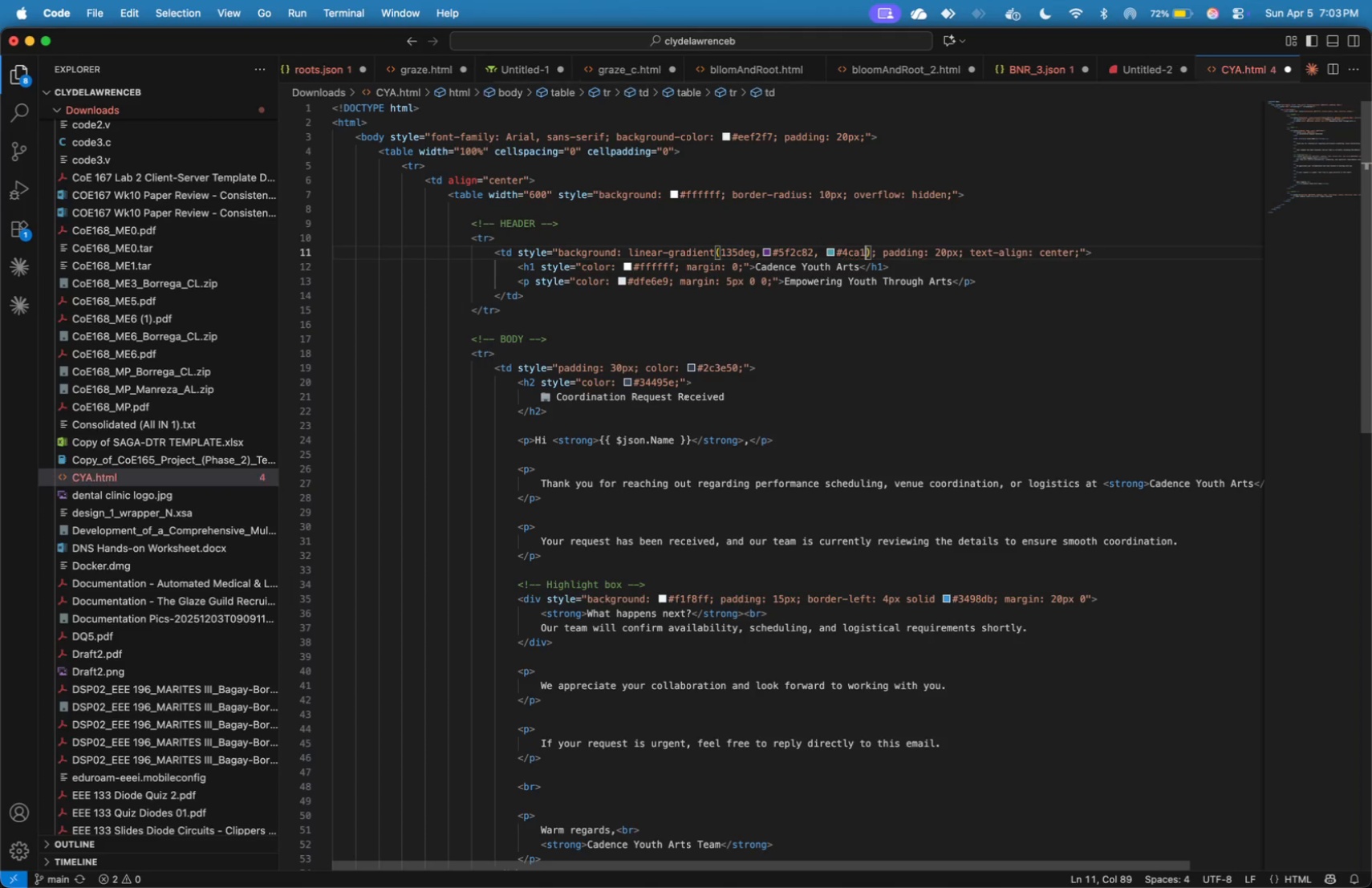 
key(Backspace)
 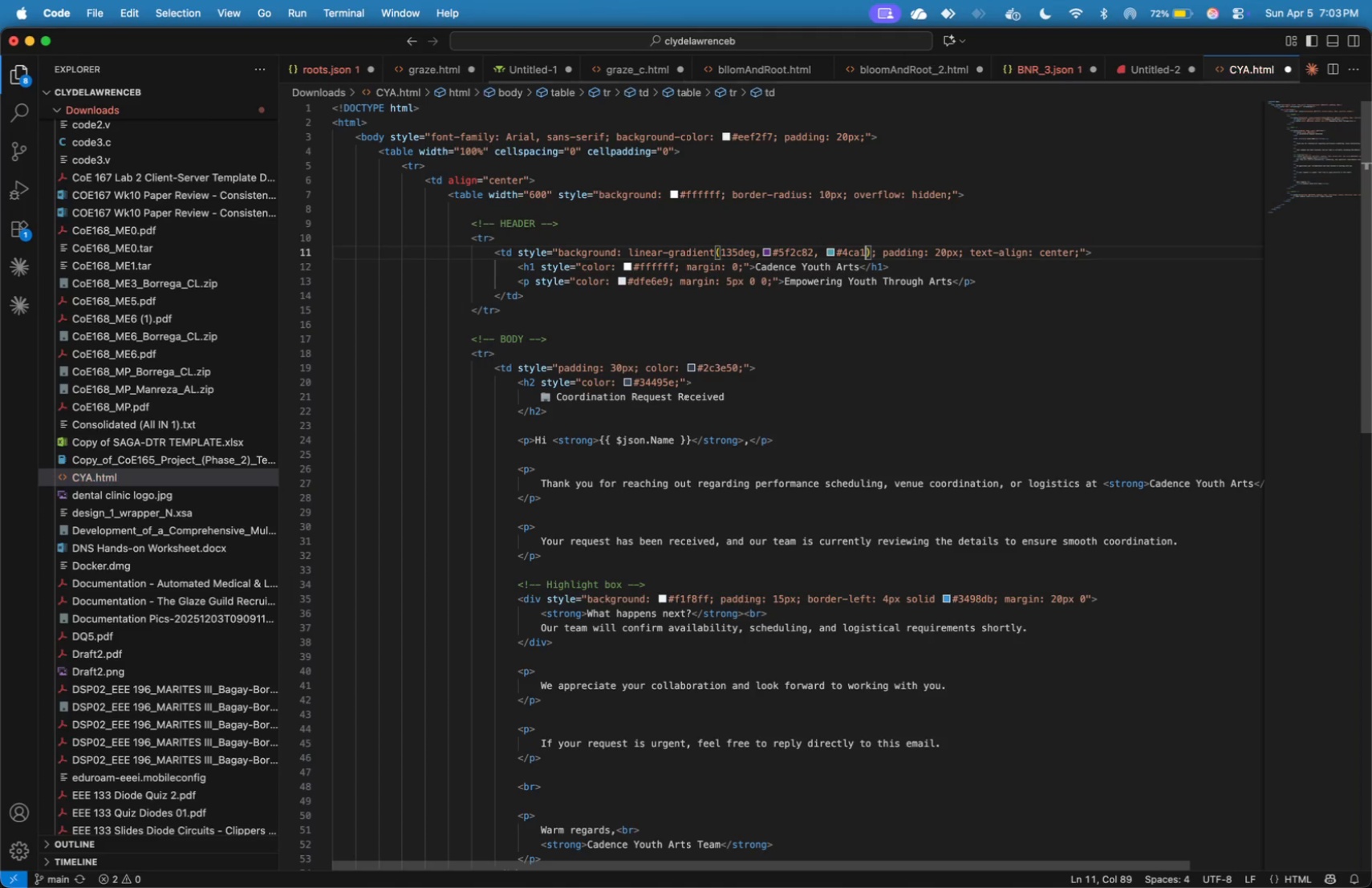 
key(Backspace)
 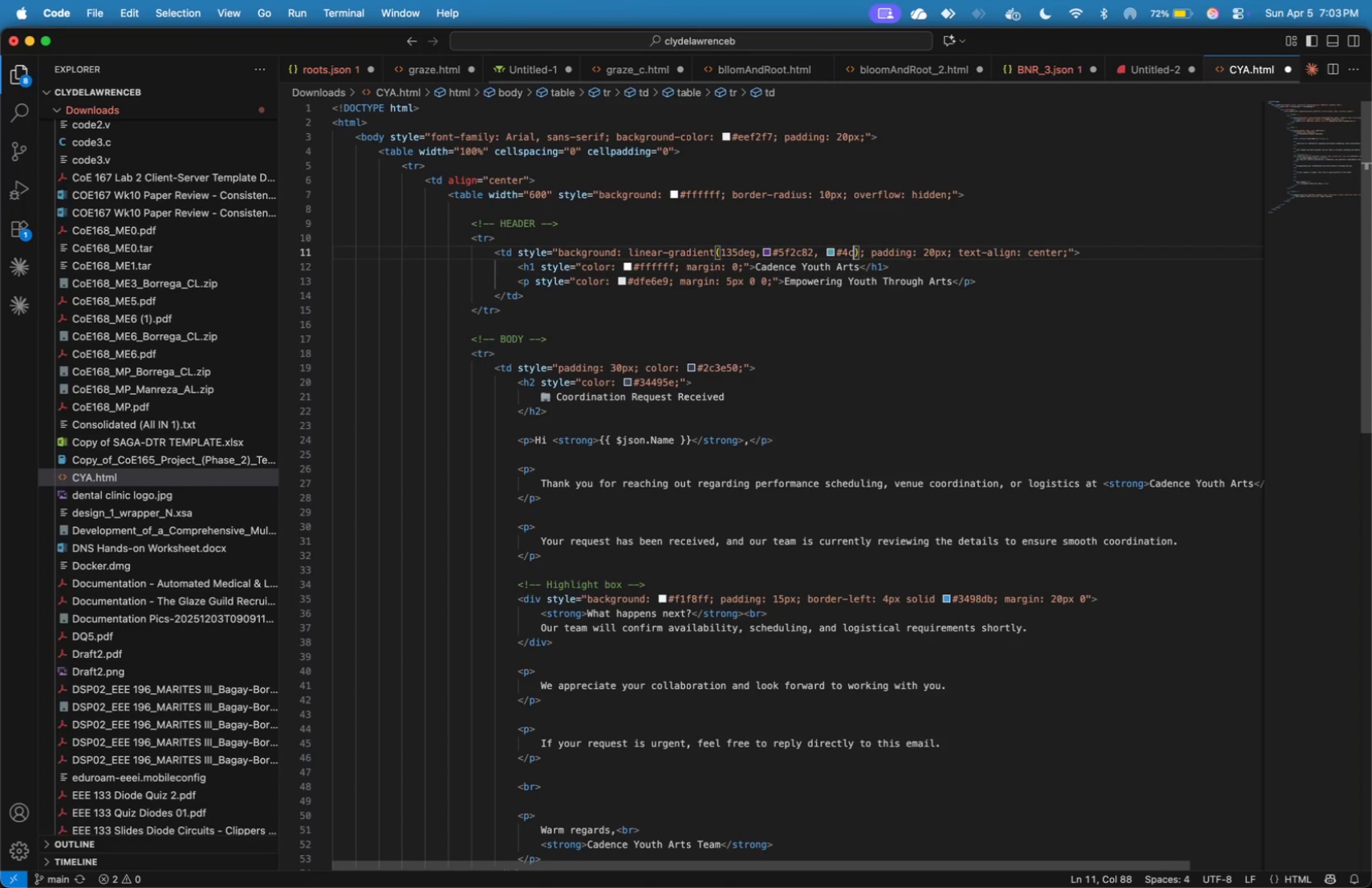 
key(Backspace)
 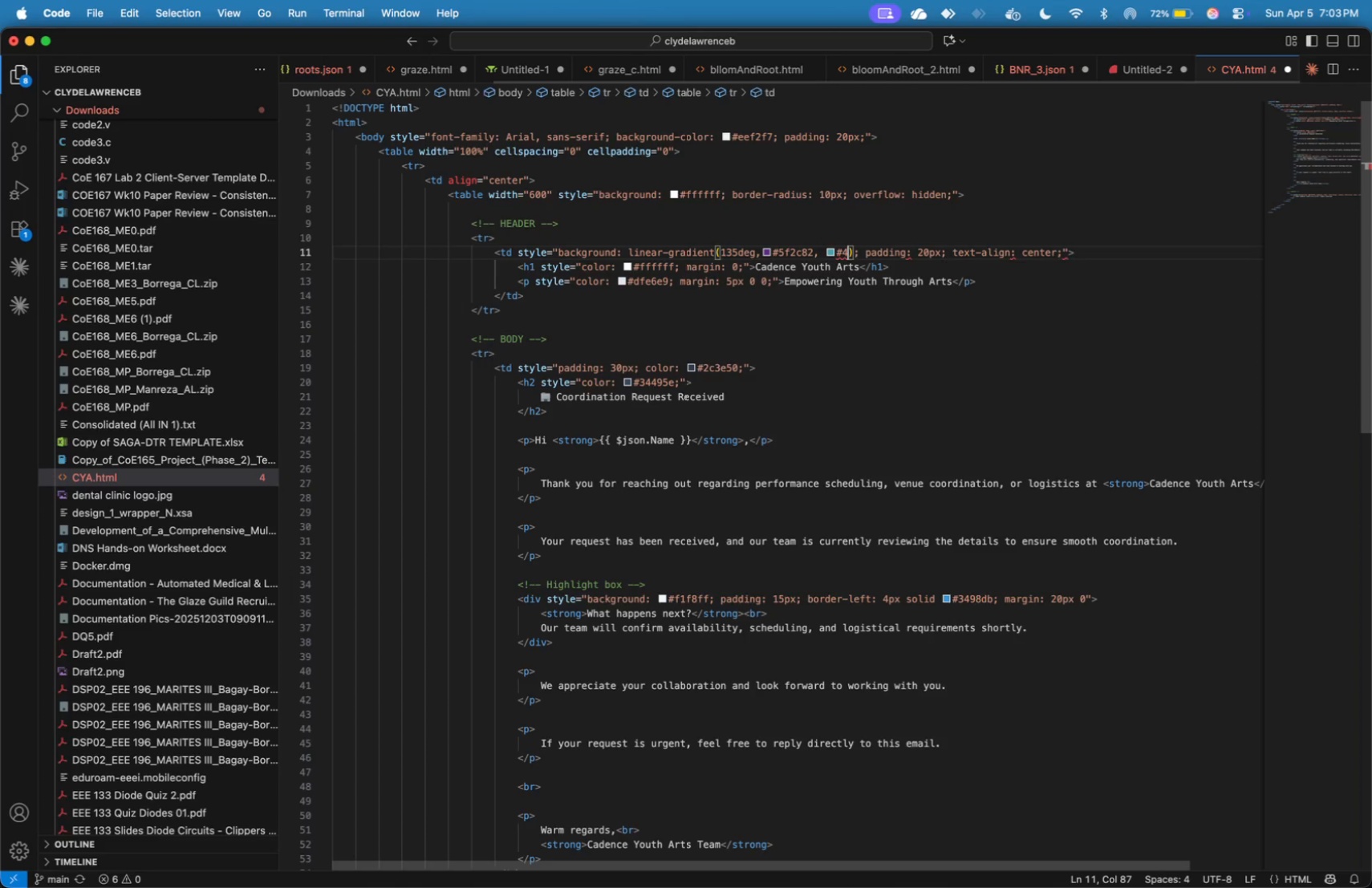 
key(Backspace)
 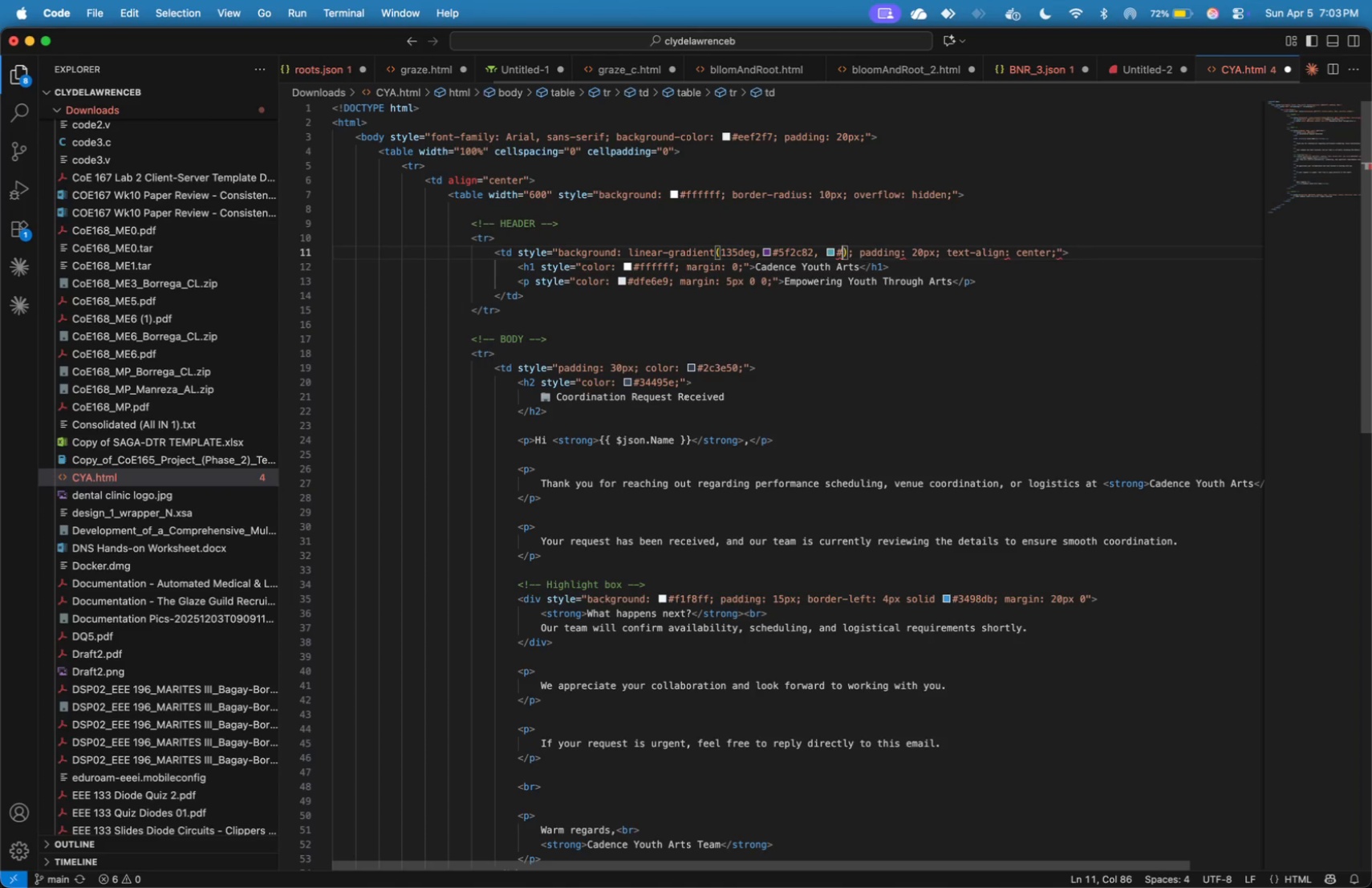 
key(Backspace)
 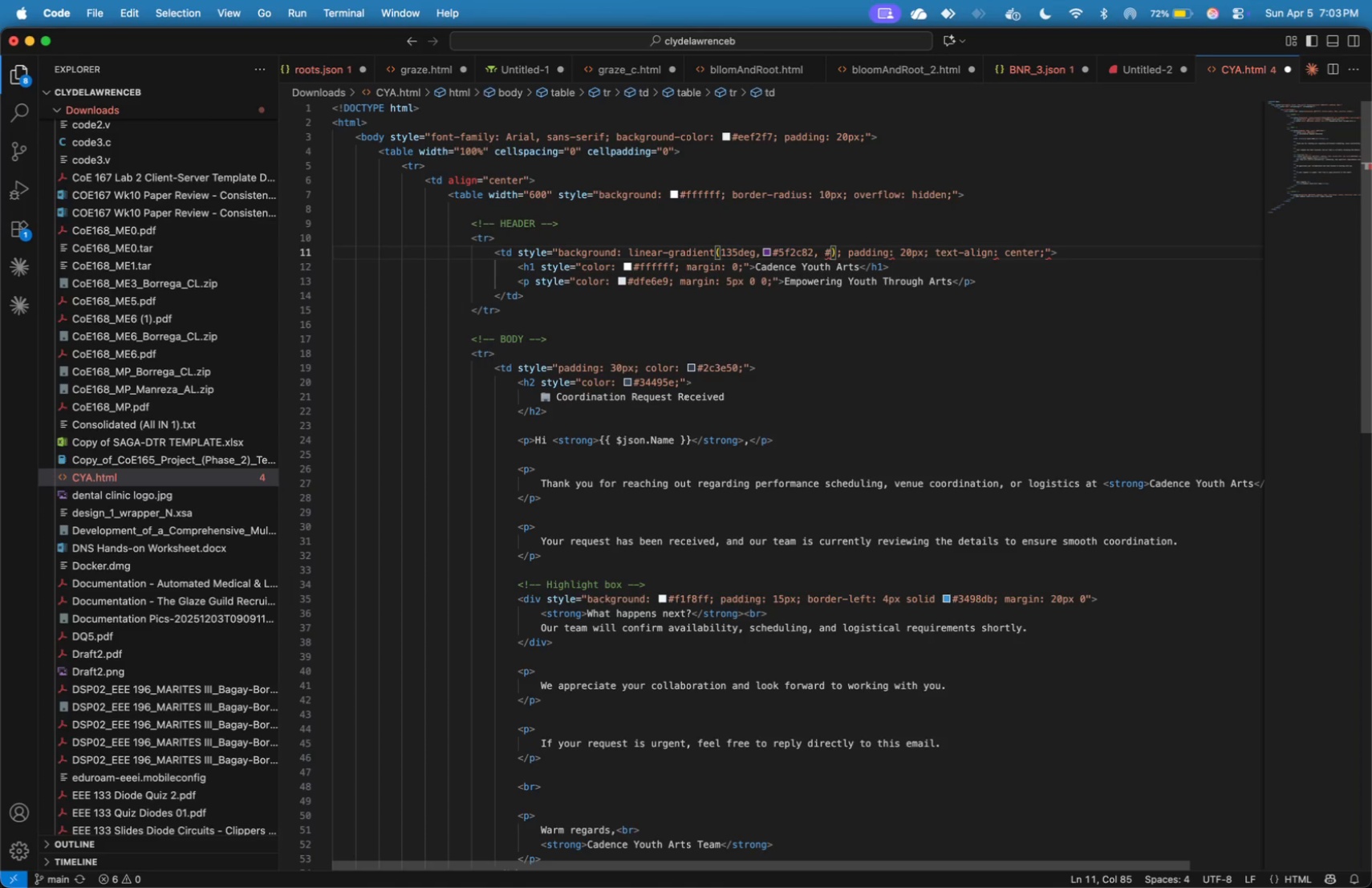 
key(Meta+Z)
 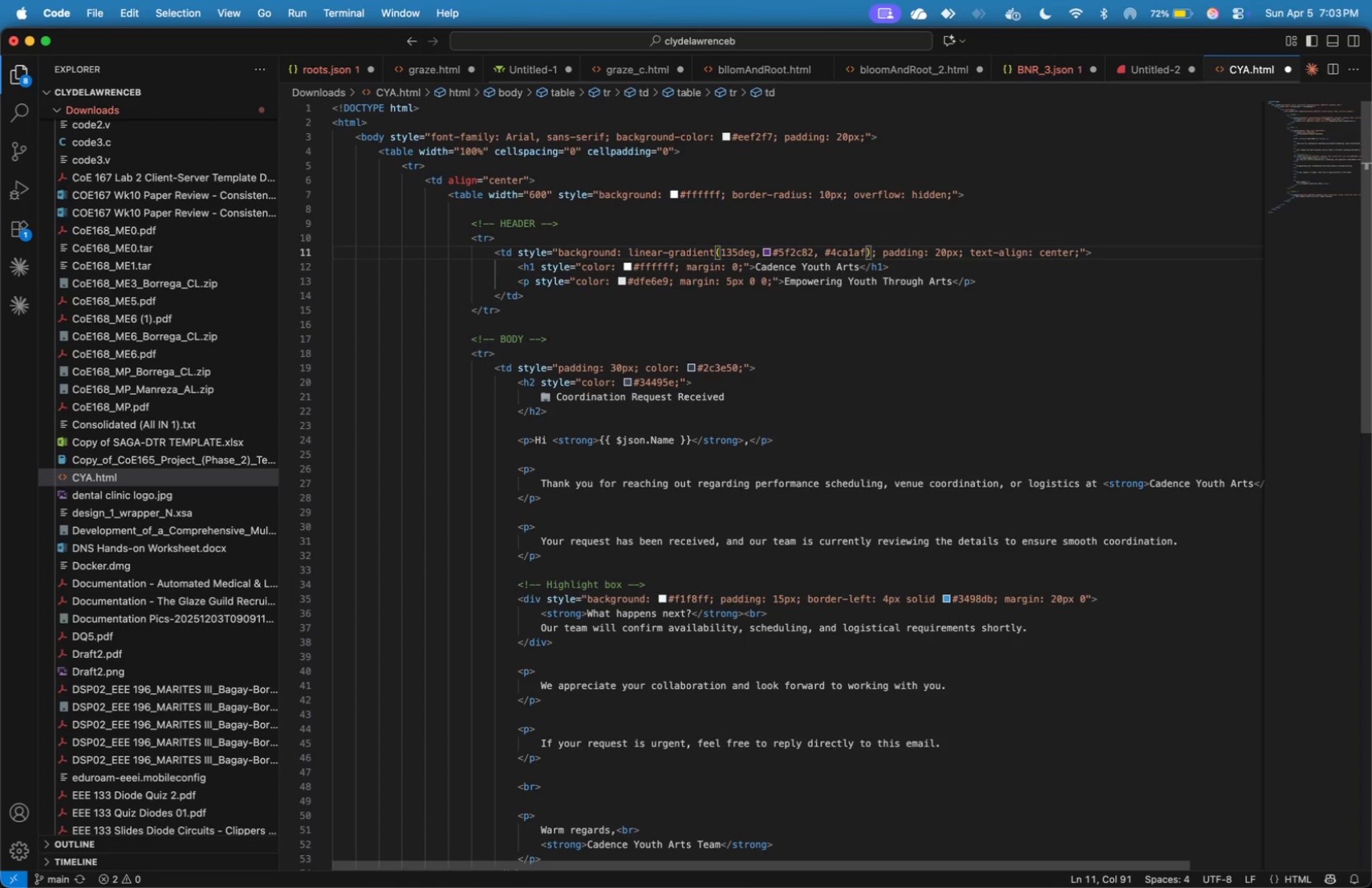 
key(Backspace)
key(Backspace)
key(Backspace)
key(Backspace)
key(Backspace)
type(9a09d)
 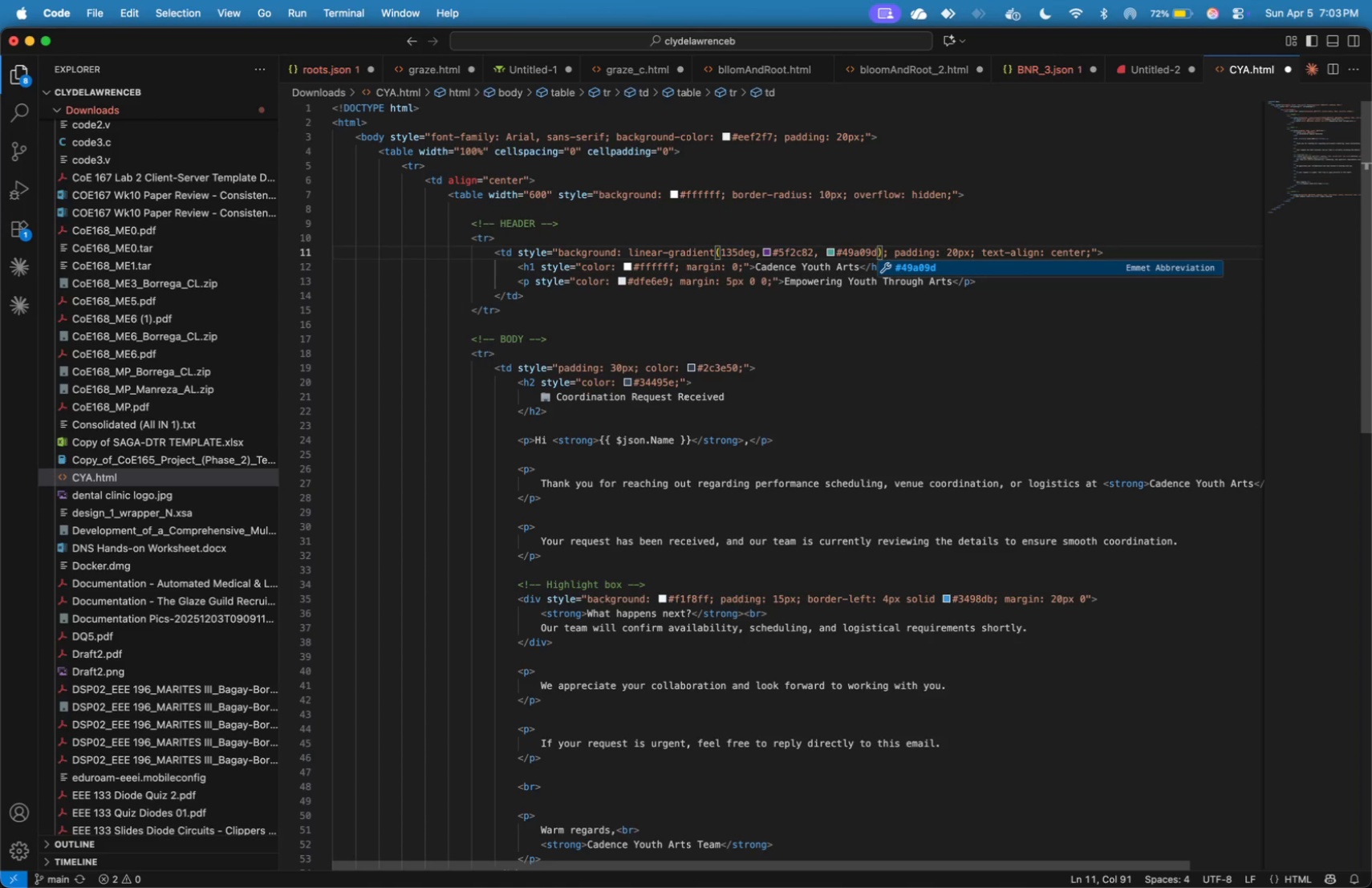 
wait(5.06)
 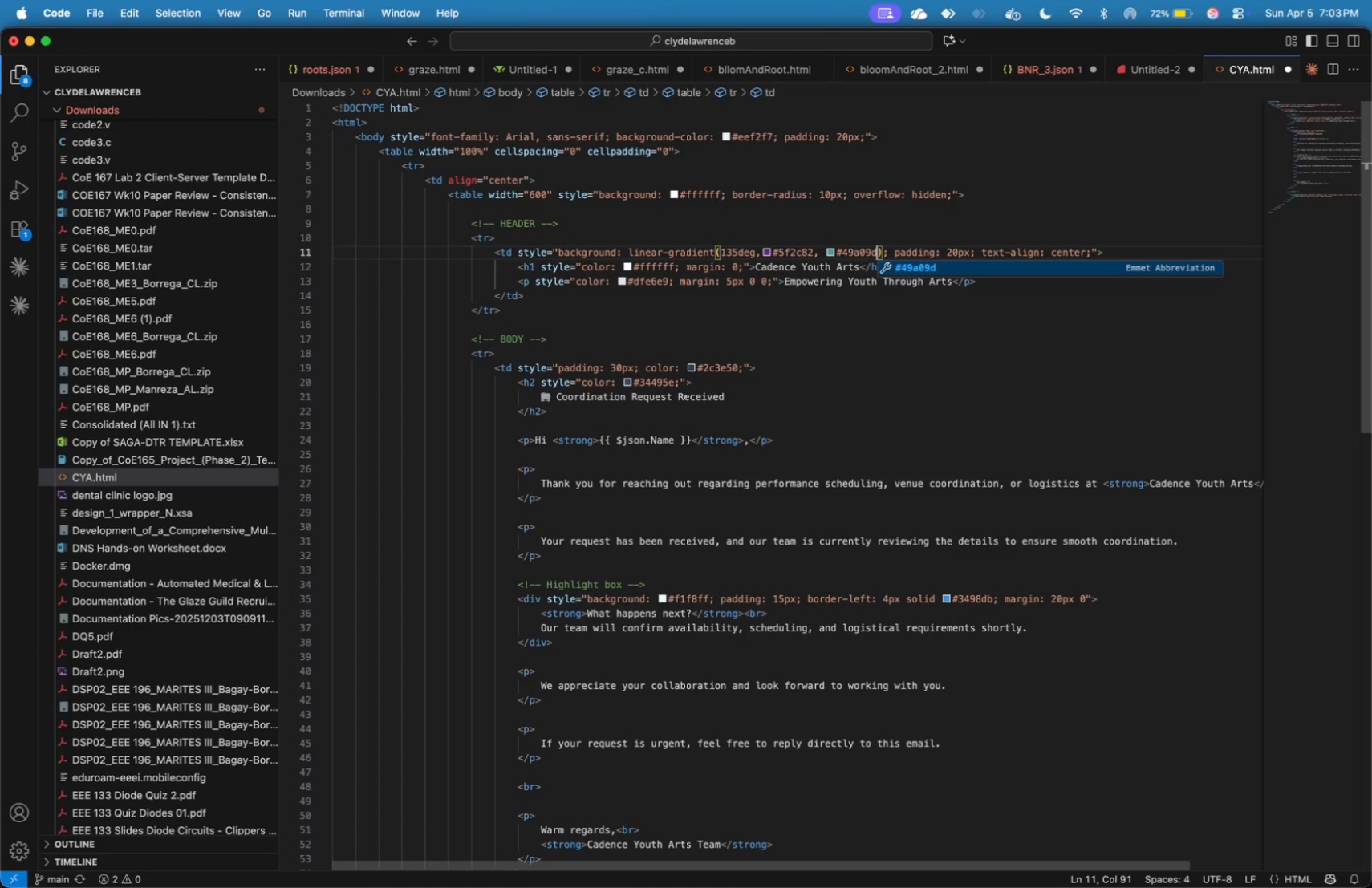 
left_click([818, 352])
 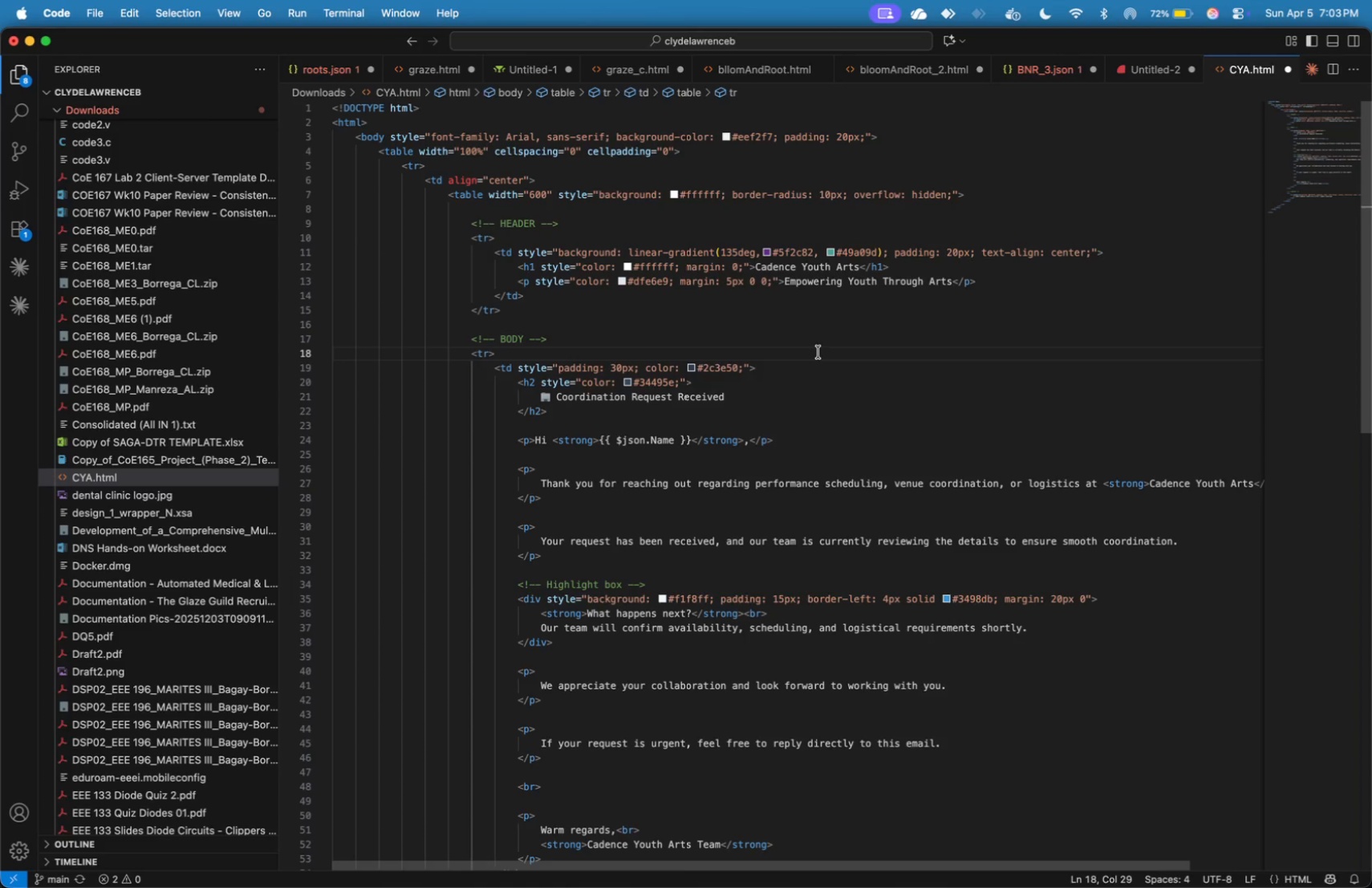 
key(Meta+A)
 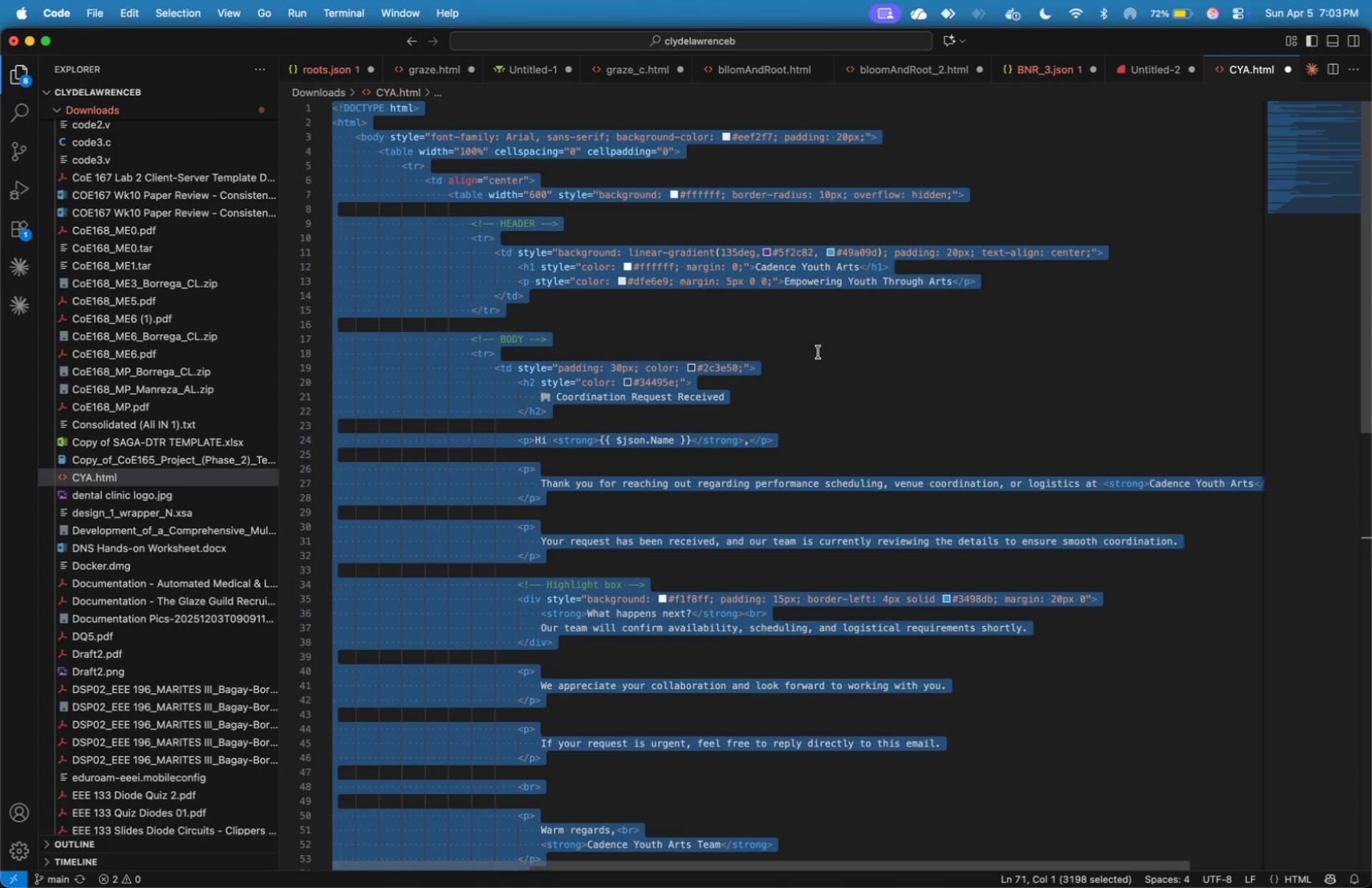 
key(Meta+C)
 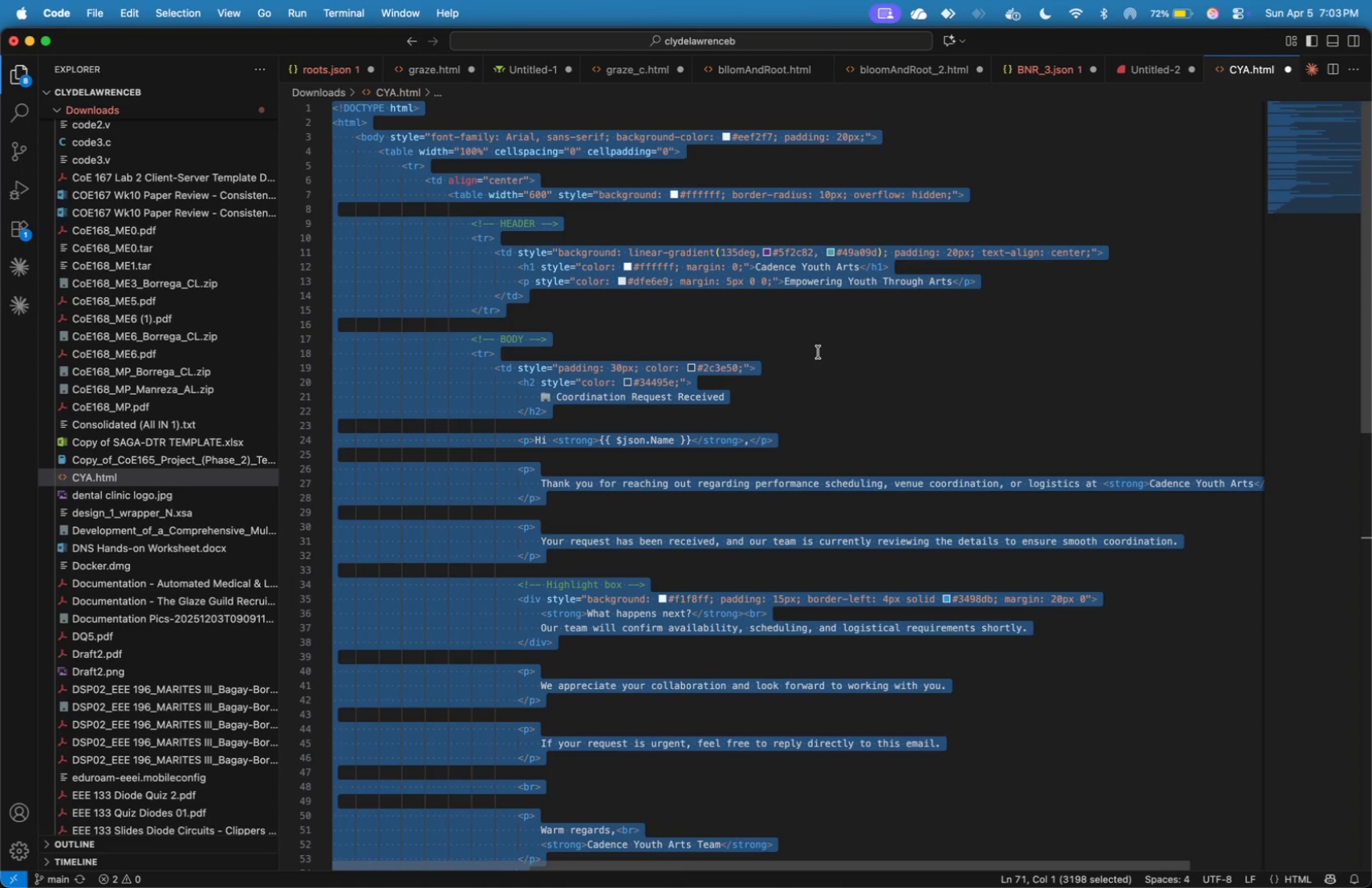 
key(Meta+Tab)
 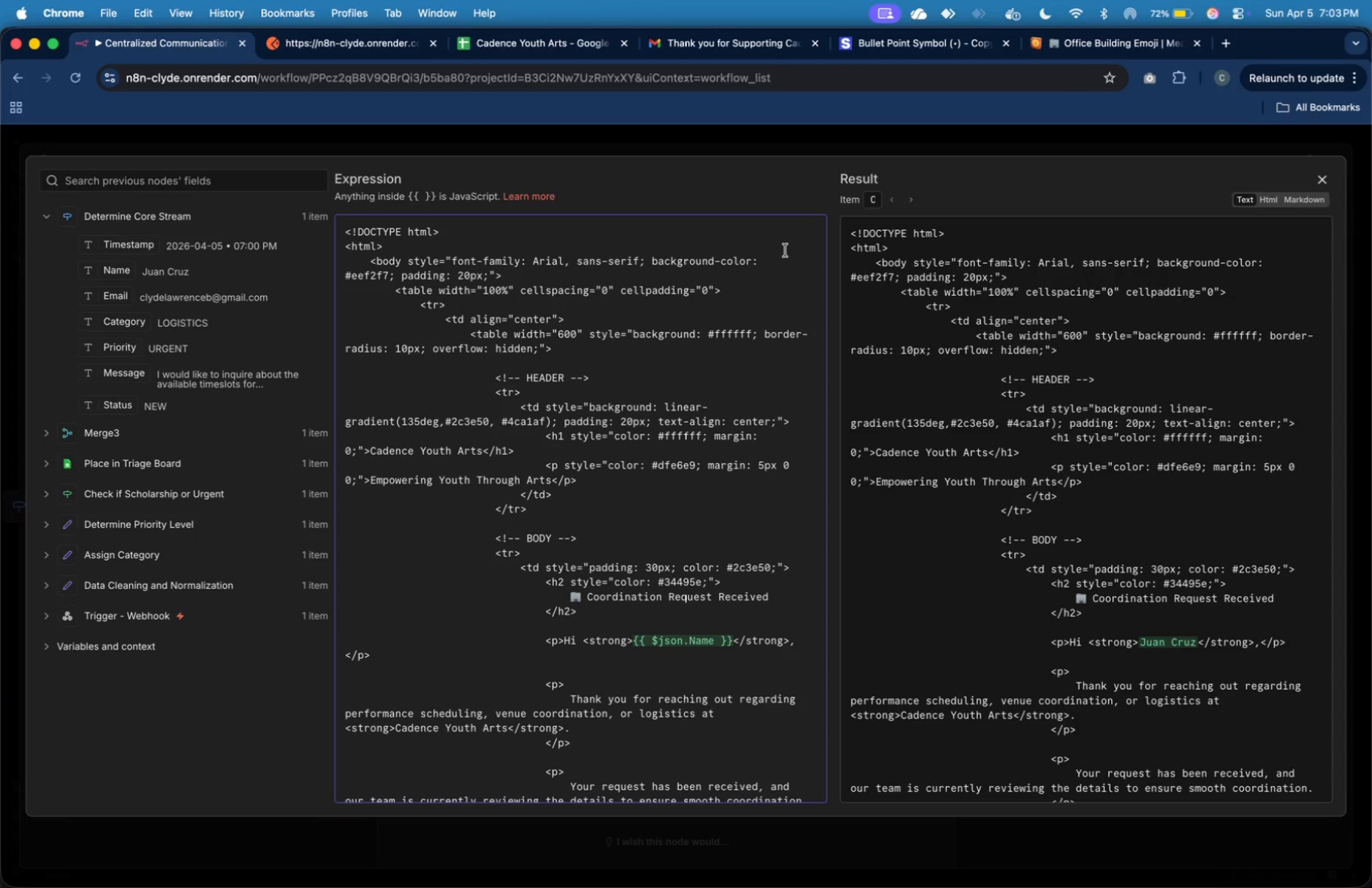 
left_click([793, 288])
 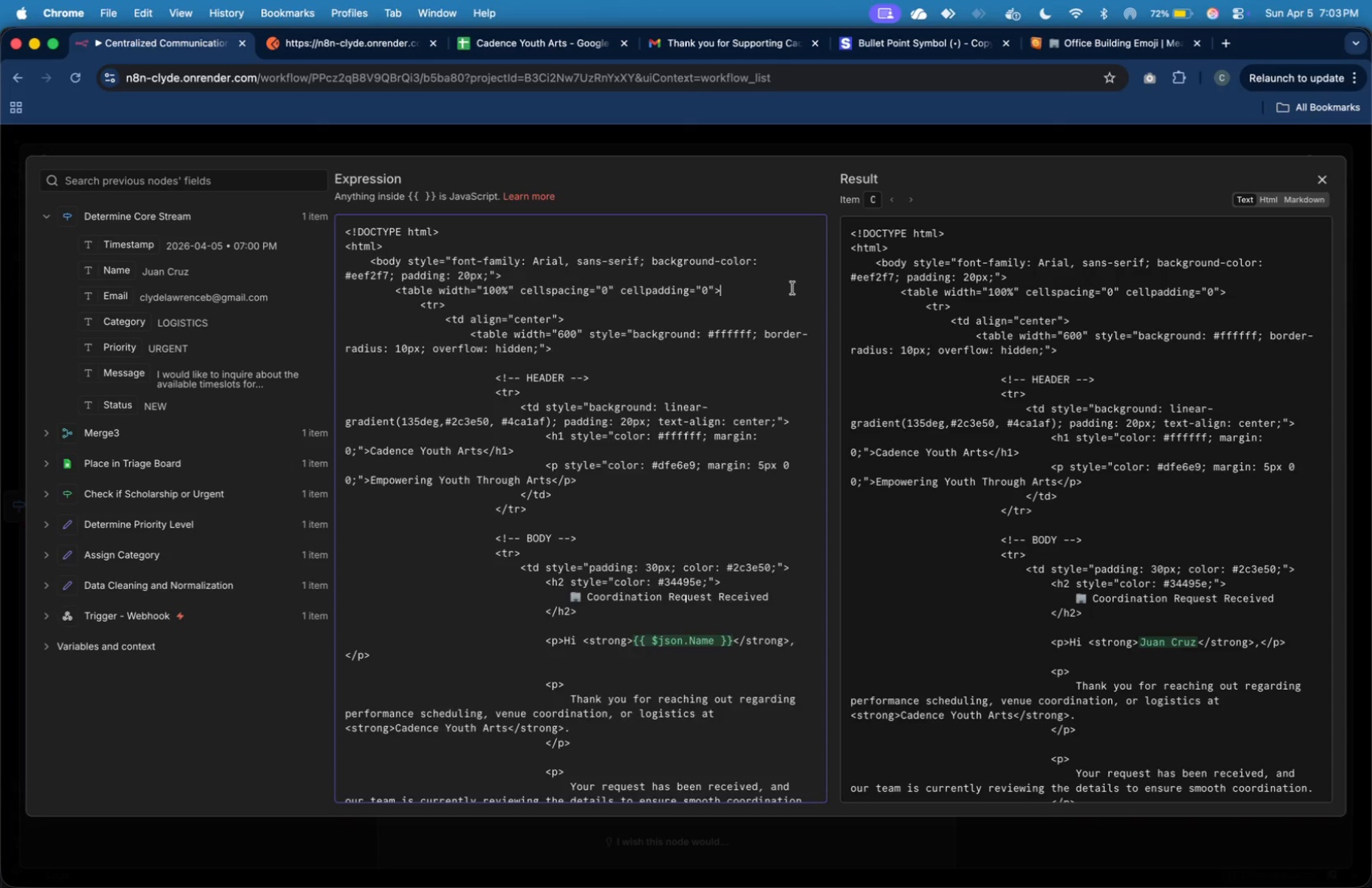 
key(Meta+A)
 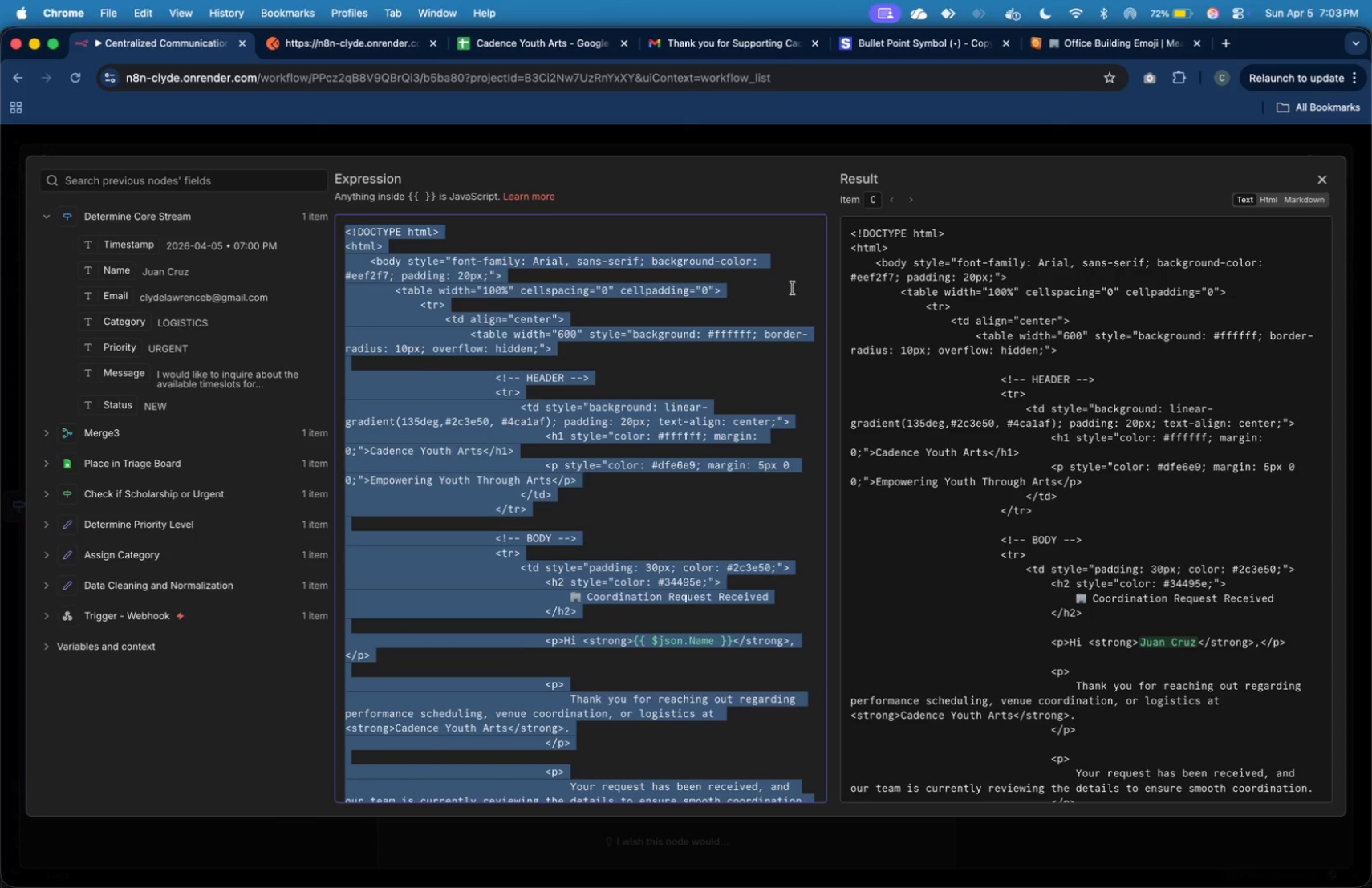 
key(Meta+V)
 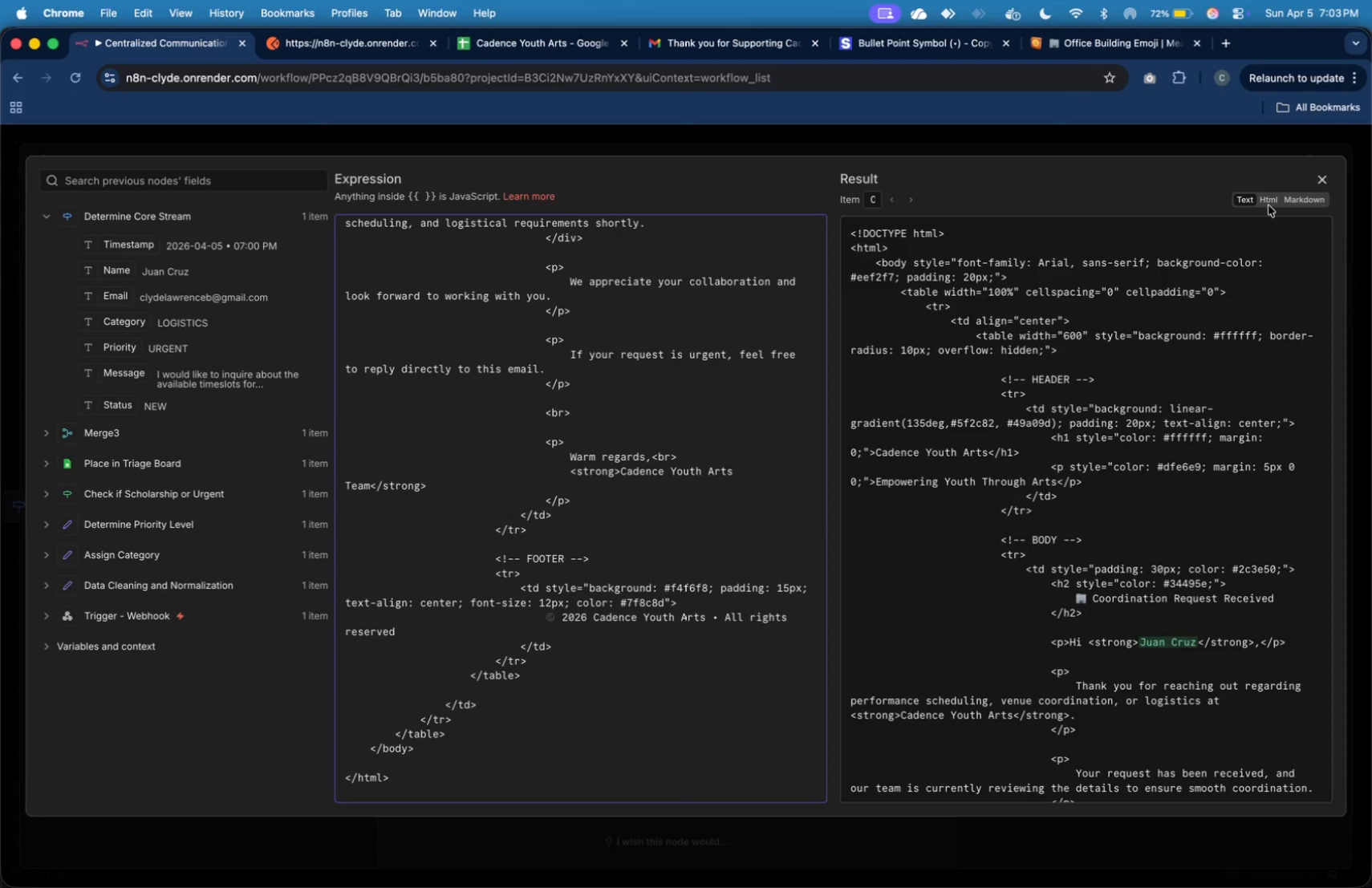 
left_click([1269, 205])
 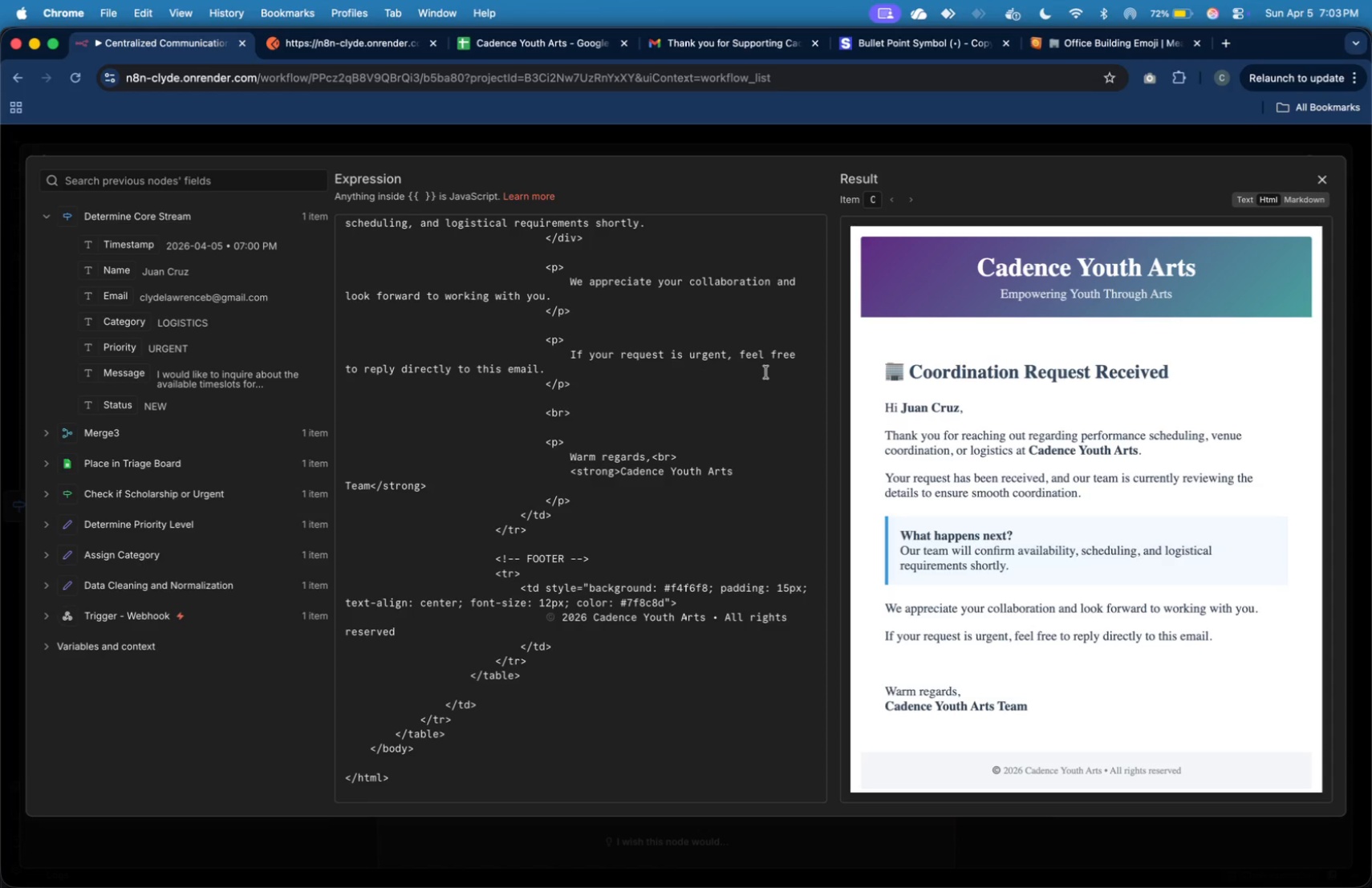 
wait(12.52)
 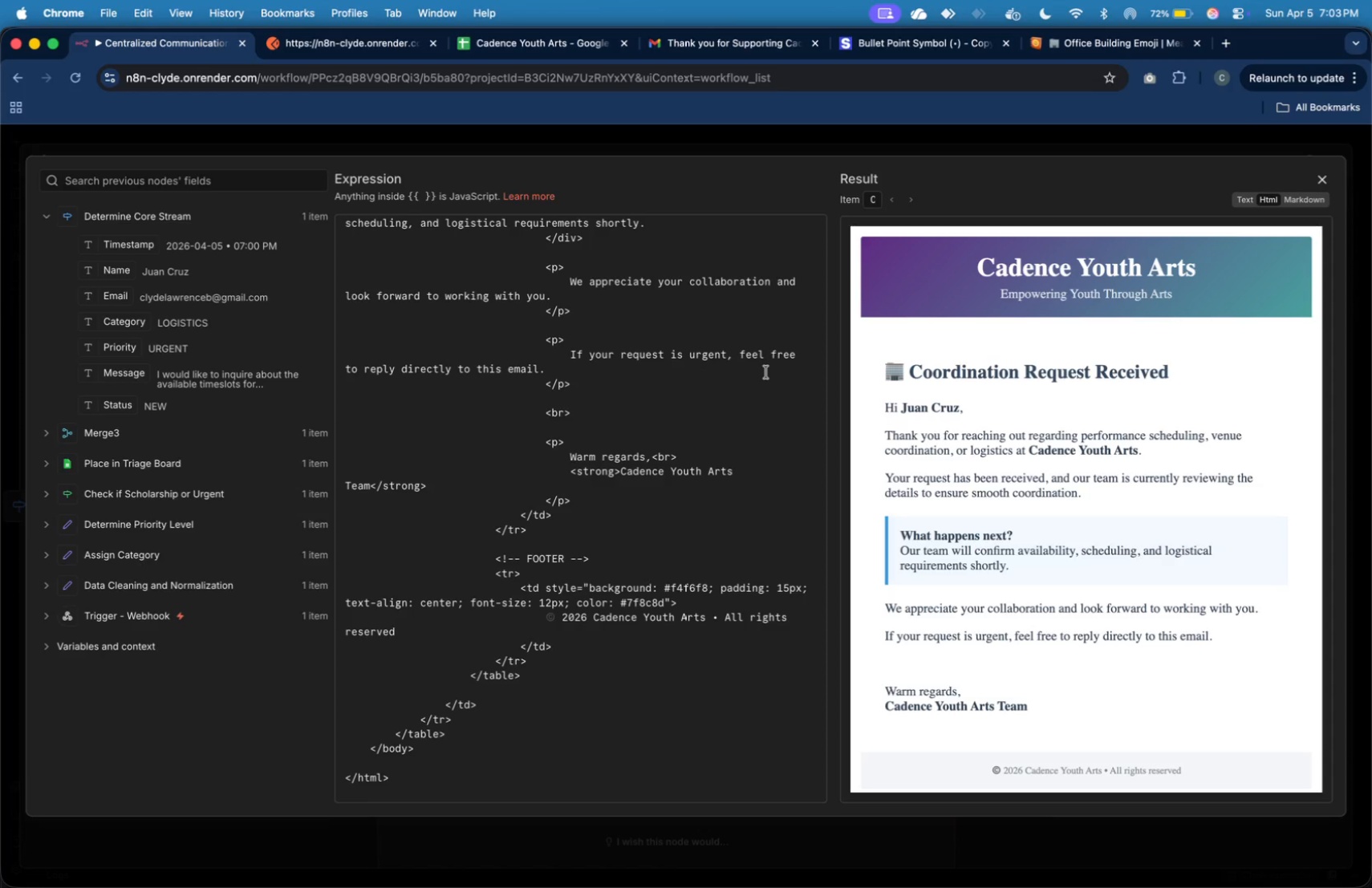 
scroll: coordinate [757, 389], scroll_direction: up, amount: 33.0
 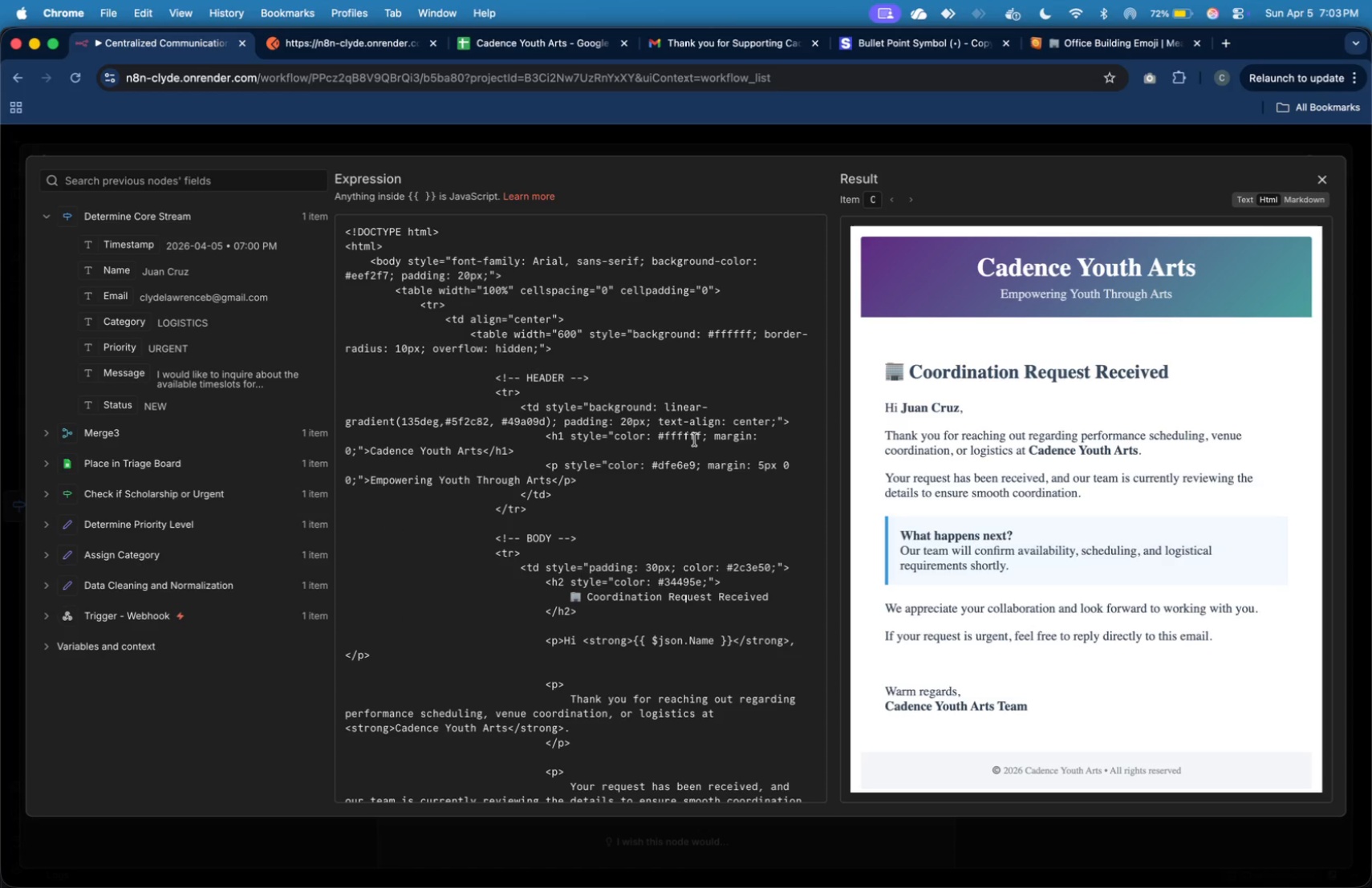 
left_click([644, 438])
 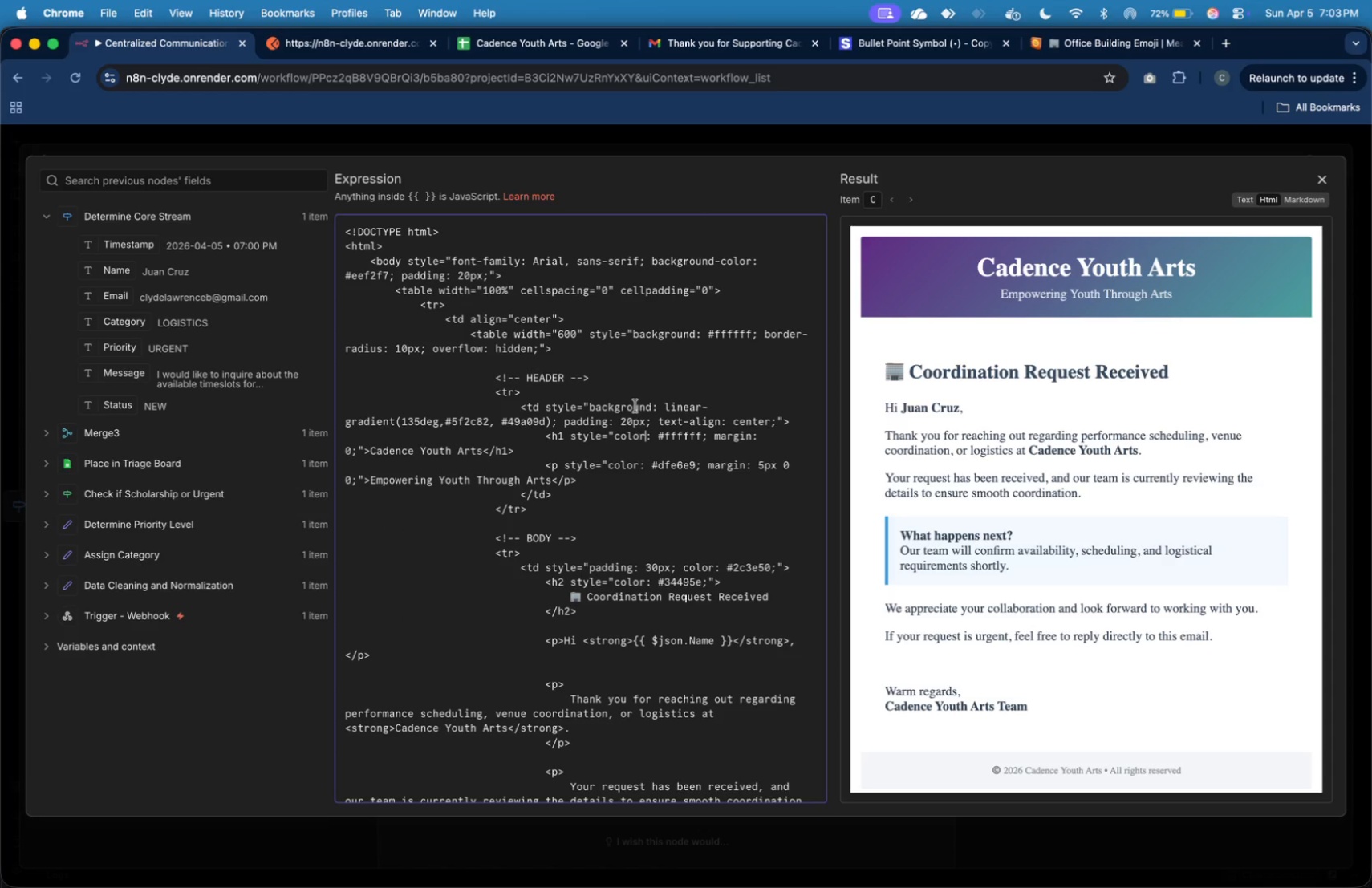 
left_click([635, 406])
 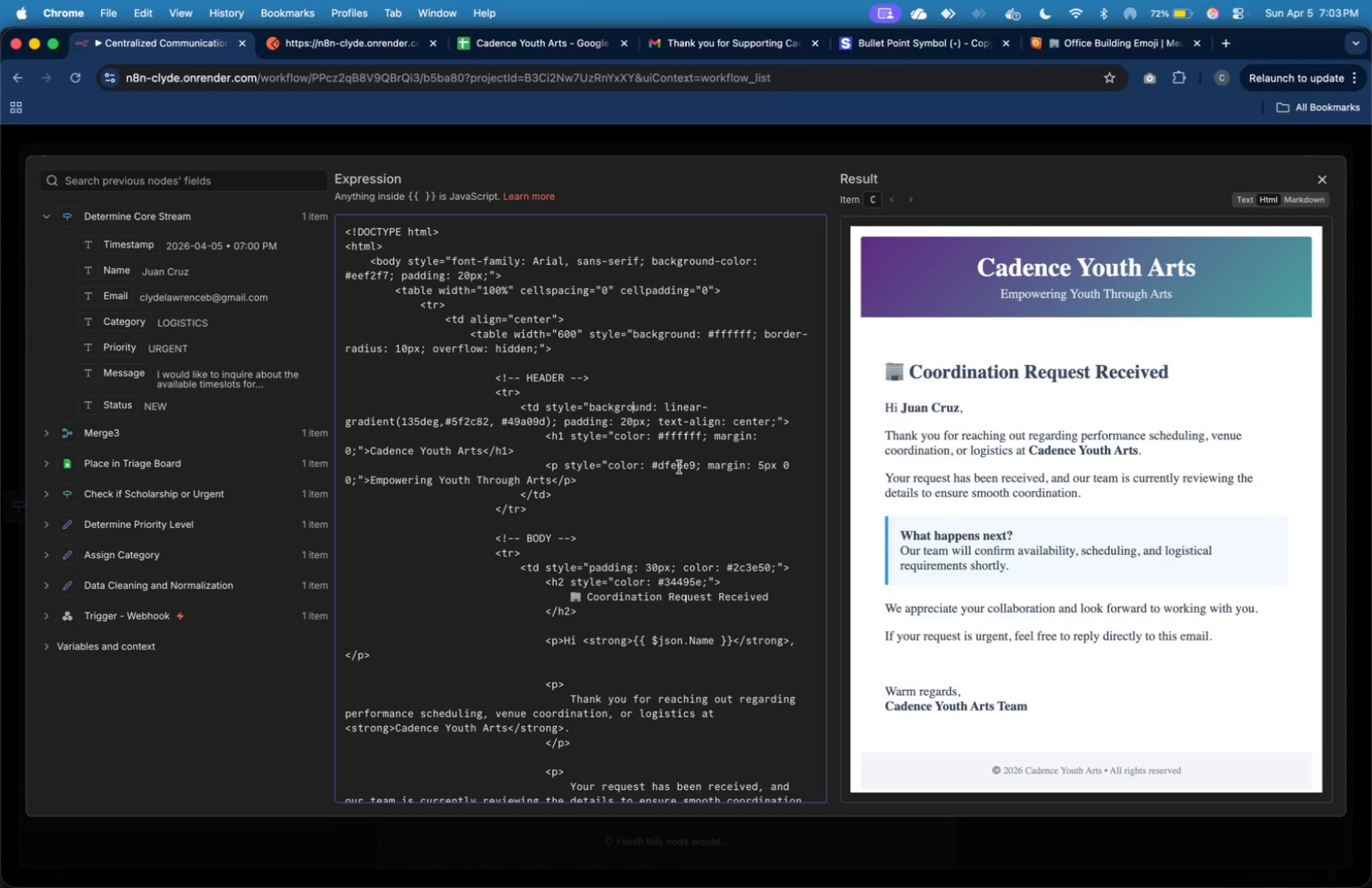 
wait(5.45)
 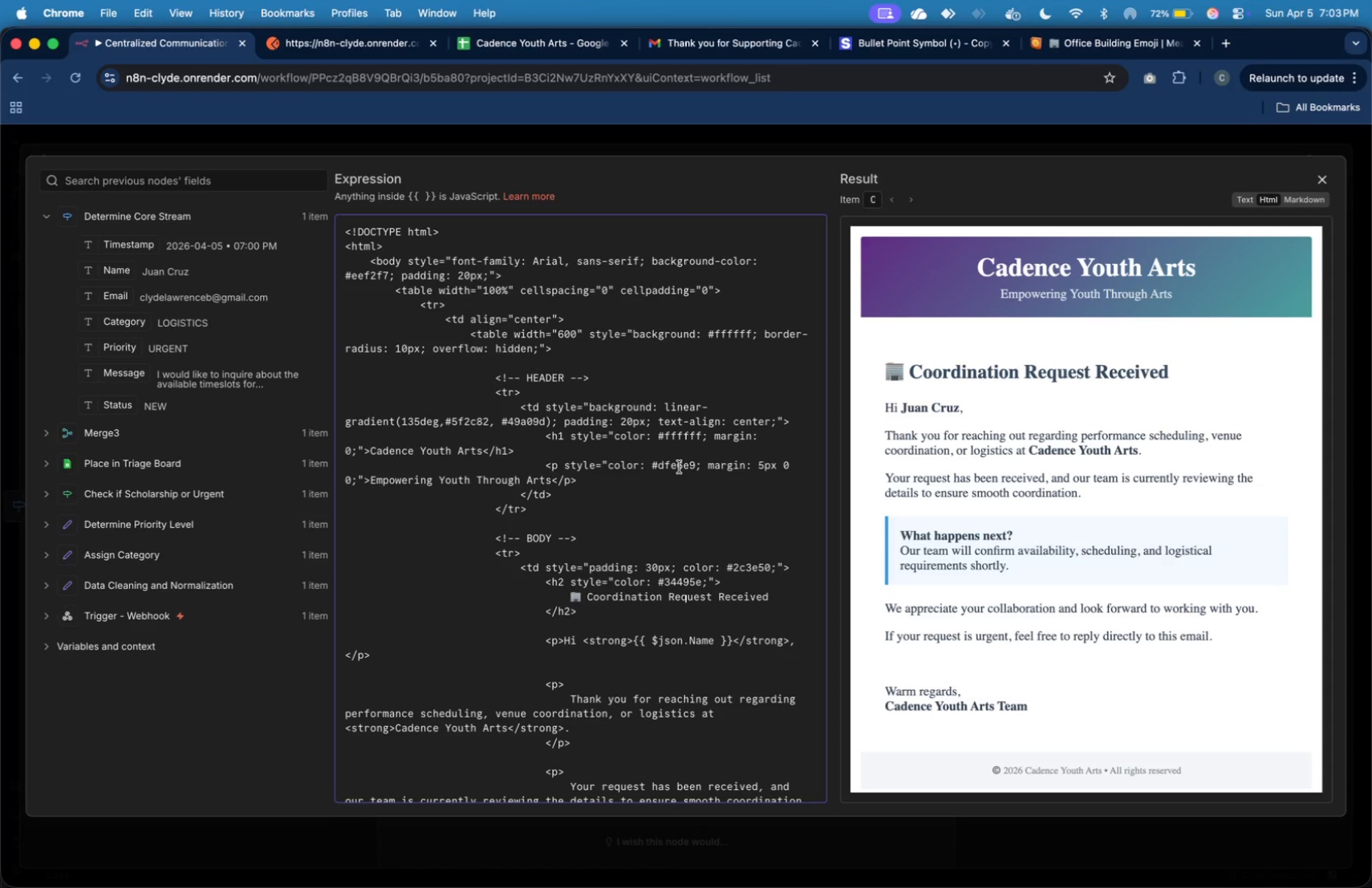 
scroll: coordinate [680, 467], scroll_direction: down, amount: 23.0
 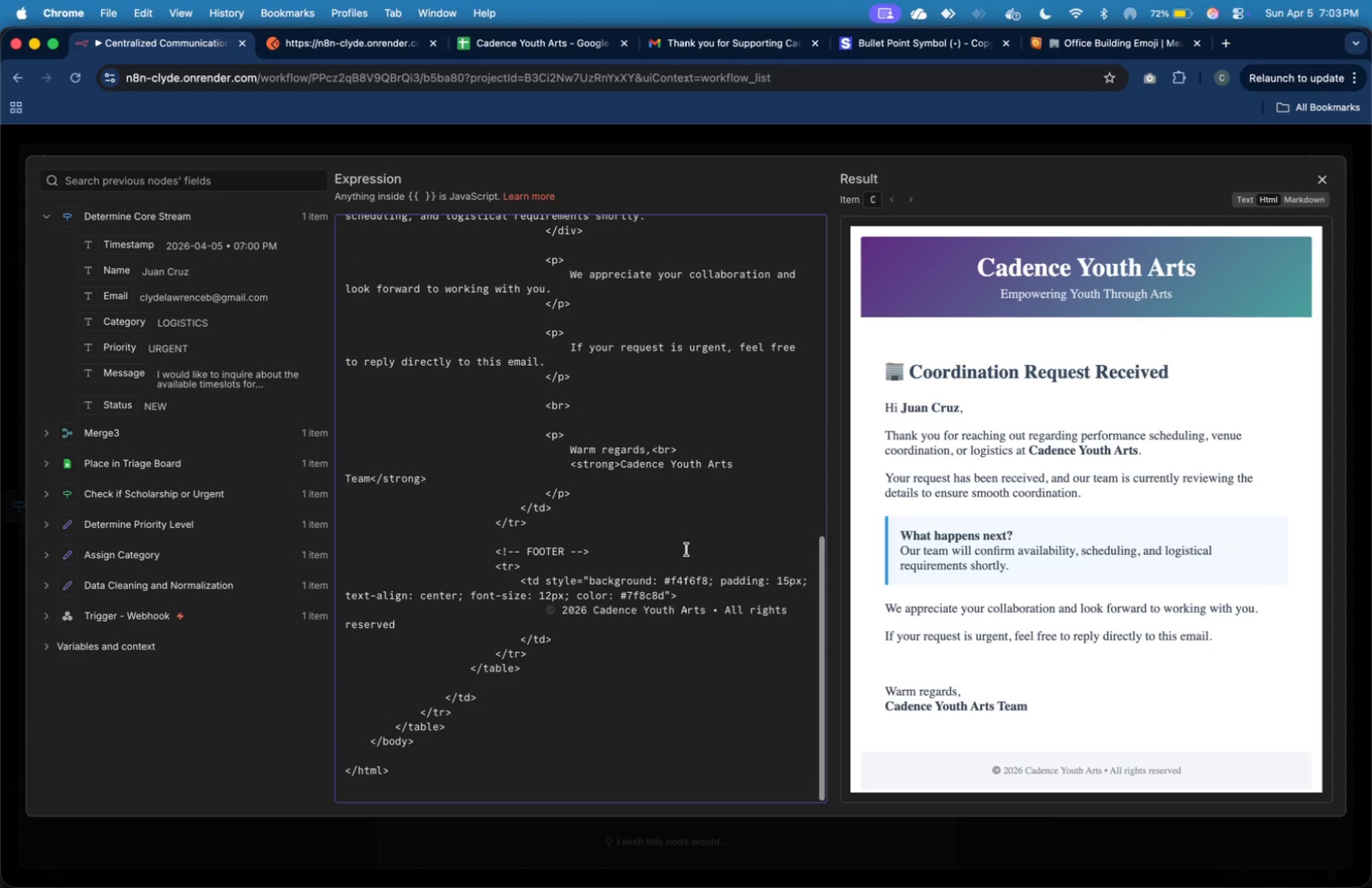 
left_click([687, 549])
 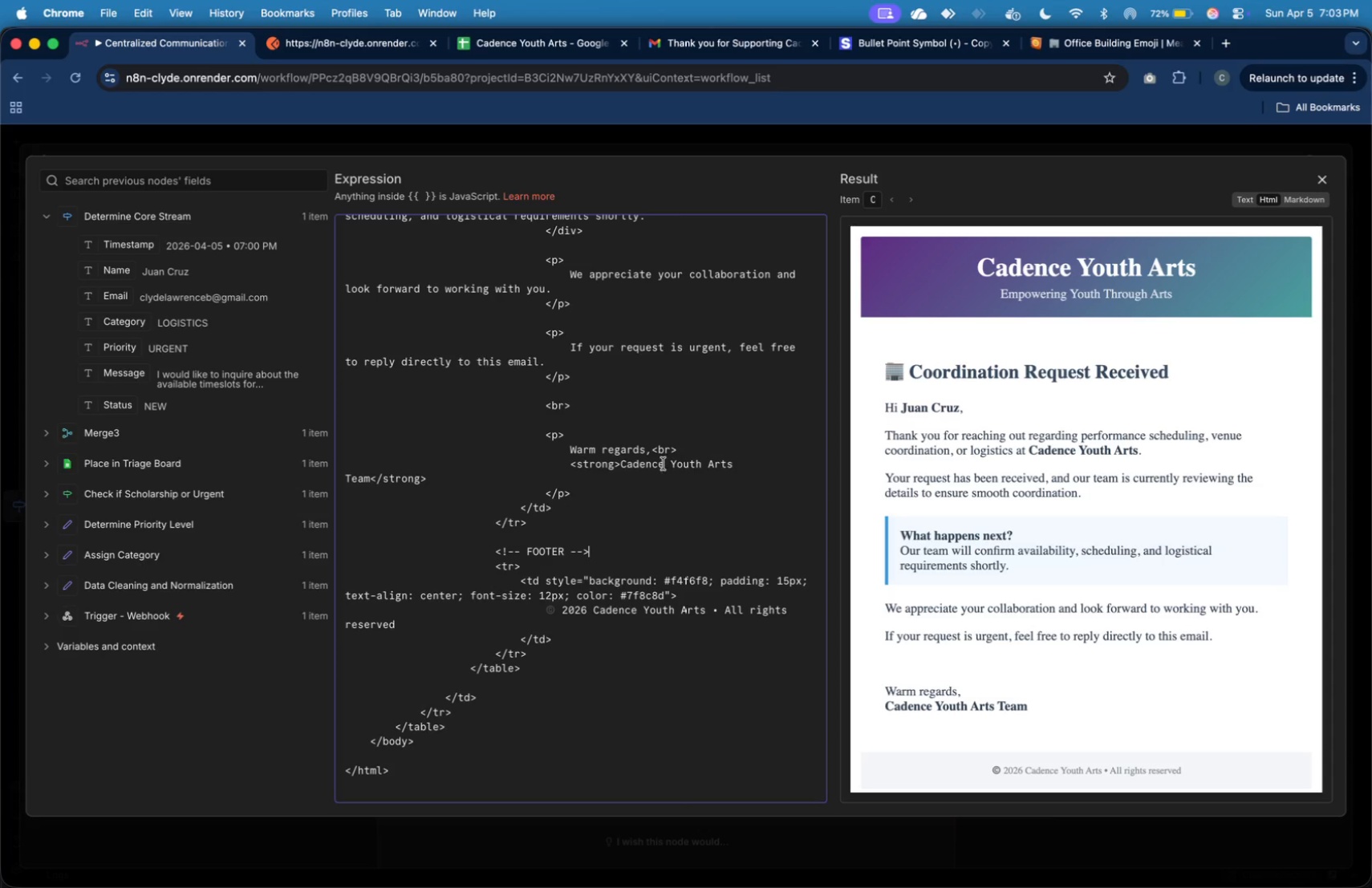 
left_click([664, 461])
 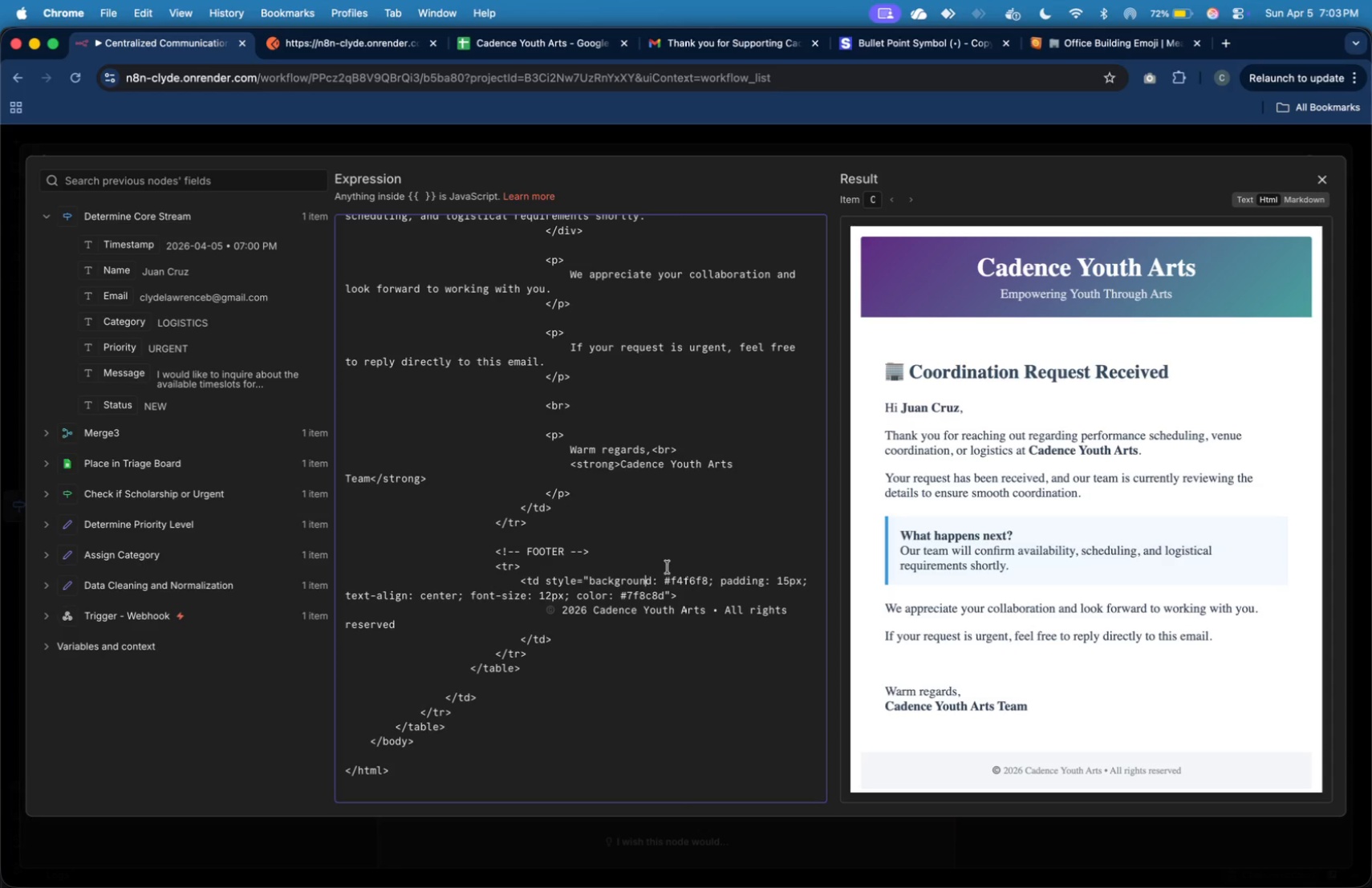 
scroll: coordinate [675, 493], scroll_direction: up, amount: 9.0
 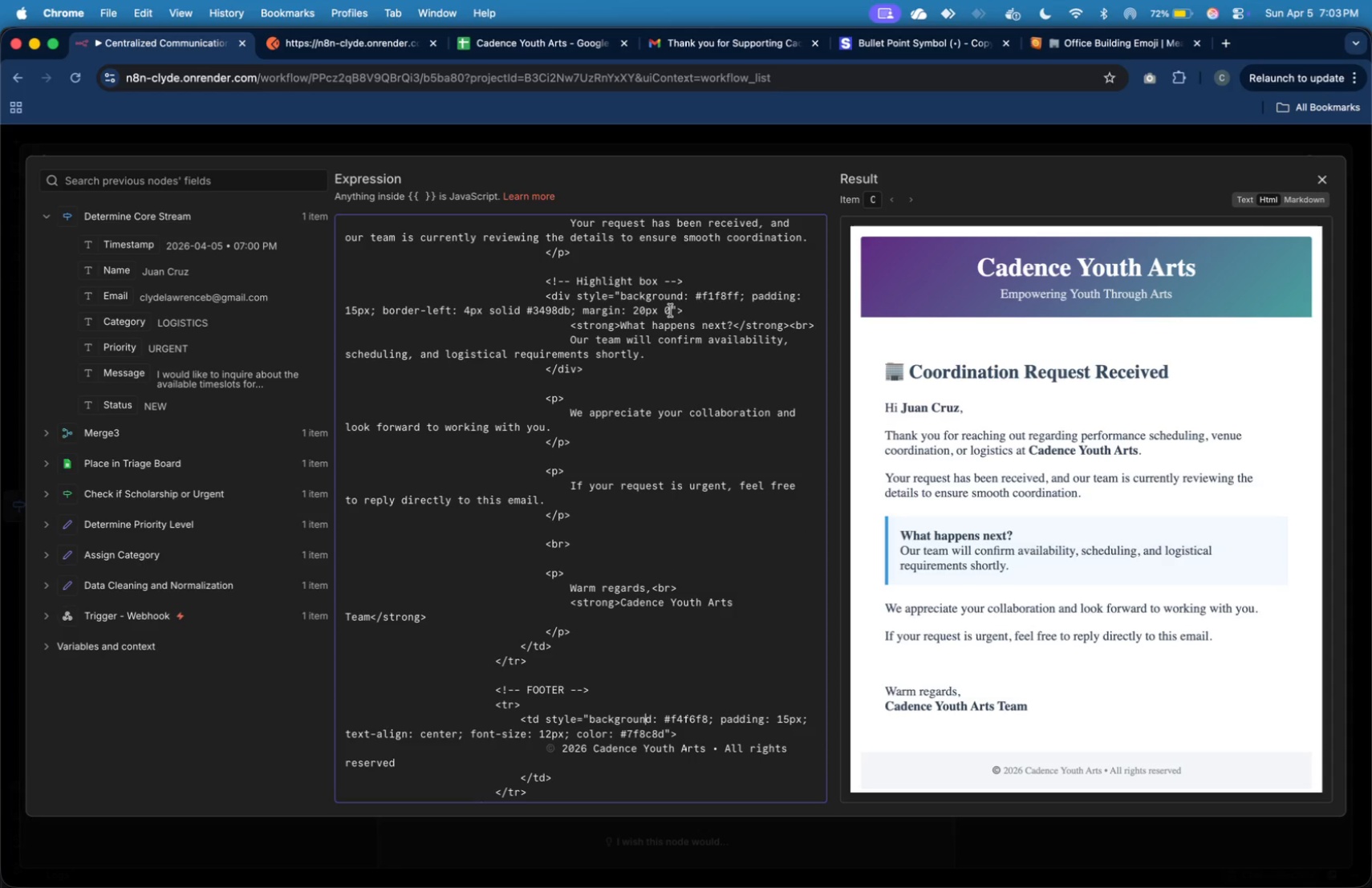 
left_click([700, 296])
 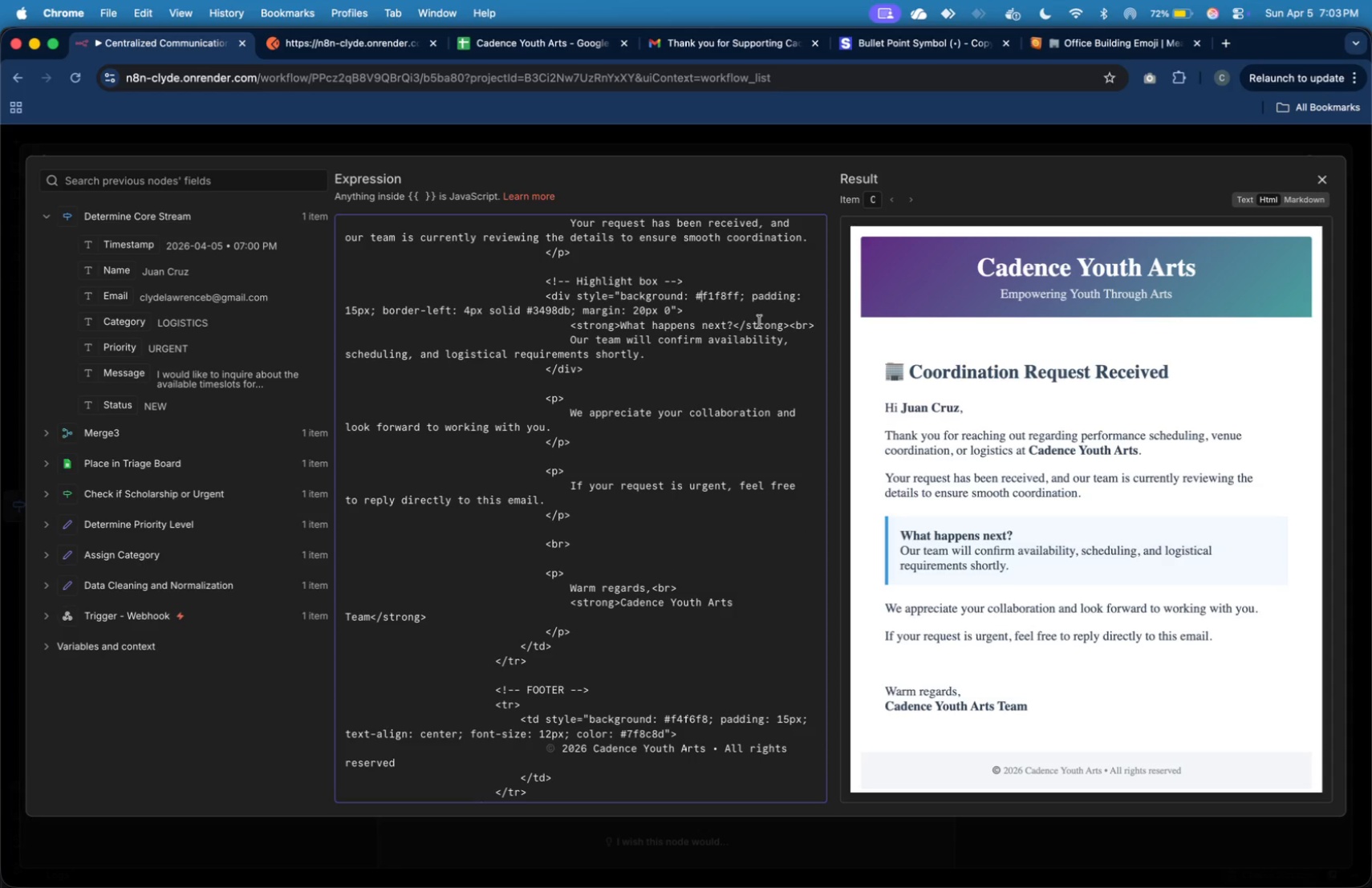 
key(ArrowRight)
 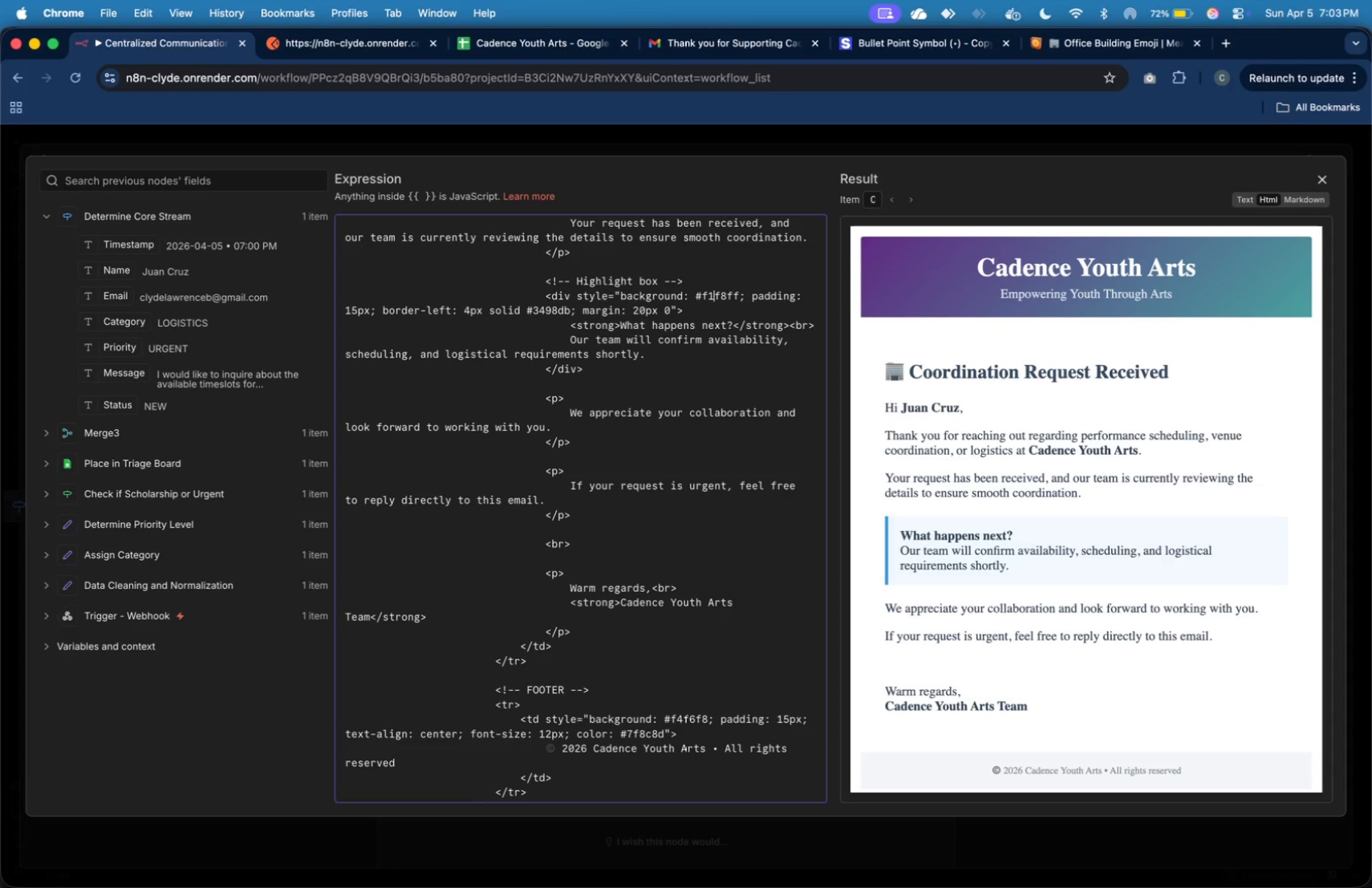 
key(ArrowRight)
 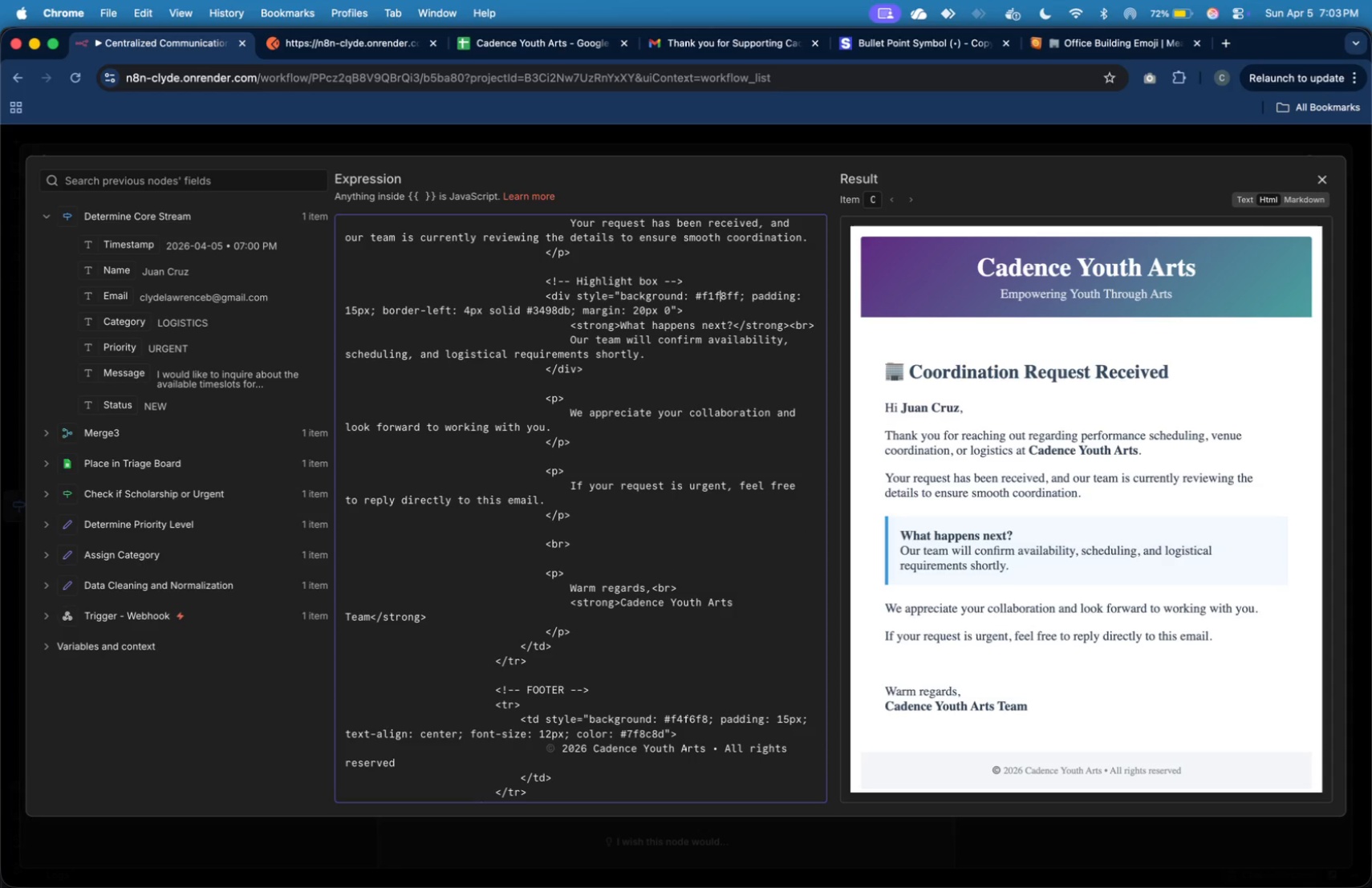 
key(ArrowRight)
 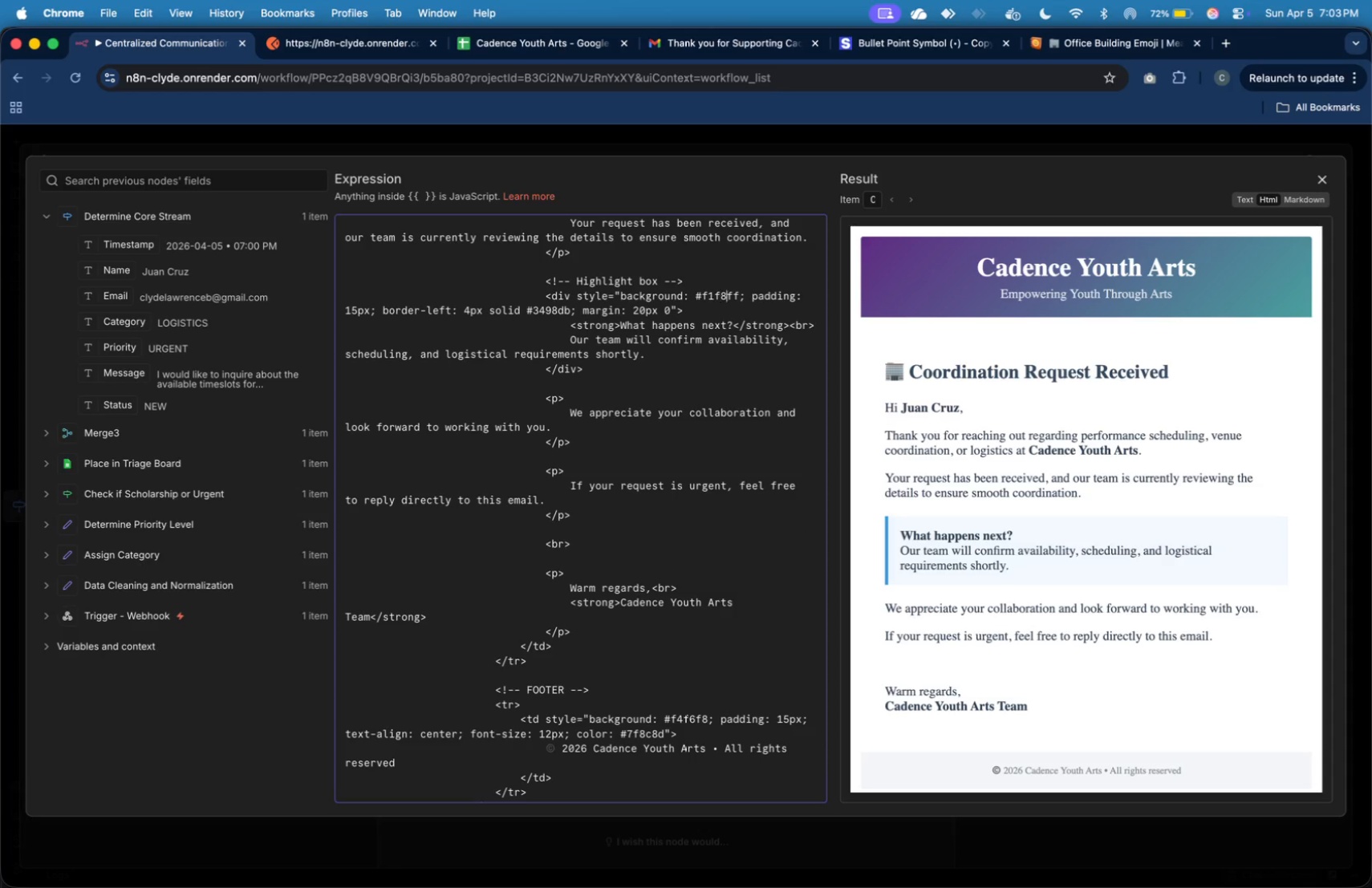 
key(ArrowRight)
 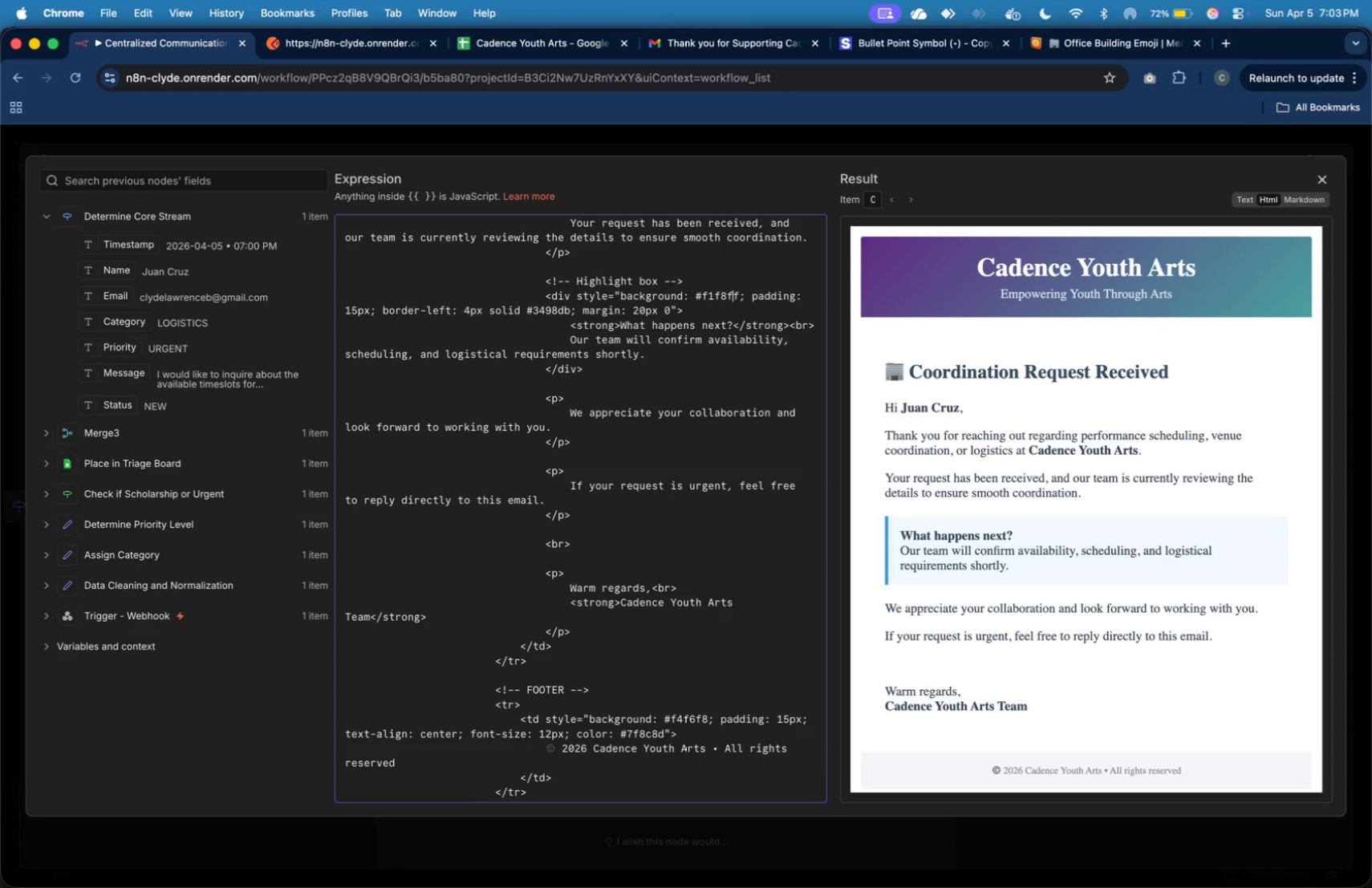 
key(ArrowRight)
 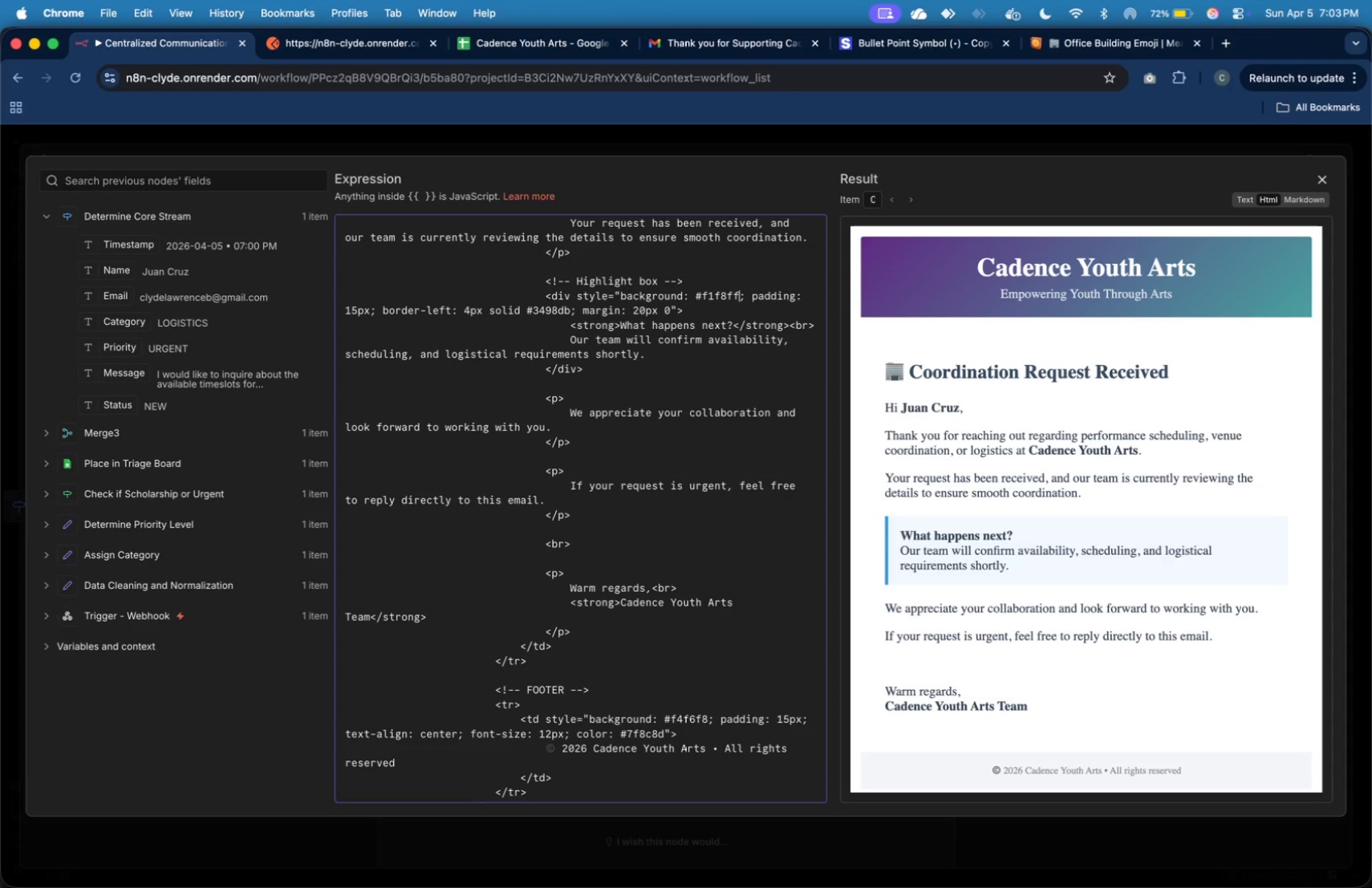 
key(ArrowRight)
 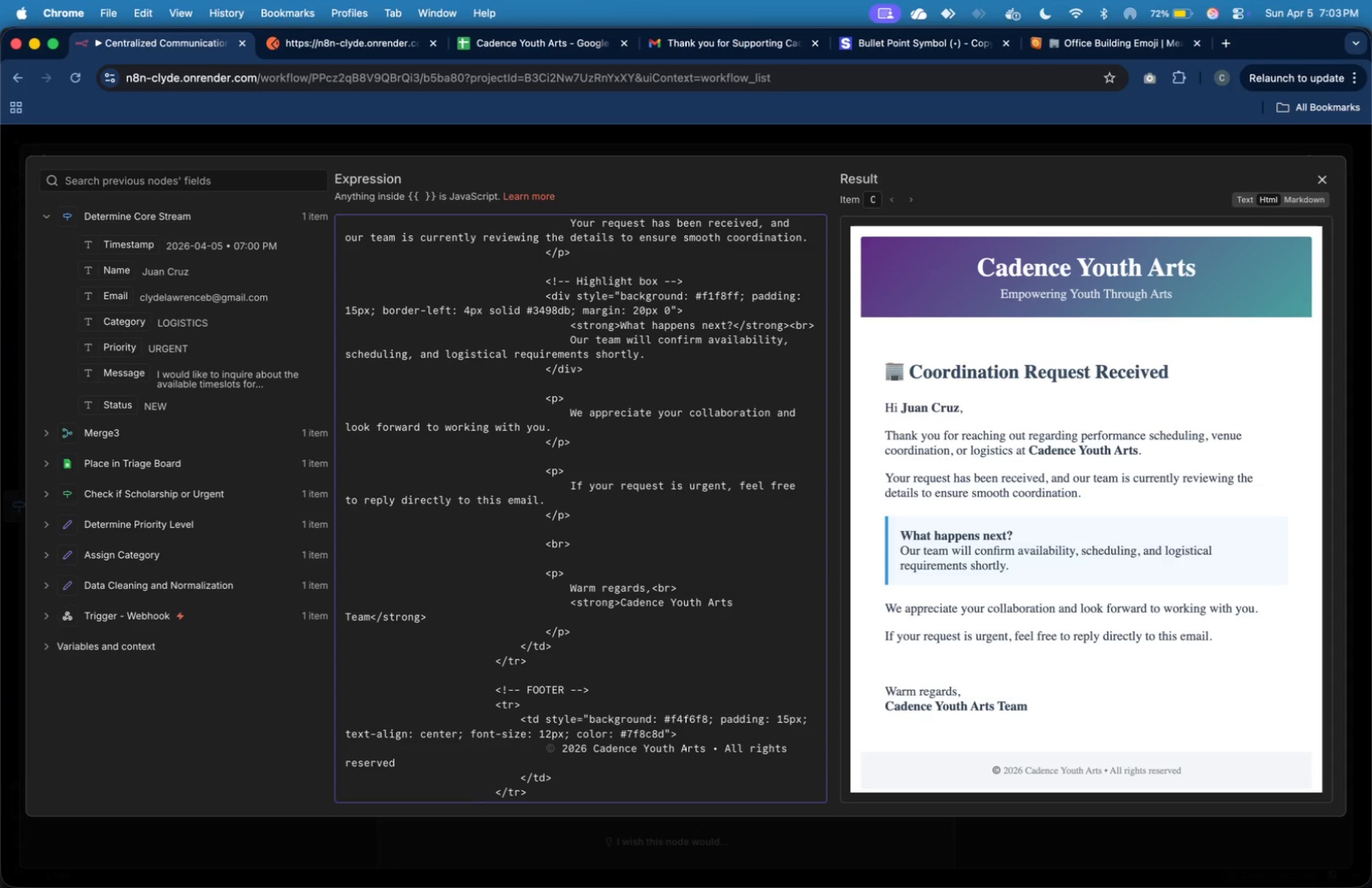 
key(Backspace)
key(Backspace)
key(Backspace)
key(Backspace)
key(Backspace)
type(5f5)
key(Backspace)
type(0fa)
 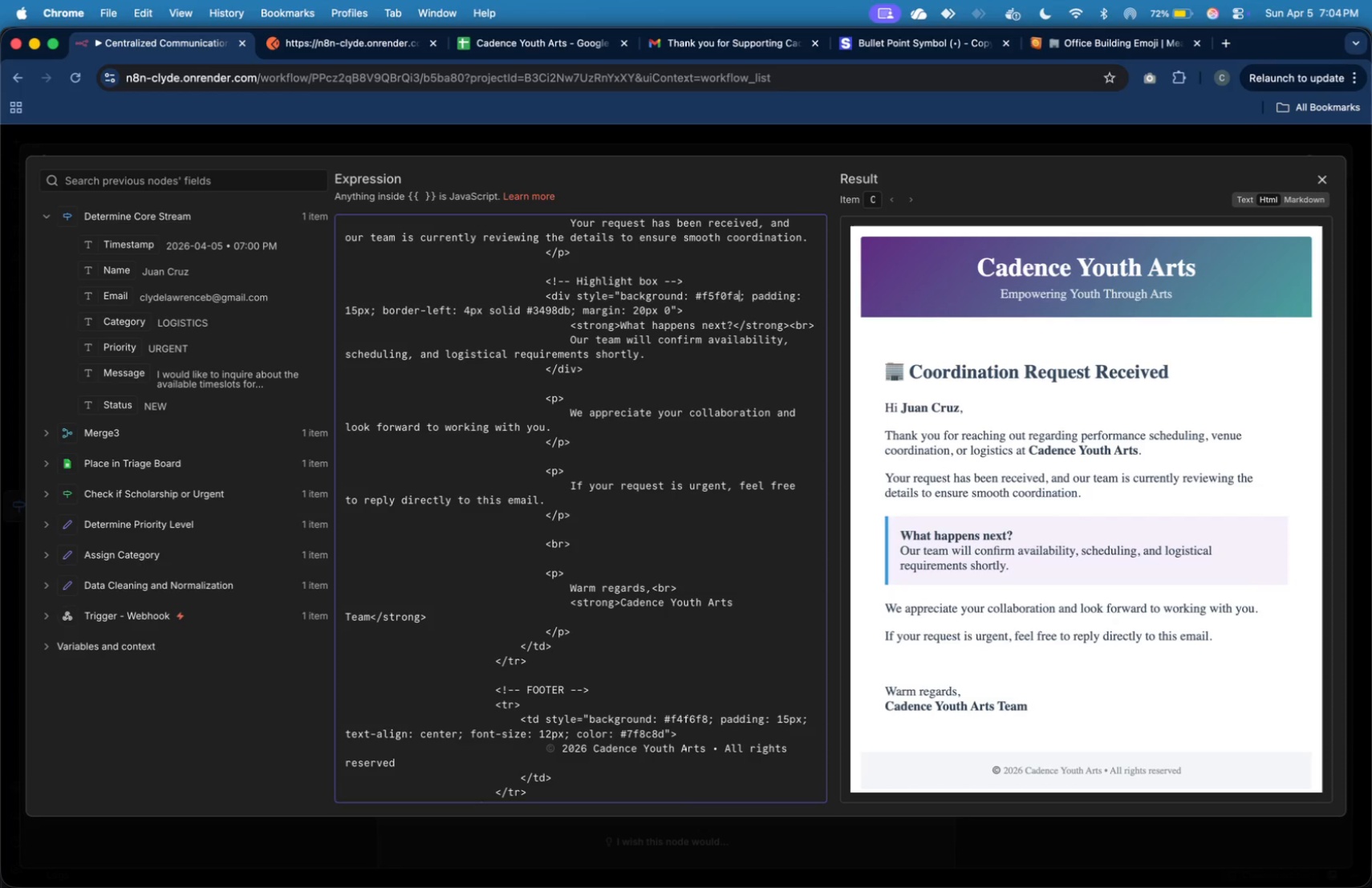 
wait(8.17)
 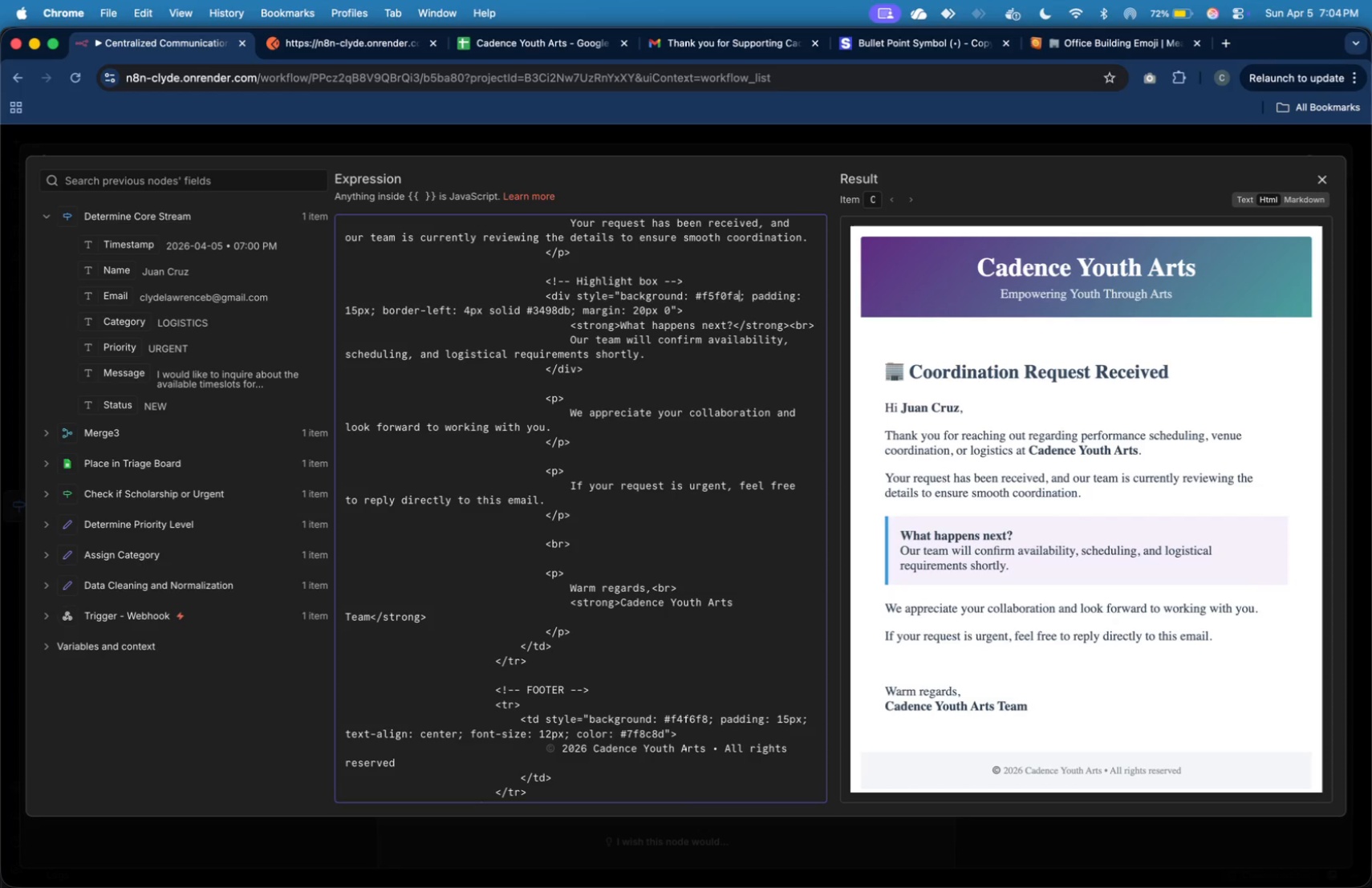 
key(ArrowDown)
 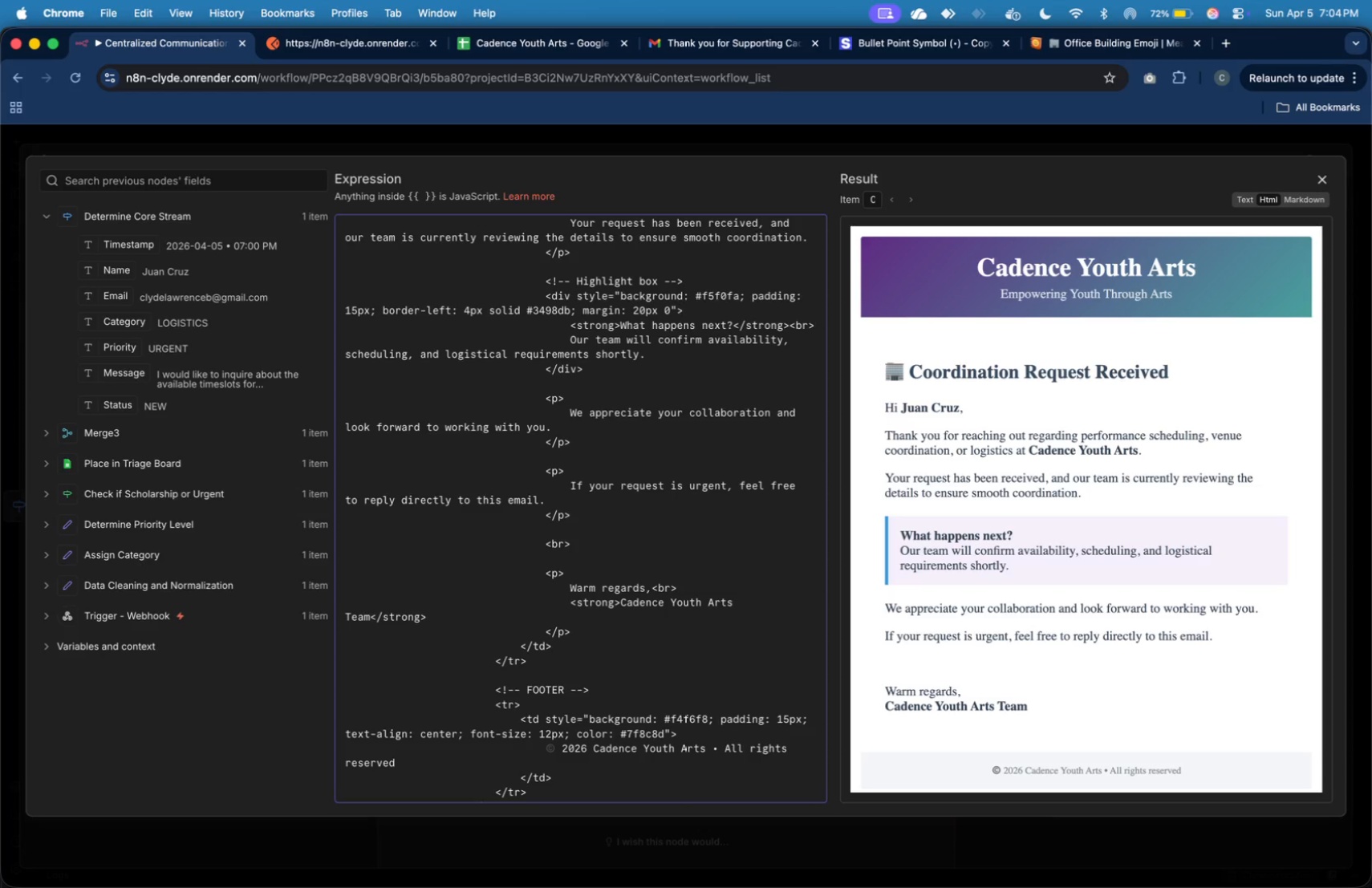 
hold_key(key=ArrowLeft, duration=1.37)
 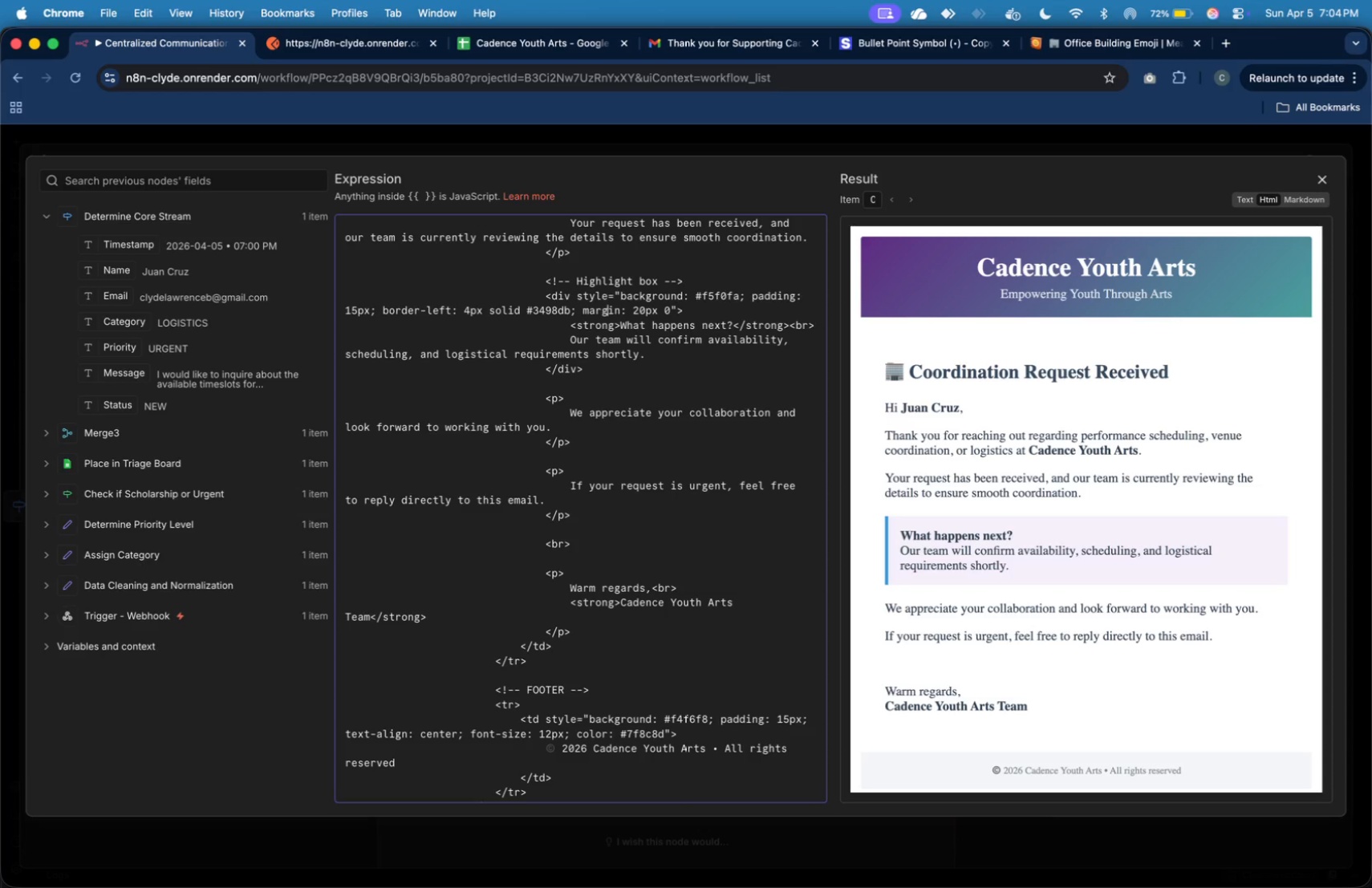 
key(ArrowLeft)
 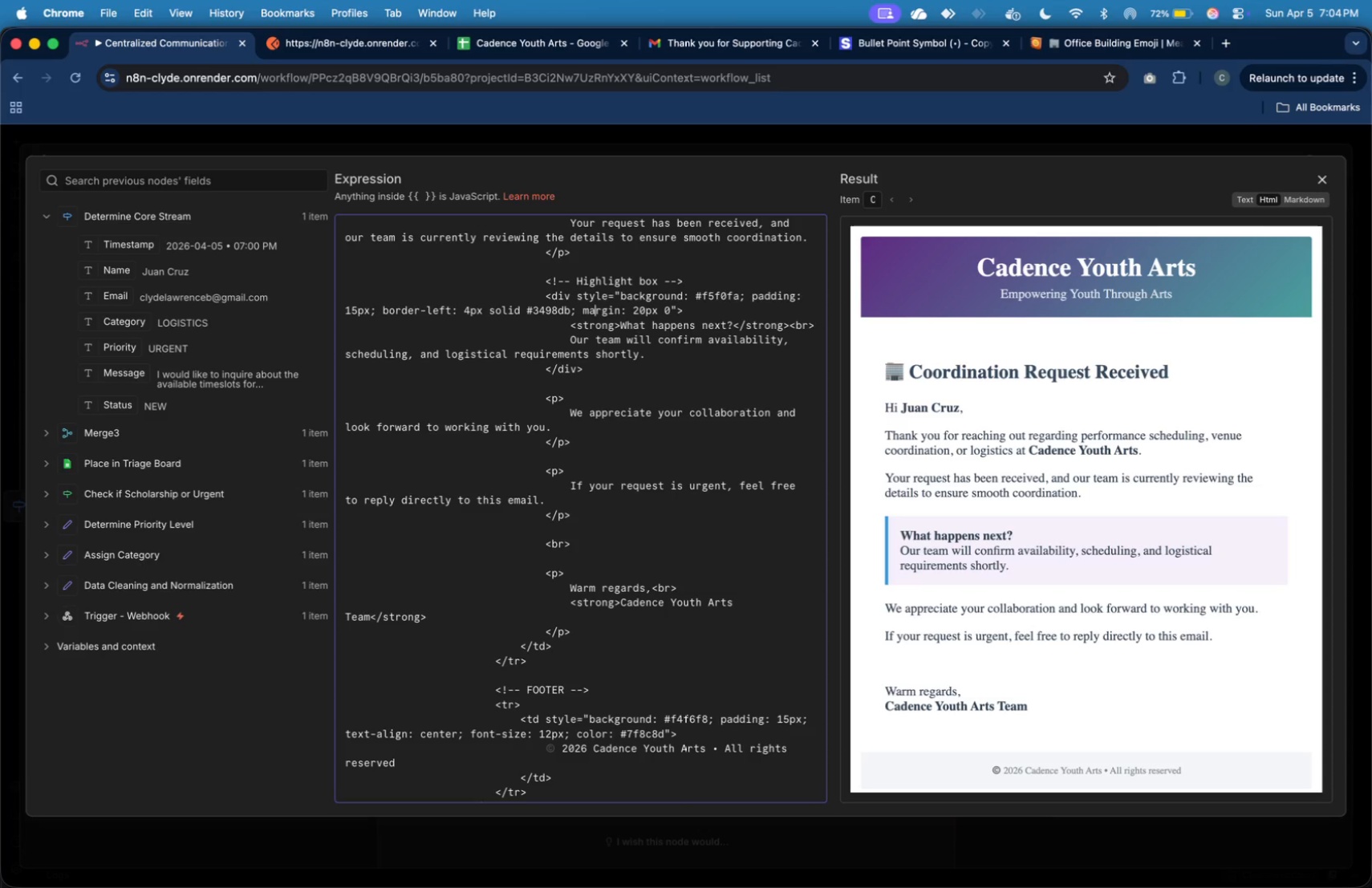 
key(ArrowLeft)
 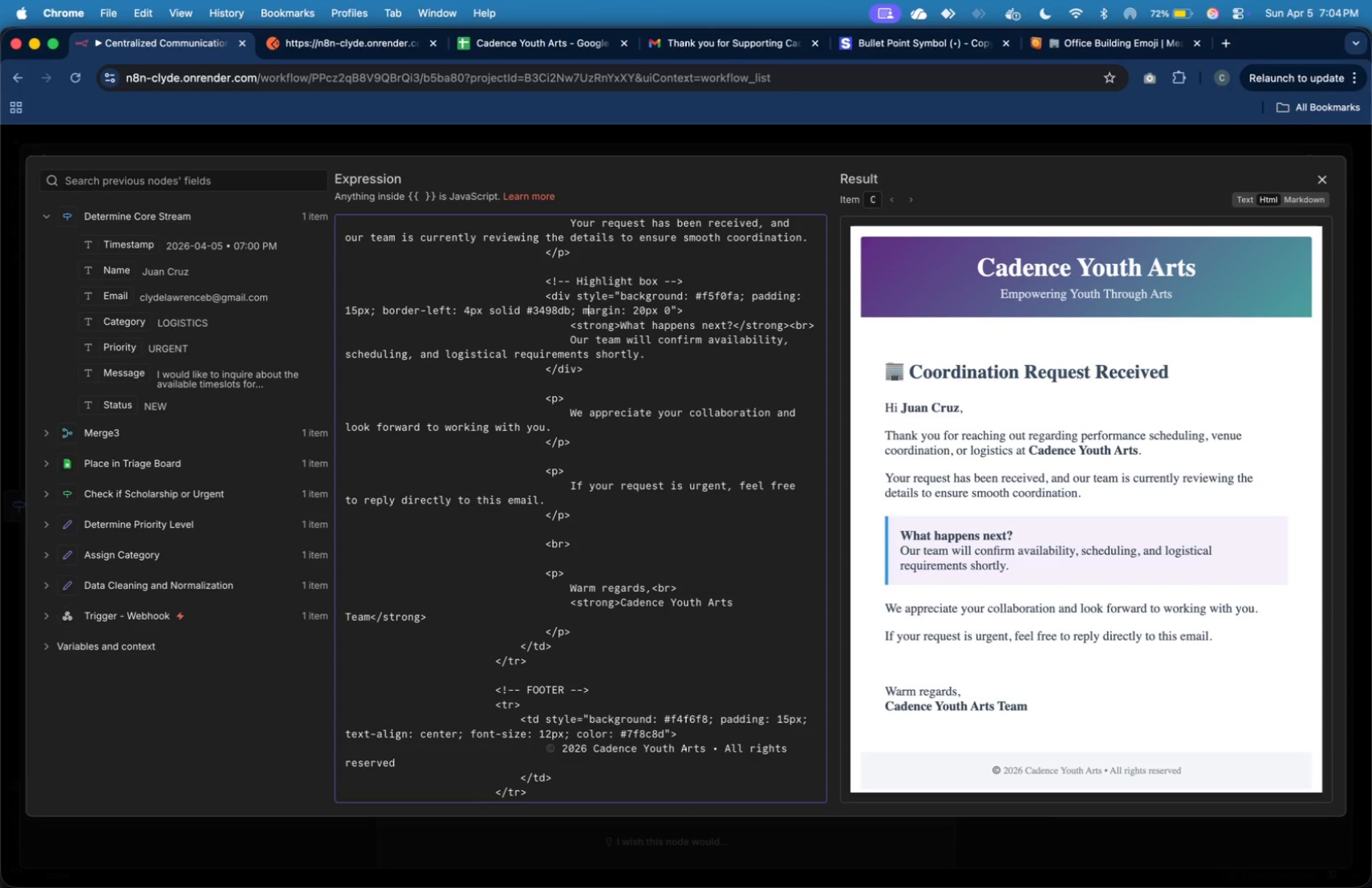 
key(ArrowLeft)
 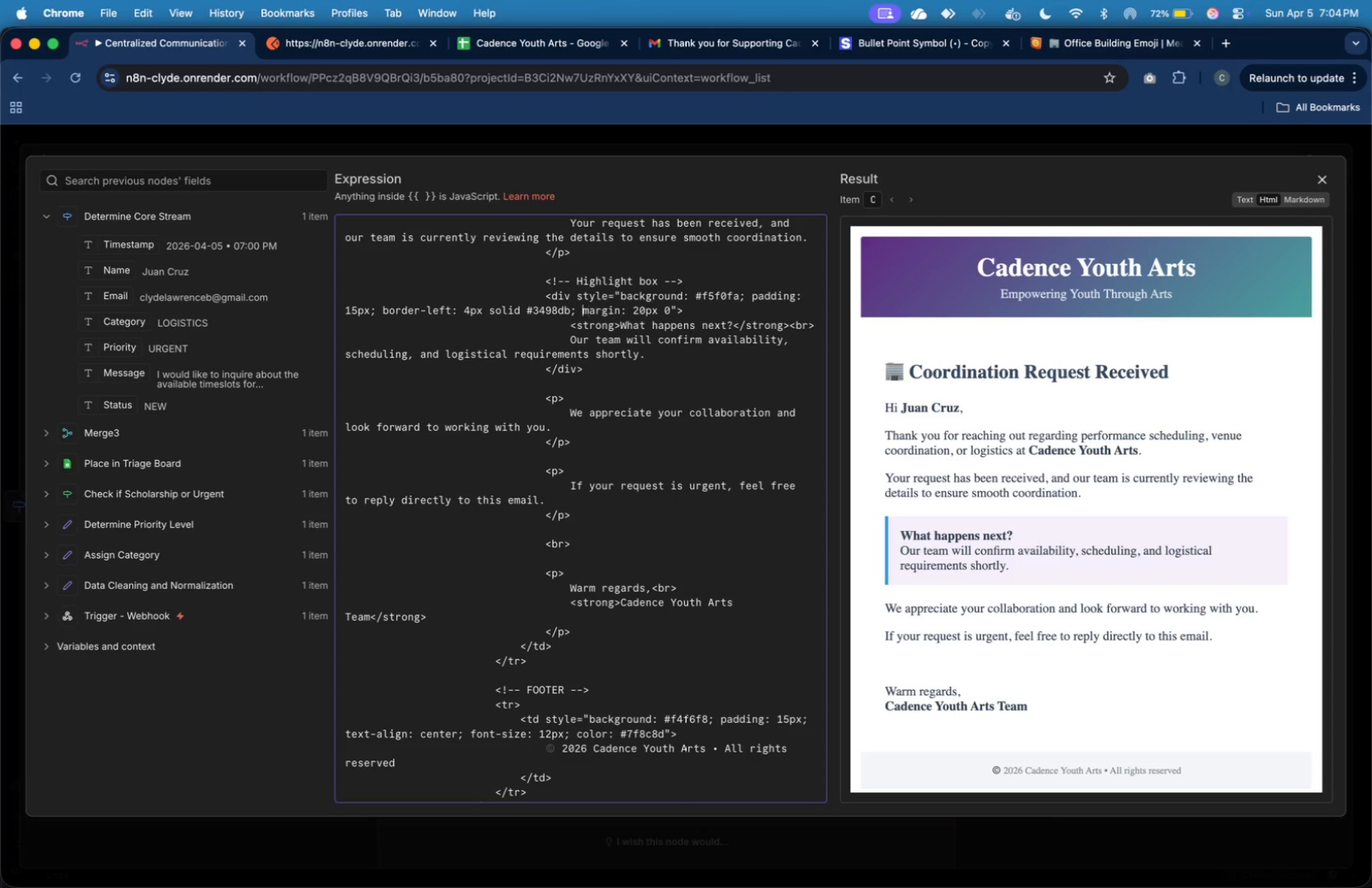 
key(ArrowLeft)
 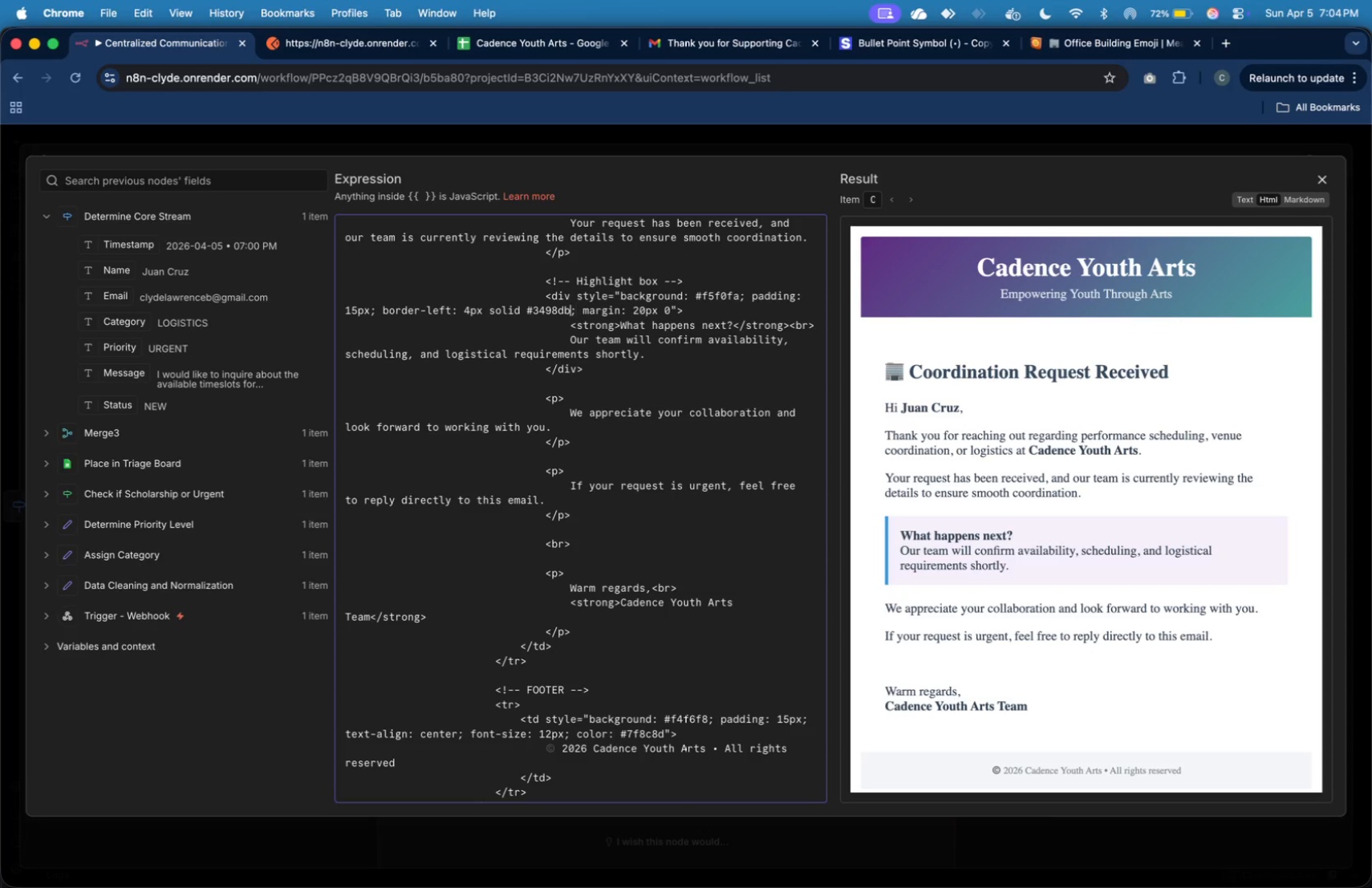 
key(ArrowLeft)
 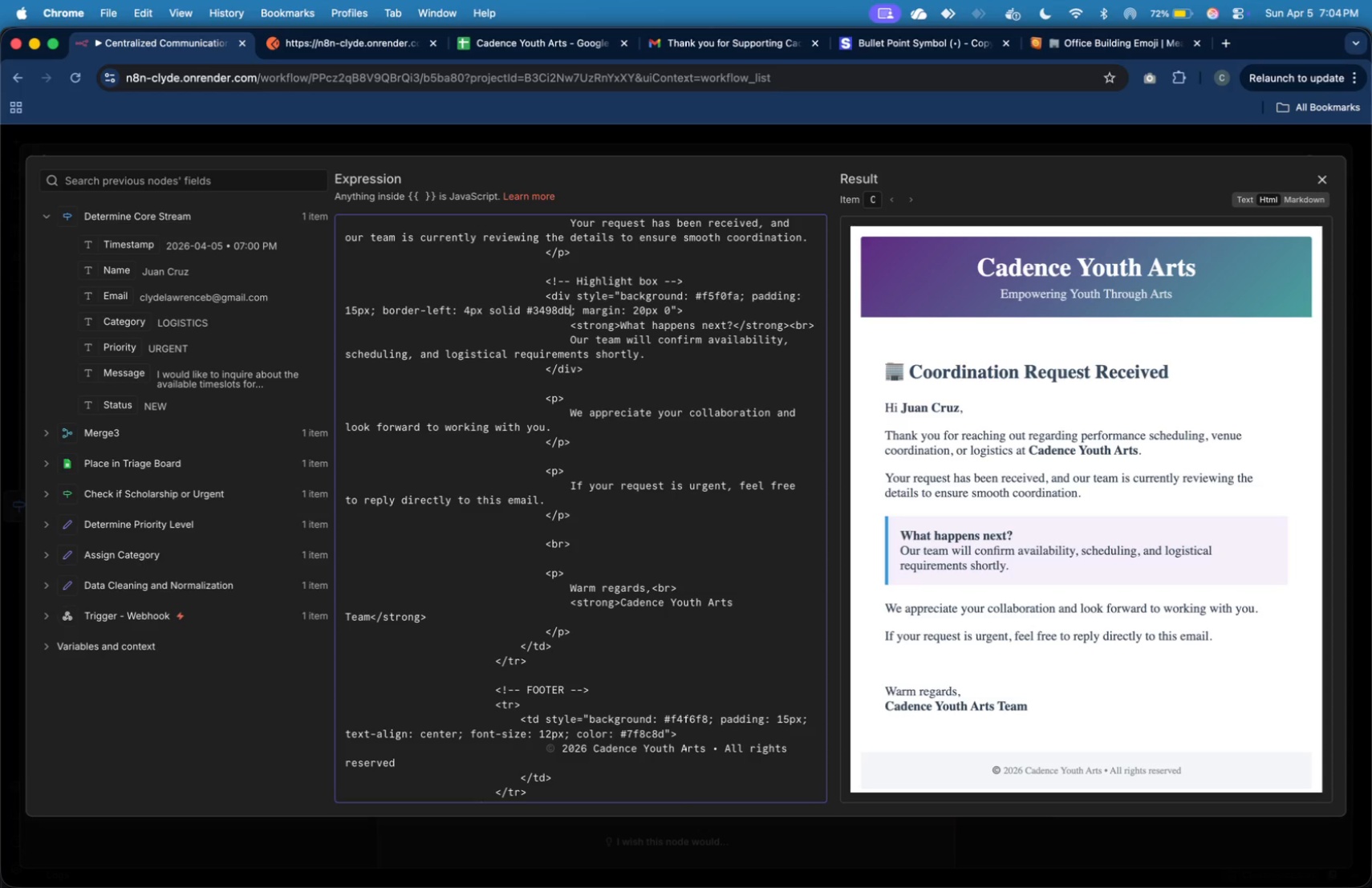 
key(ArrowLeft)
 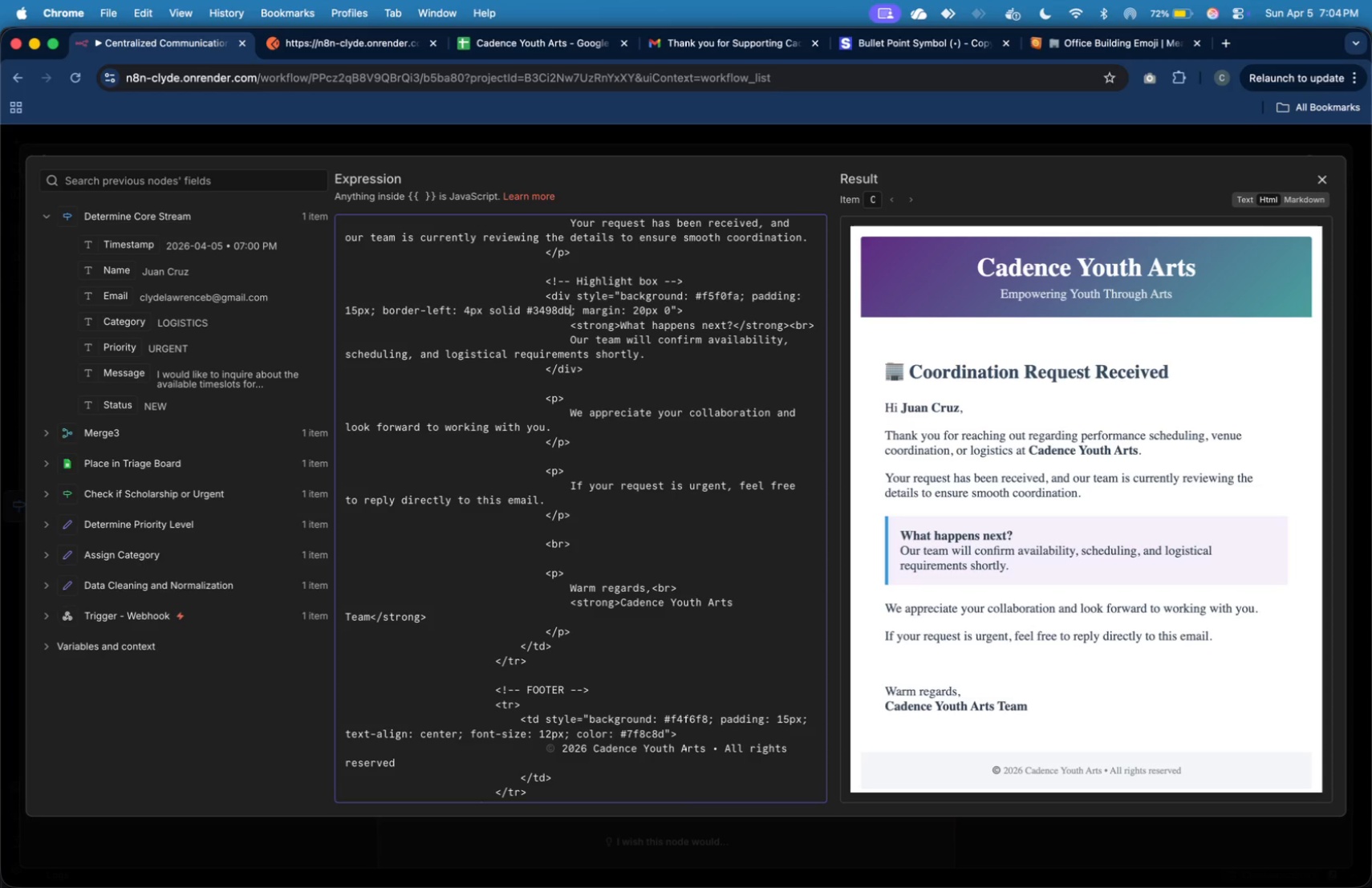 
key(Backspace)
key(Backspace)
key(Backspace)
key(Backspace)
key(Backspace)
key(Backspace)
type(9b59b6)
 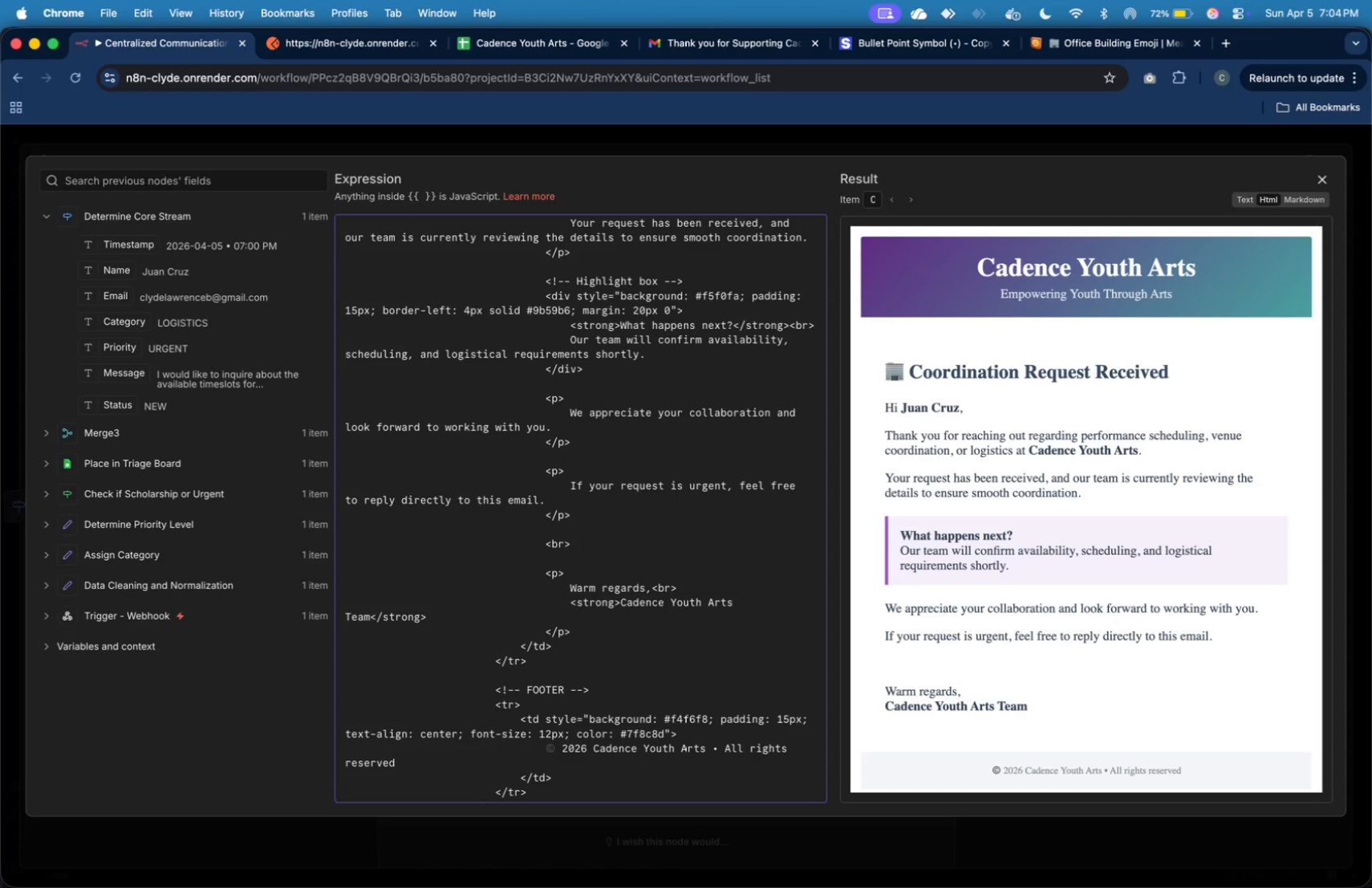 
key(ArrowRight)
 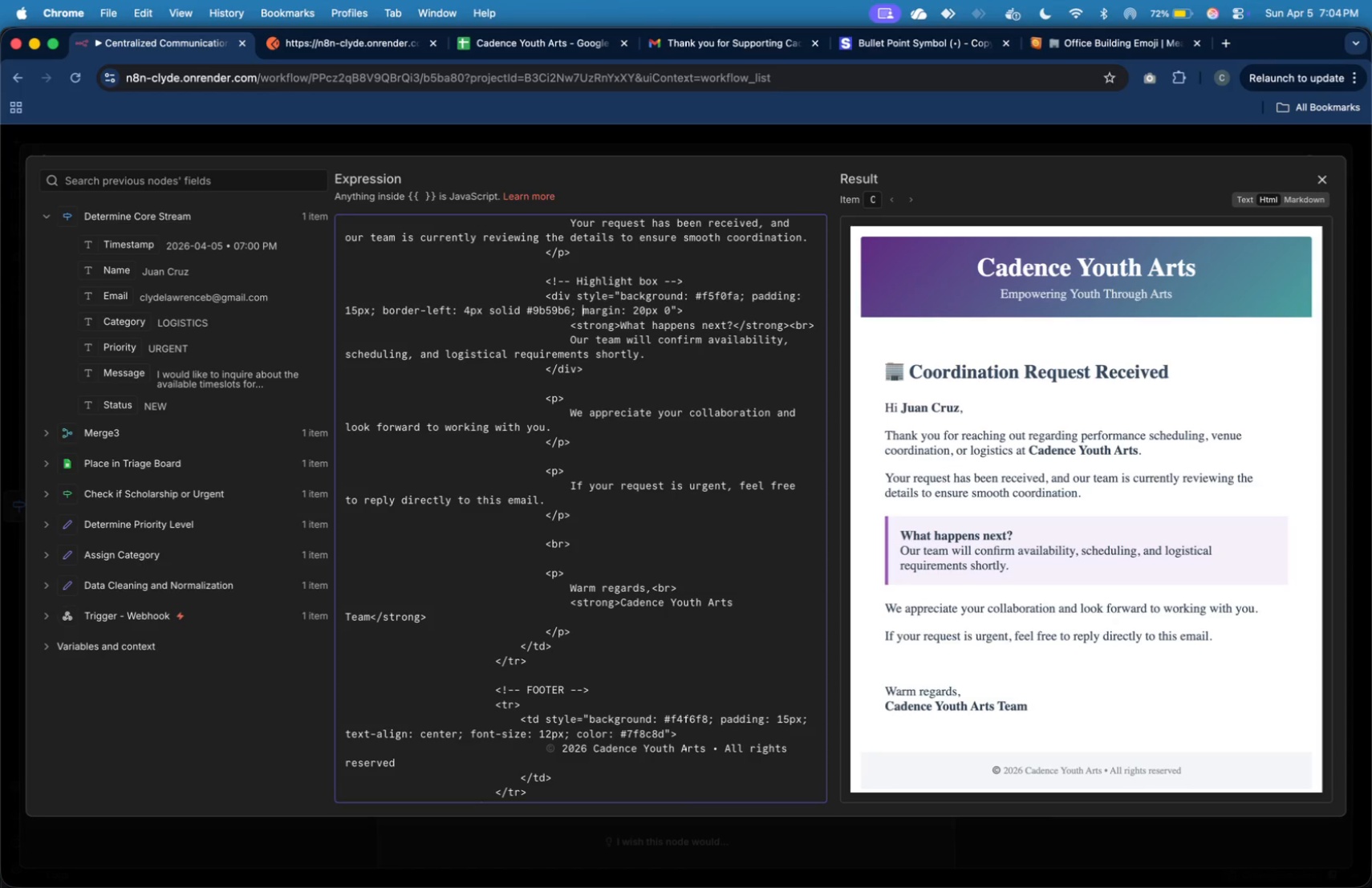 
key(ArrowRight)
 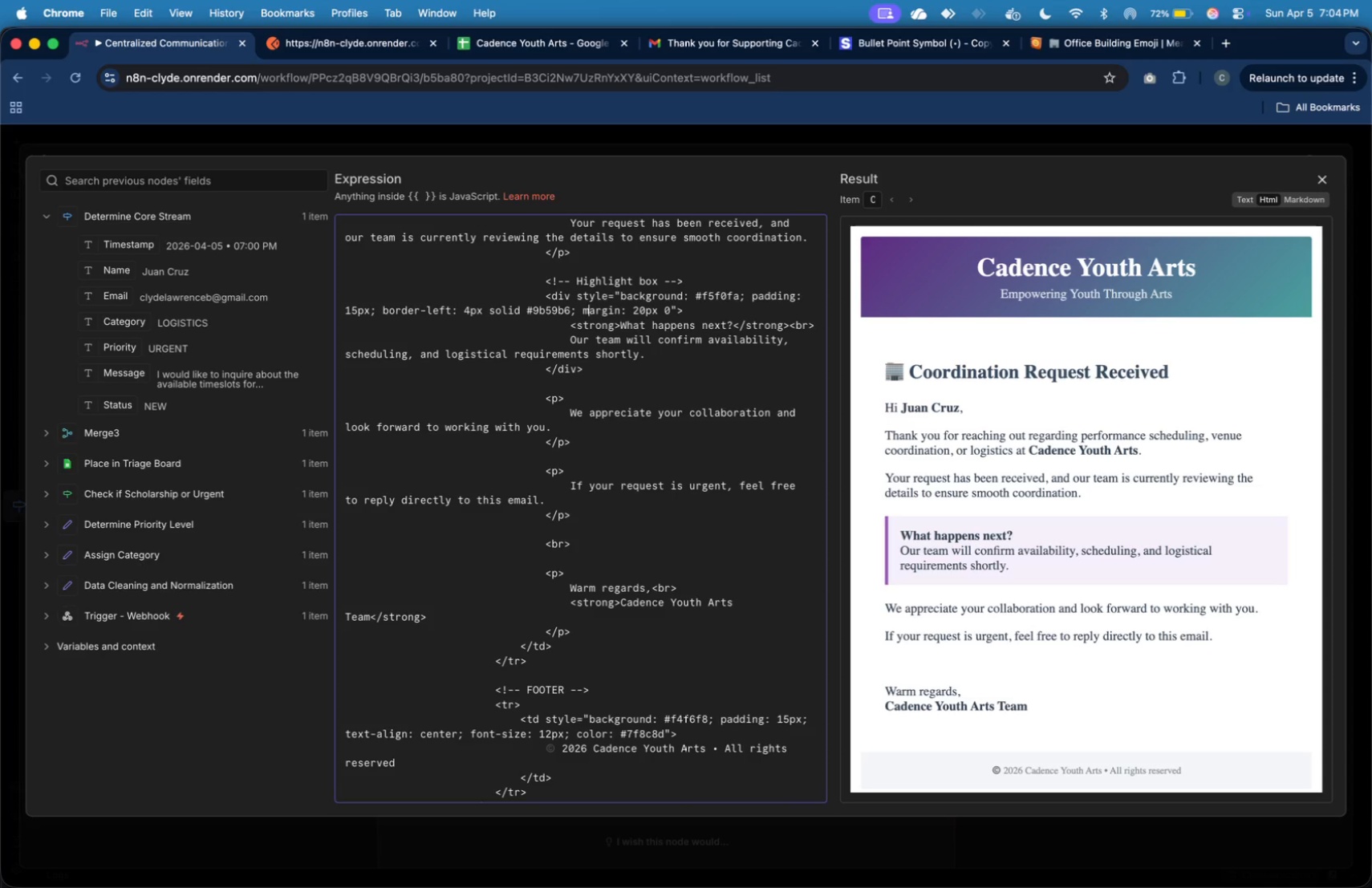 
key(ArrowRight)
 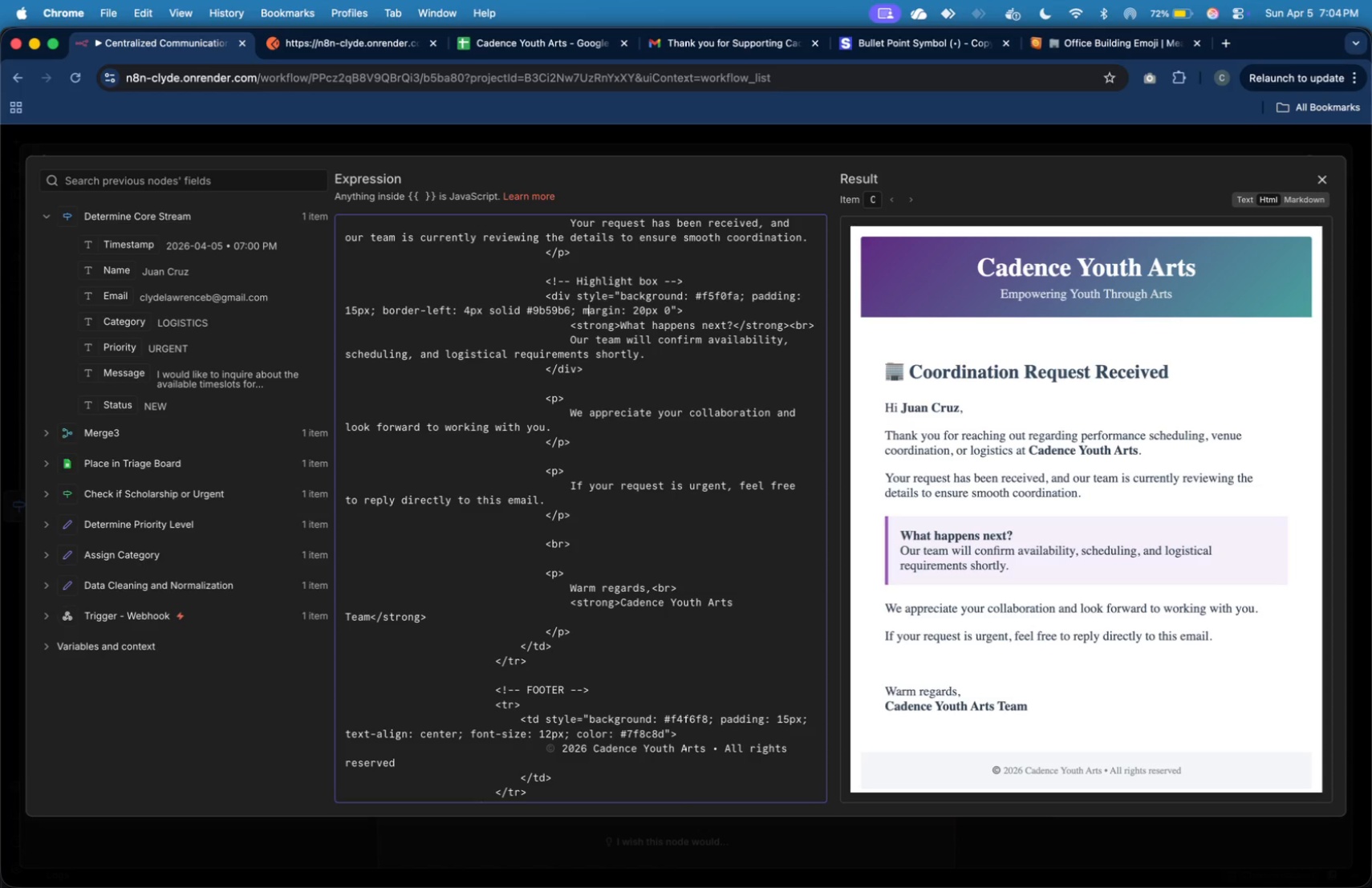 
wait(13.18)
 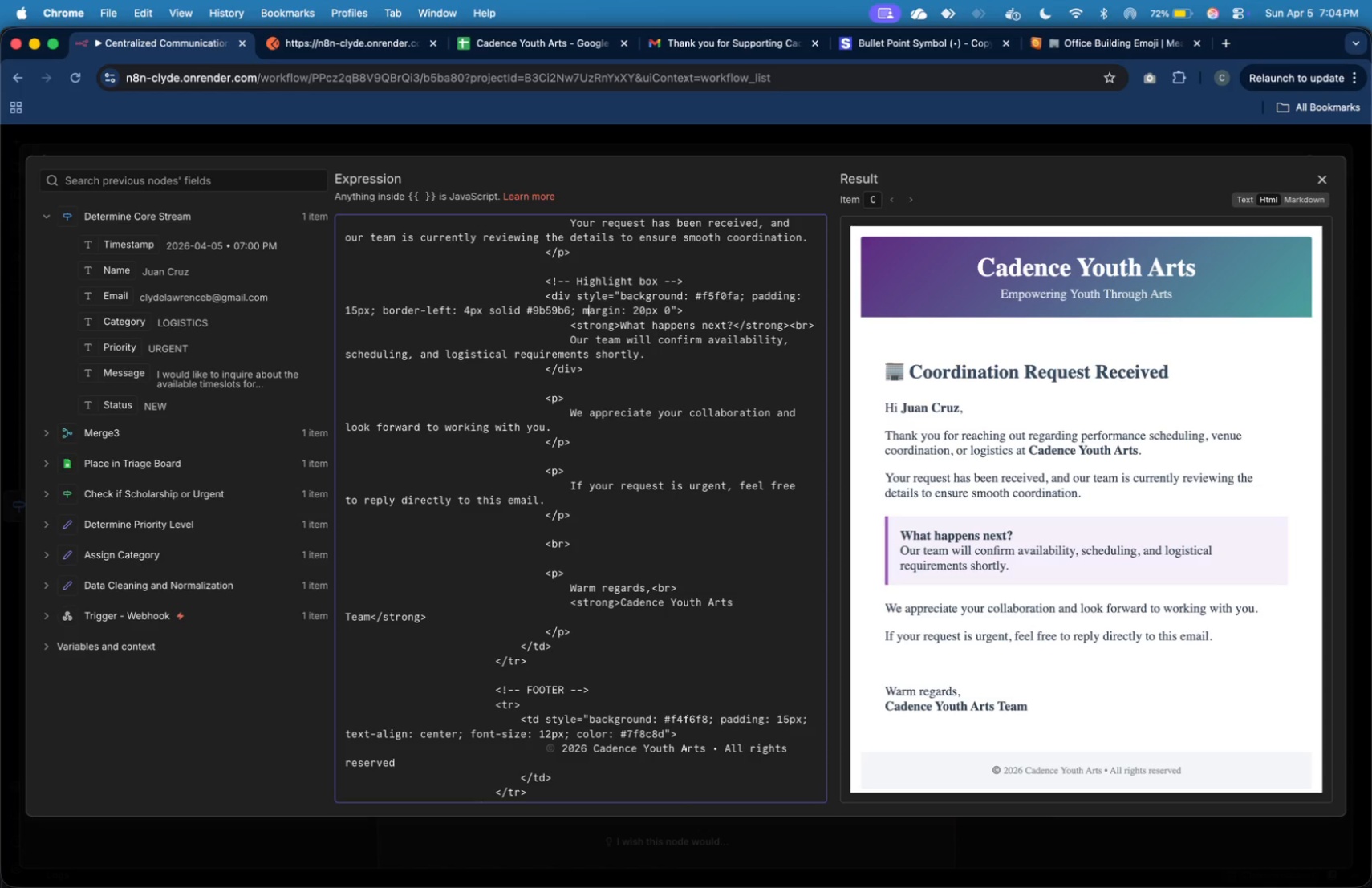 
hold_key(key=ArrowUp, duration=1.5)
 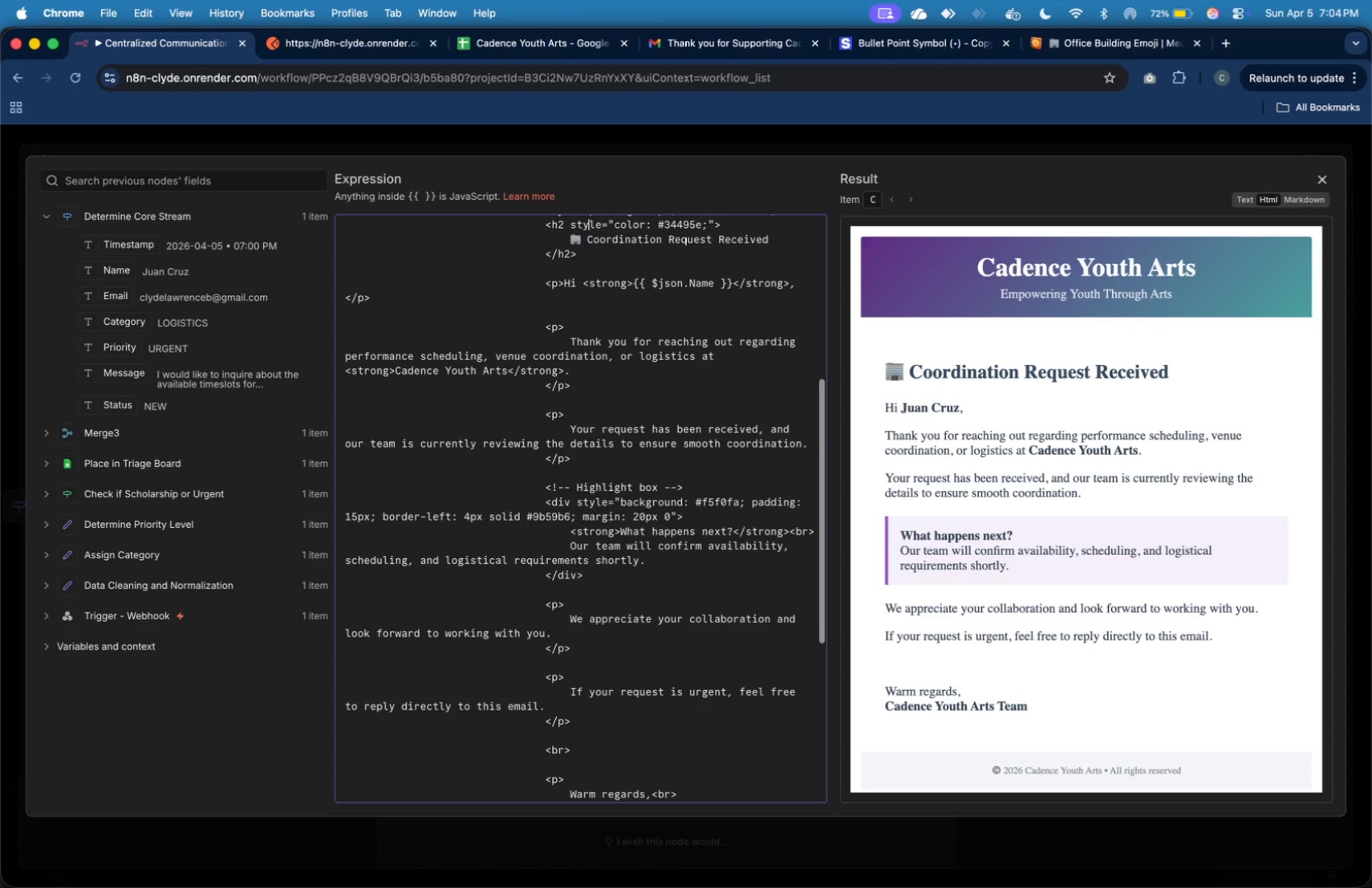 
hold_key(key=ArrowUp, duration=1.17)
 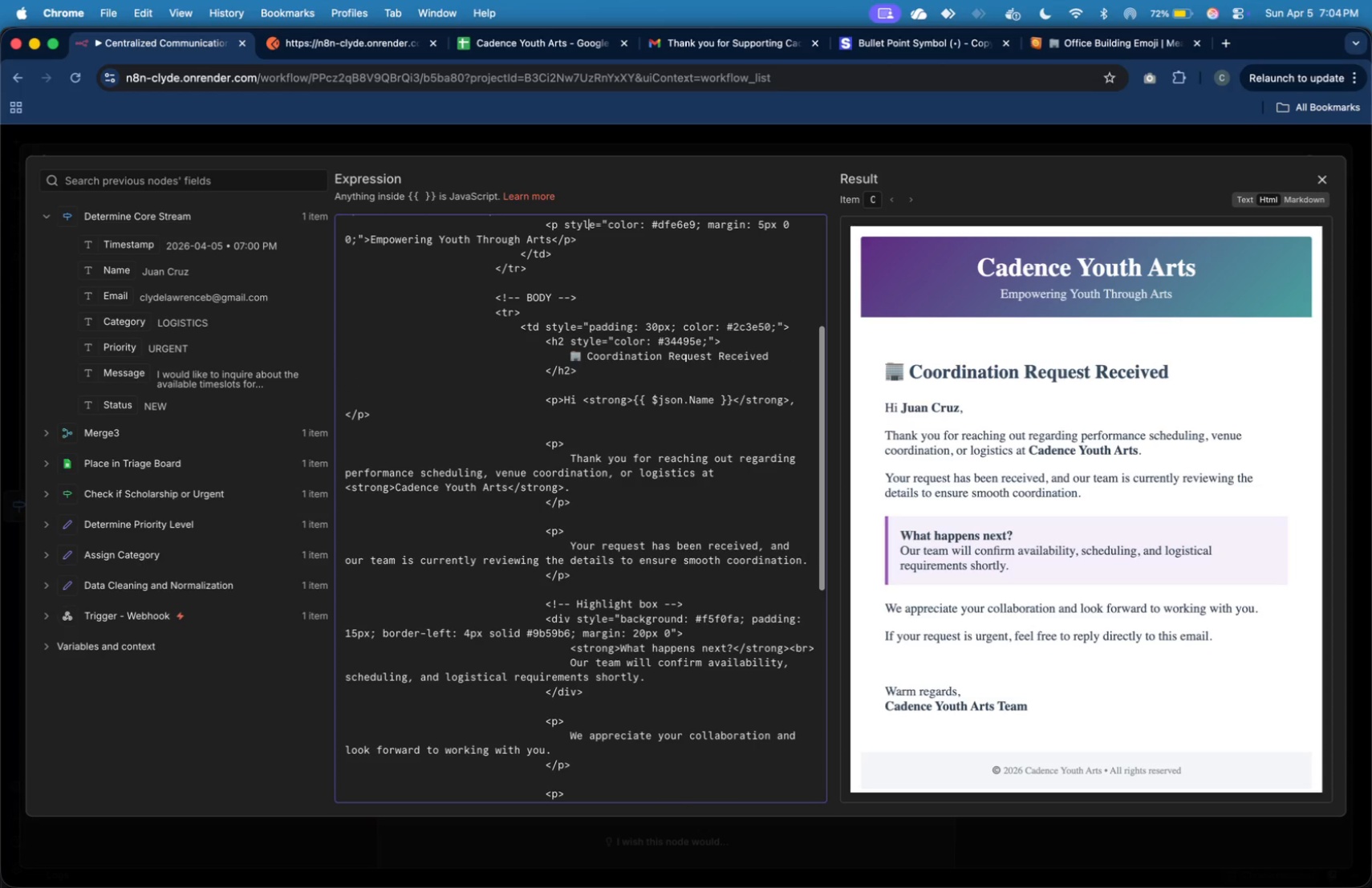 
hold_key(key=ArrowUp, duration=1.19)
 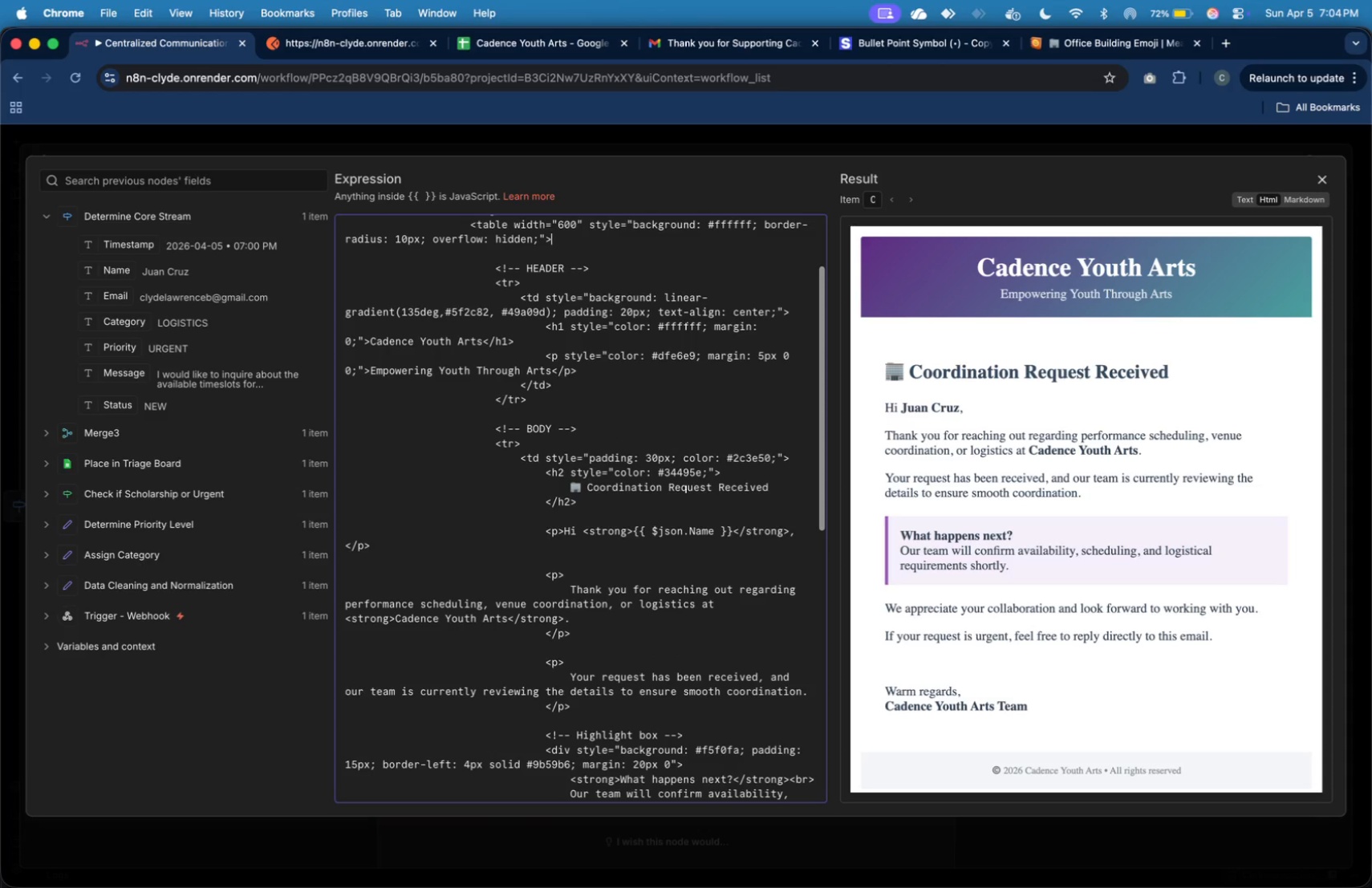 
key(ArrowDown)
 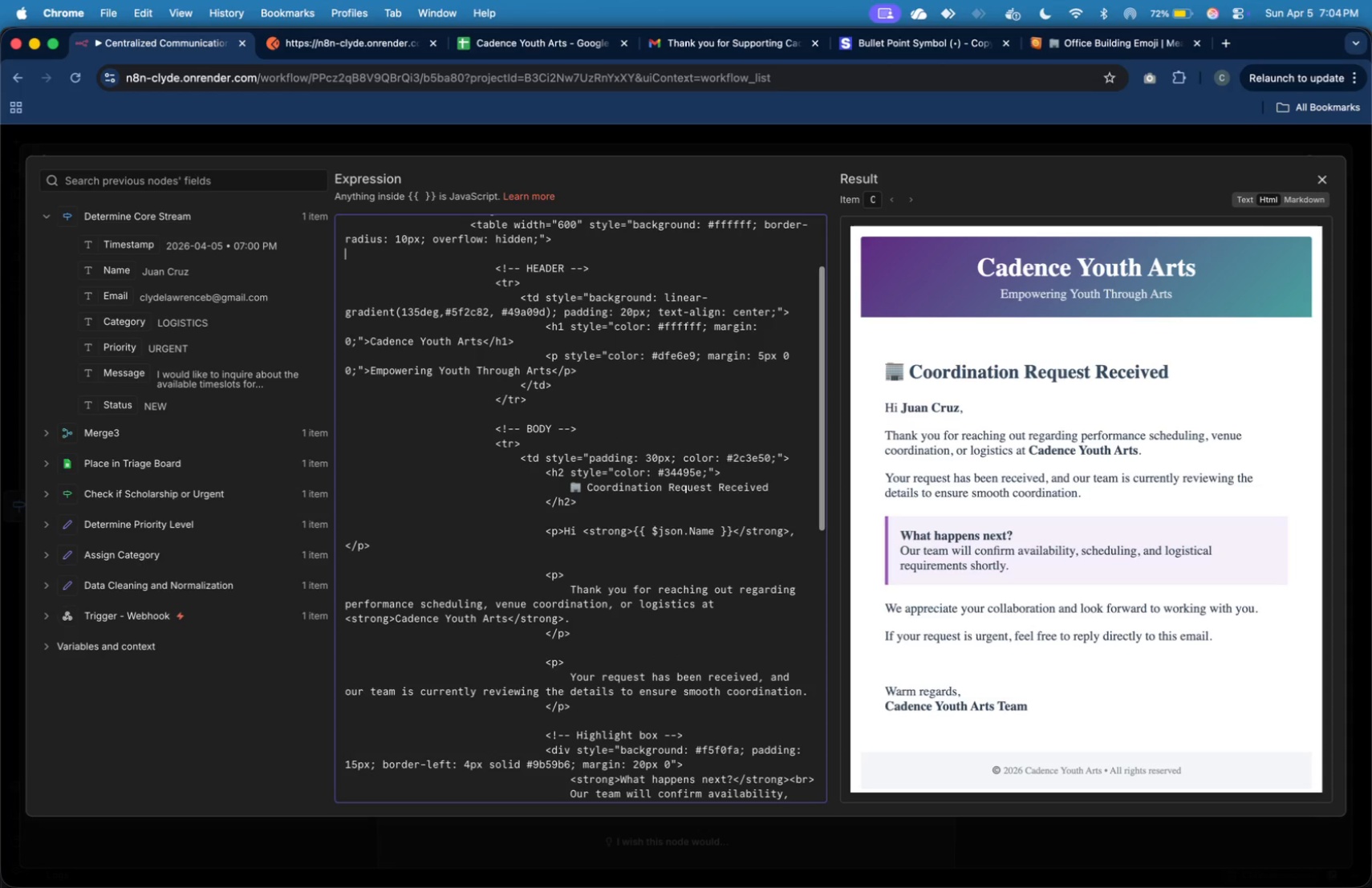 
key(ArrowDown)
 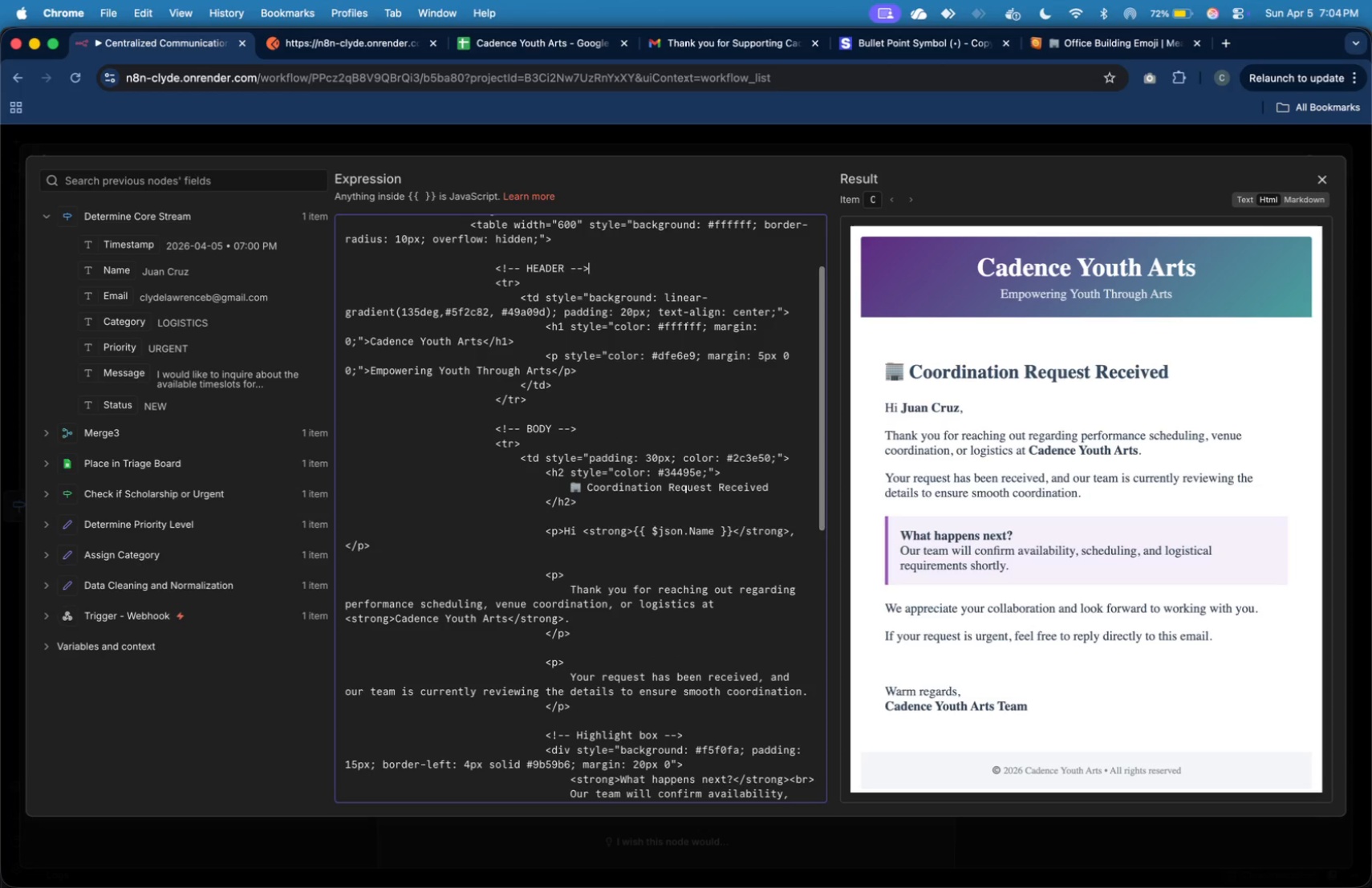 
key(ArrowDown)
 